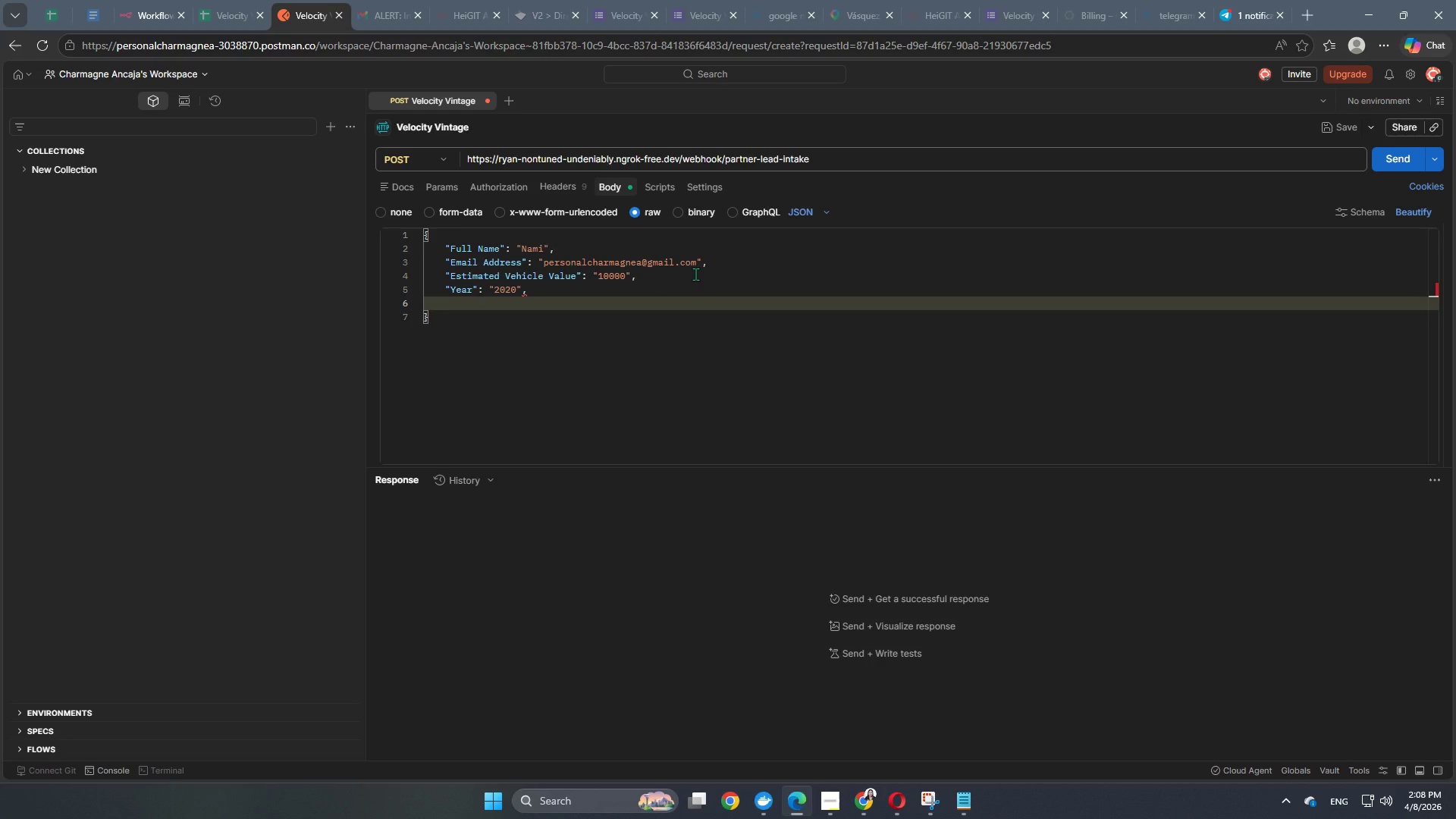 
type("Ma)
 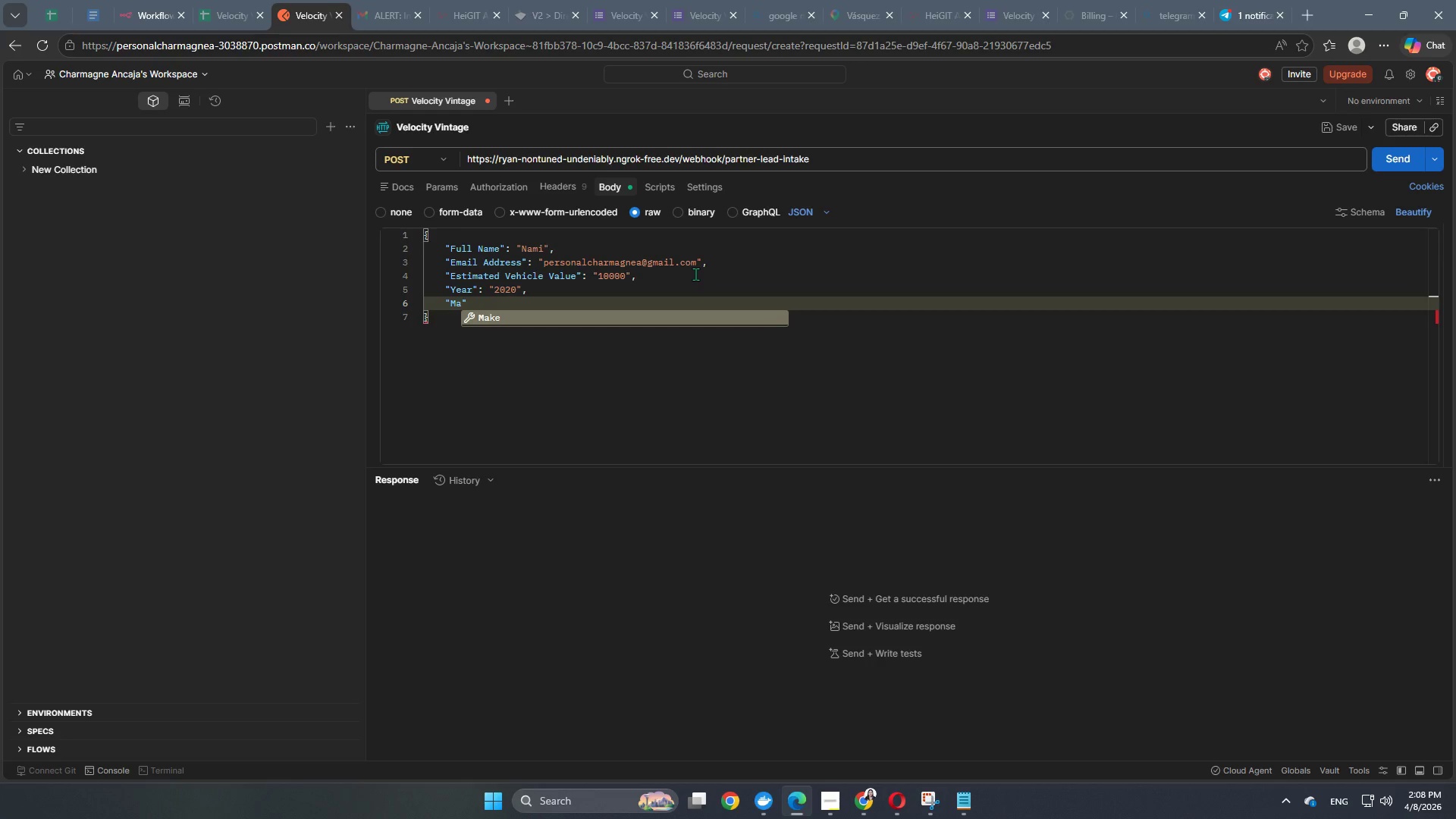 
key(Enter)
 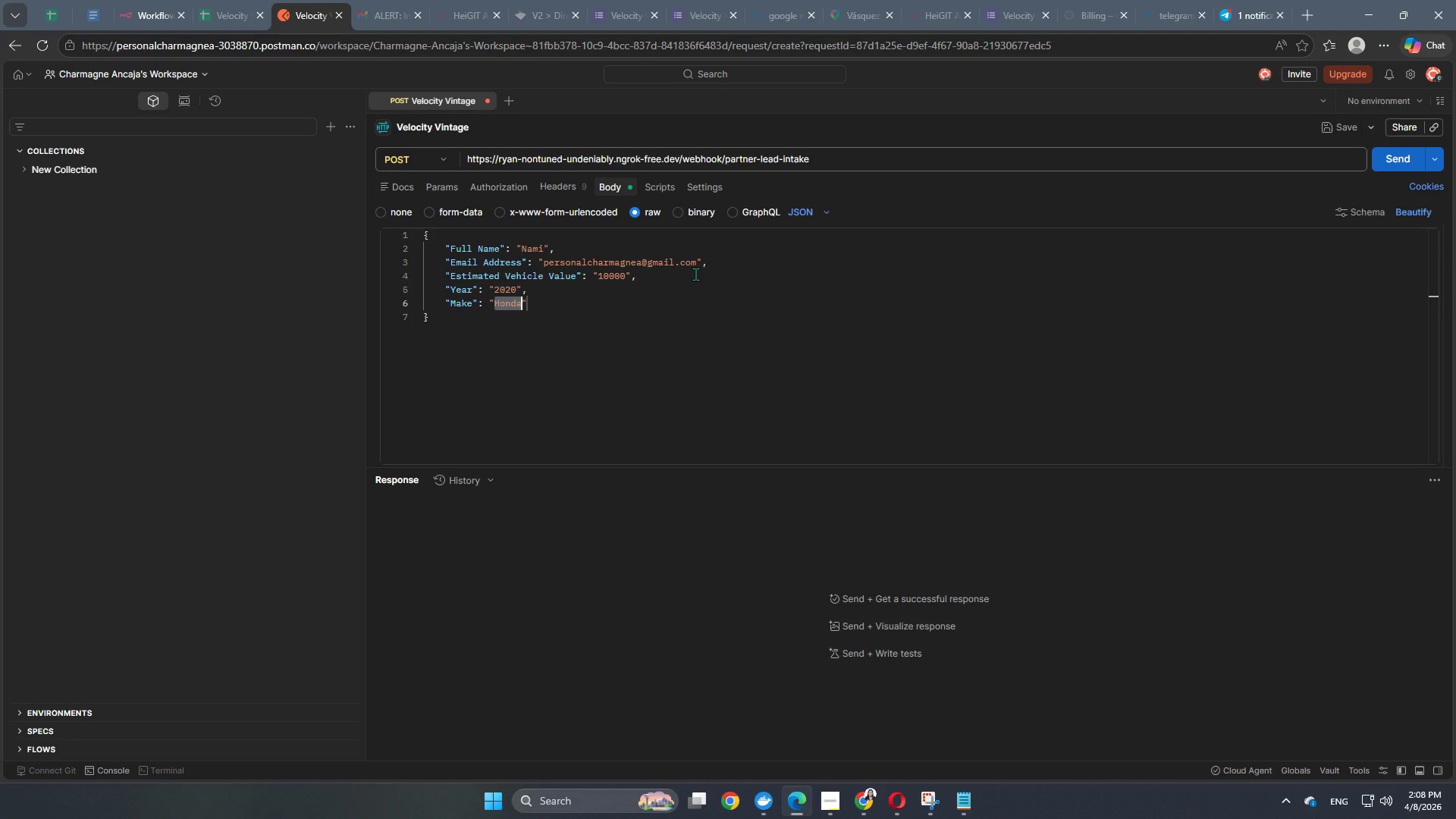 
key(ArrowRight)
 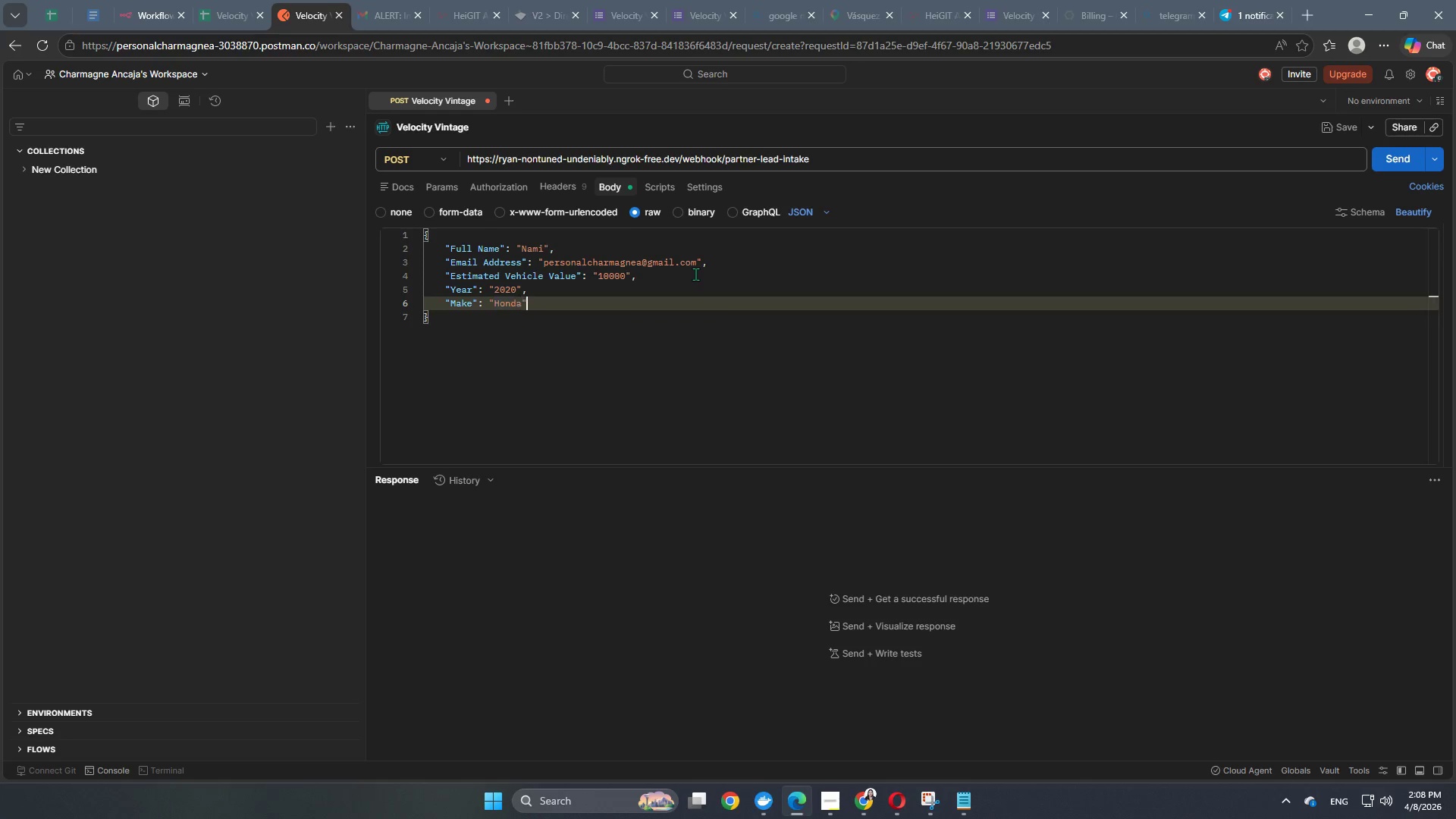 
key(ArrowRight)
 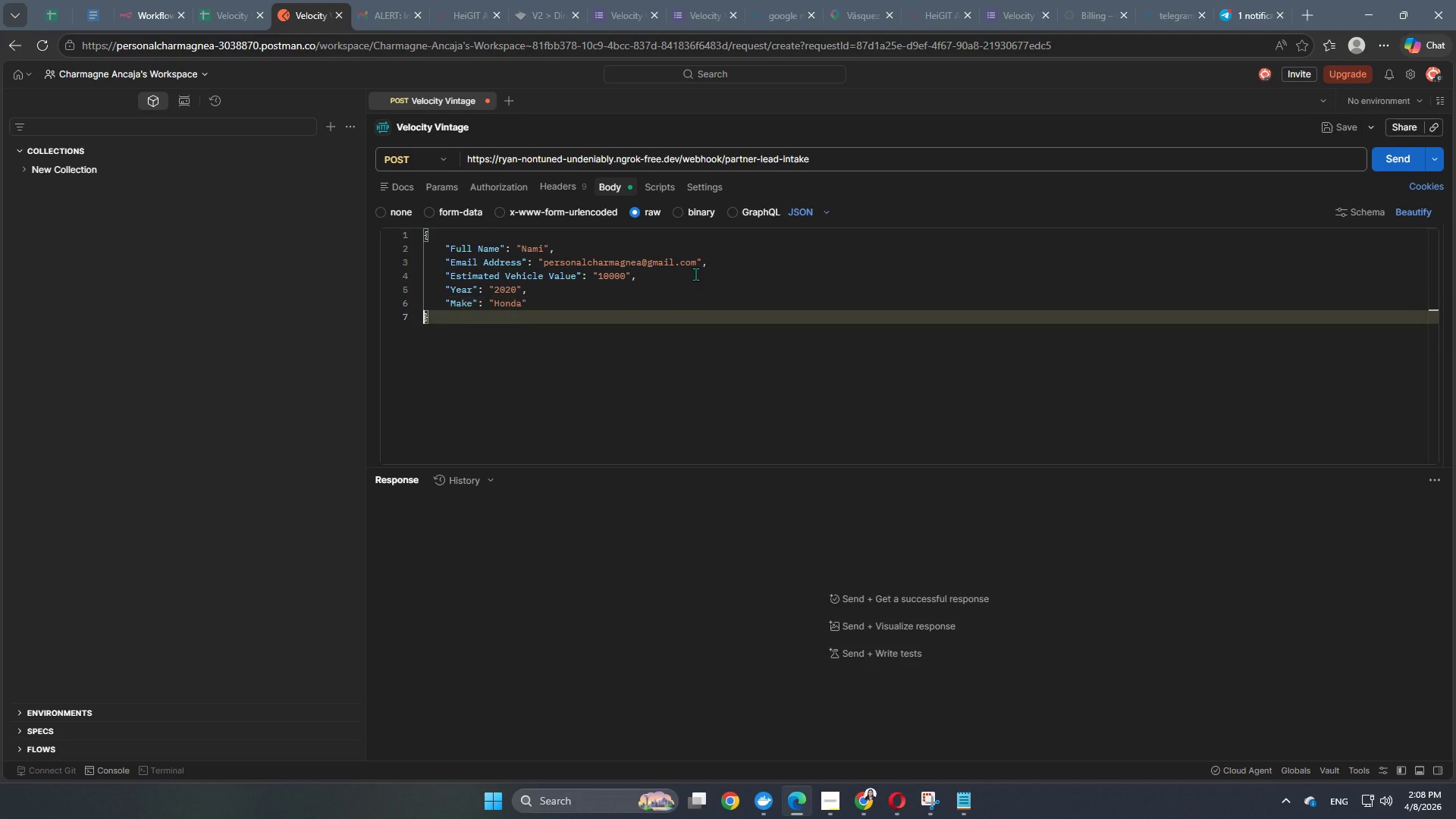 
key(ArrowRight)
 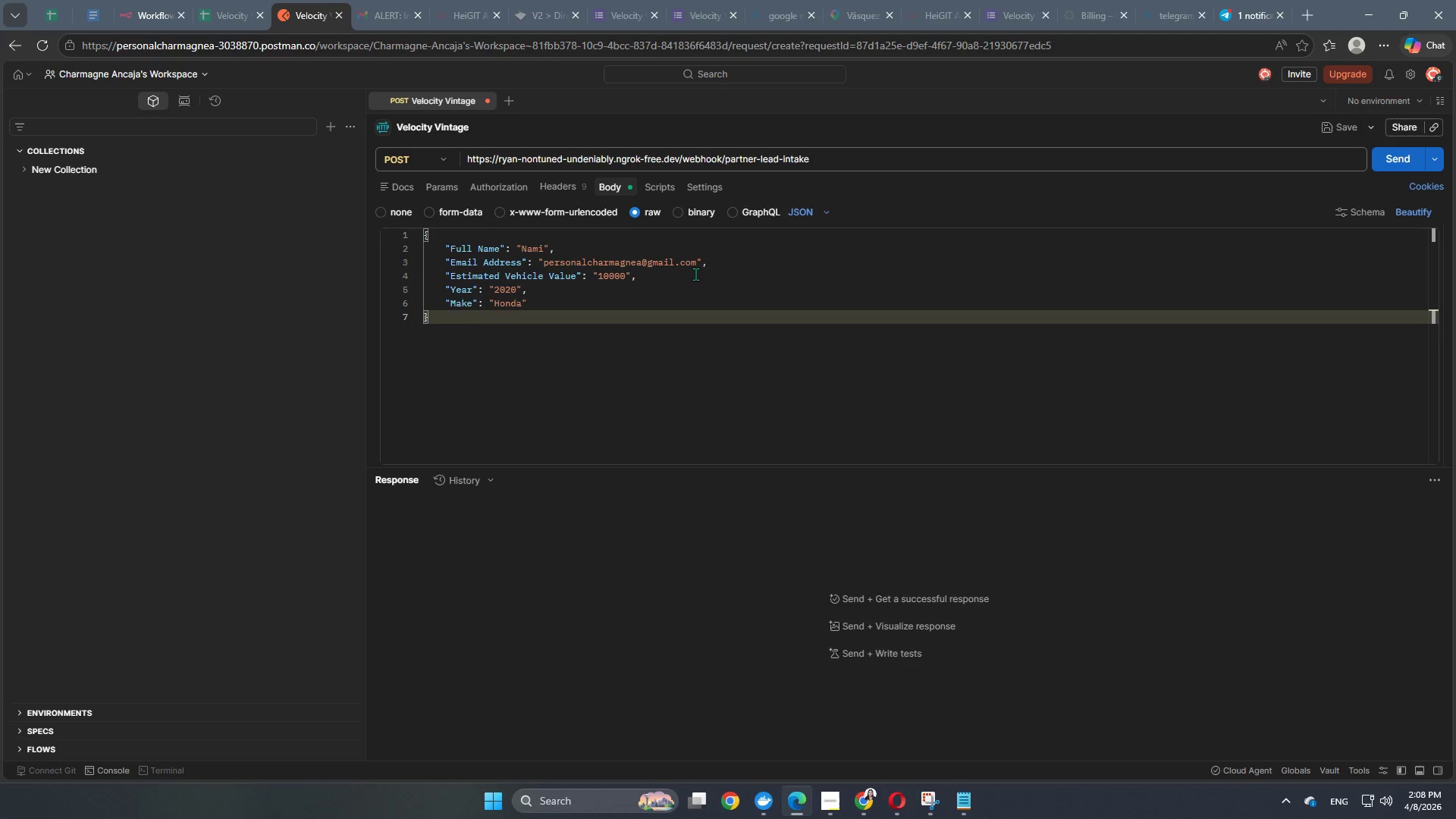 
key(ArrowLeft)
 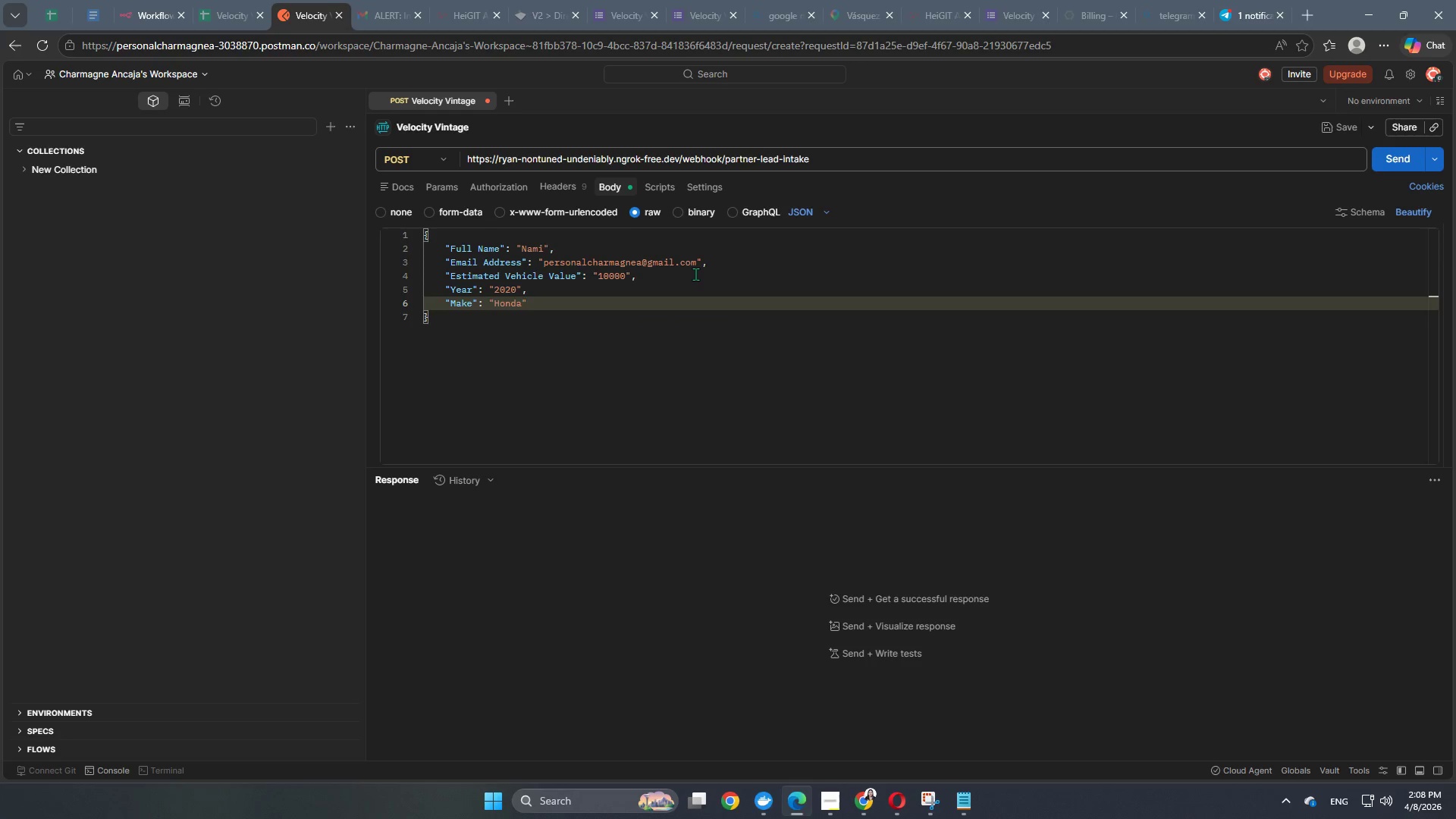 
key(Comma)
 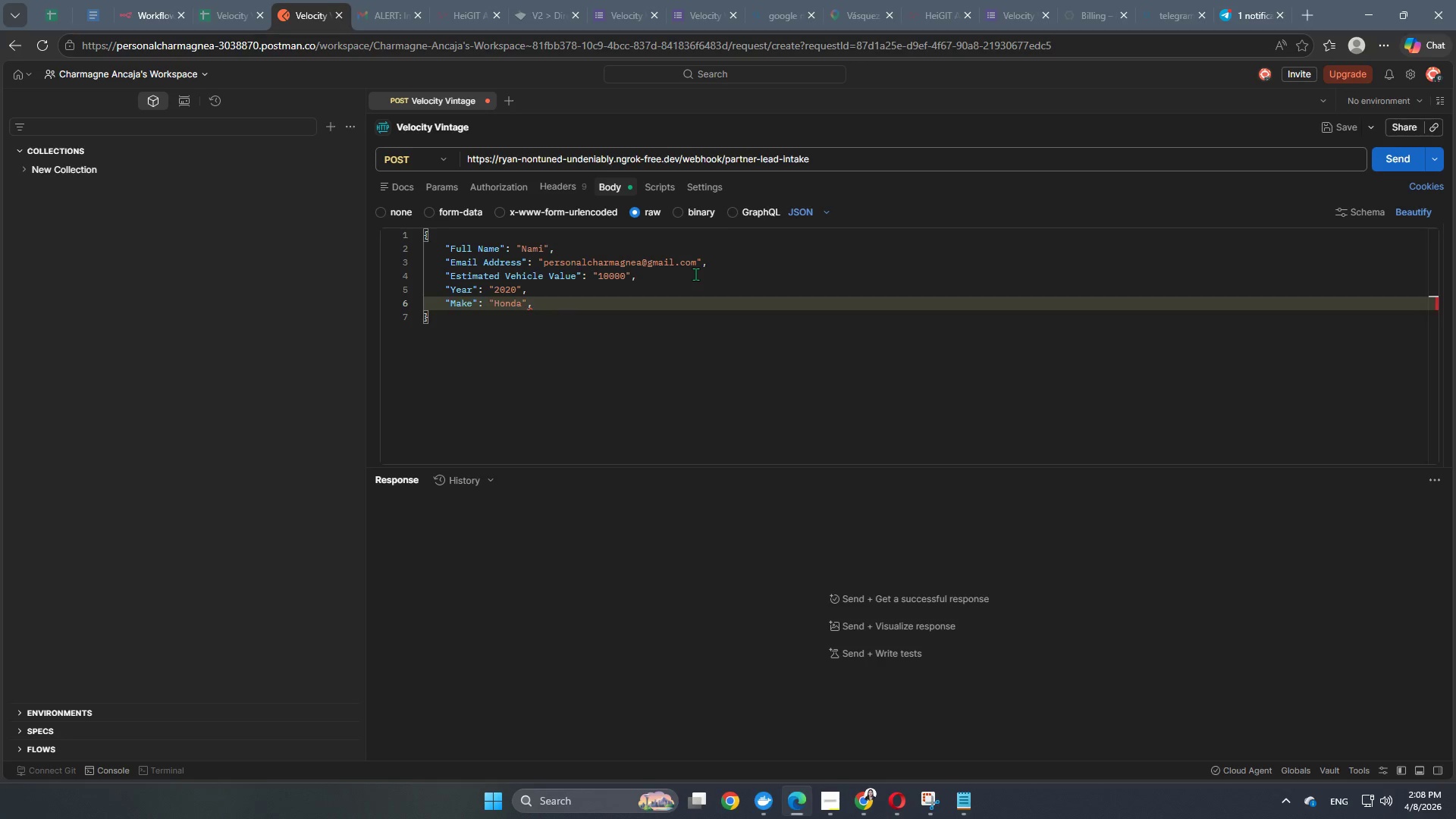 
key(Enter)
 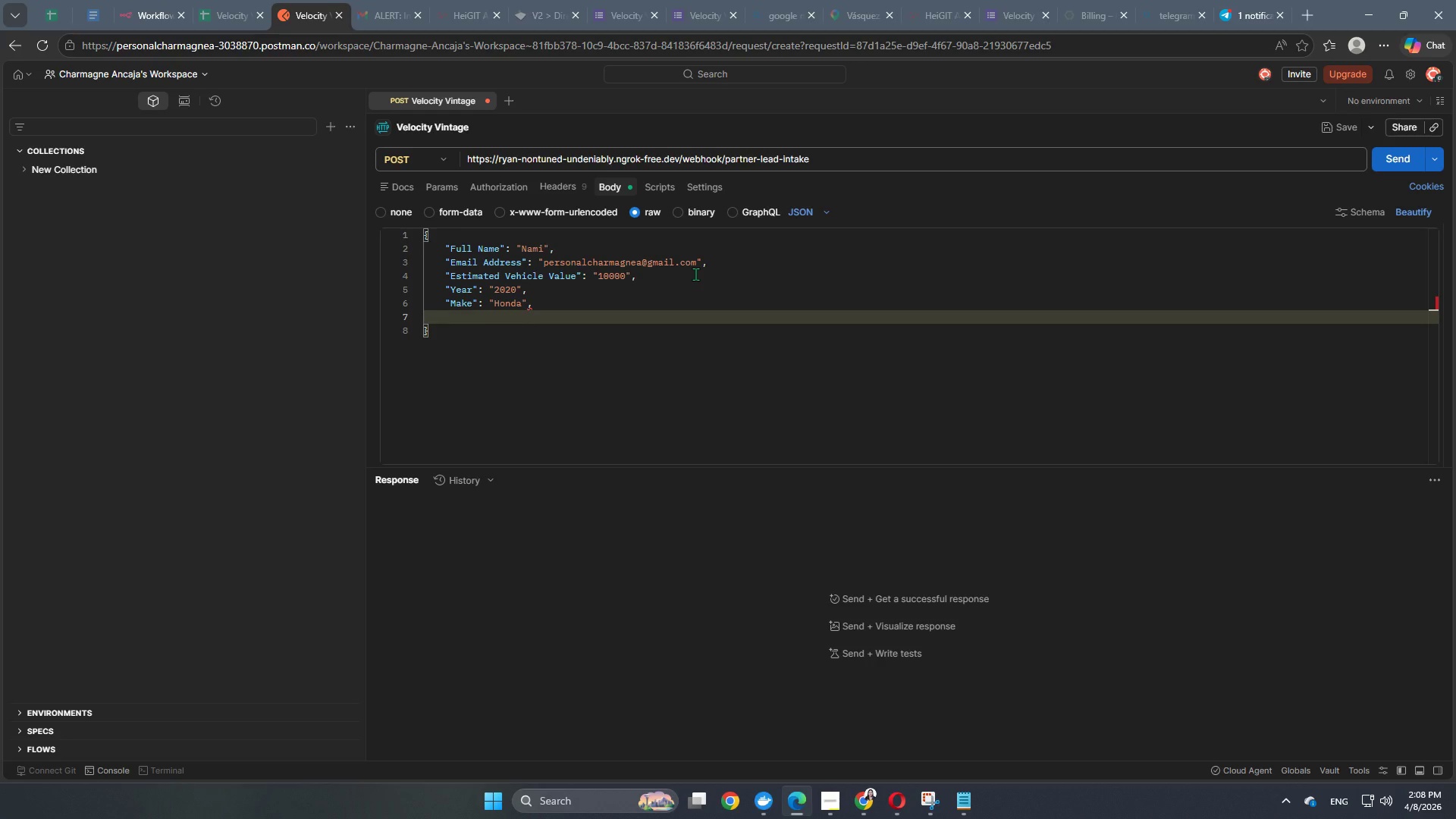 
type(Model)
 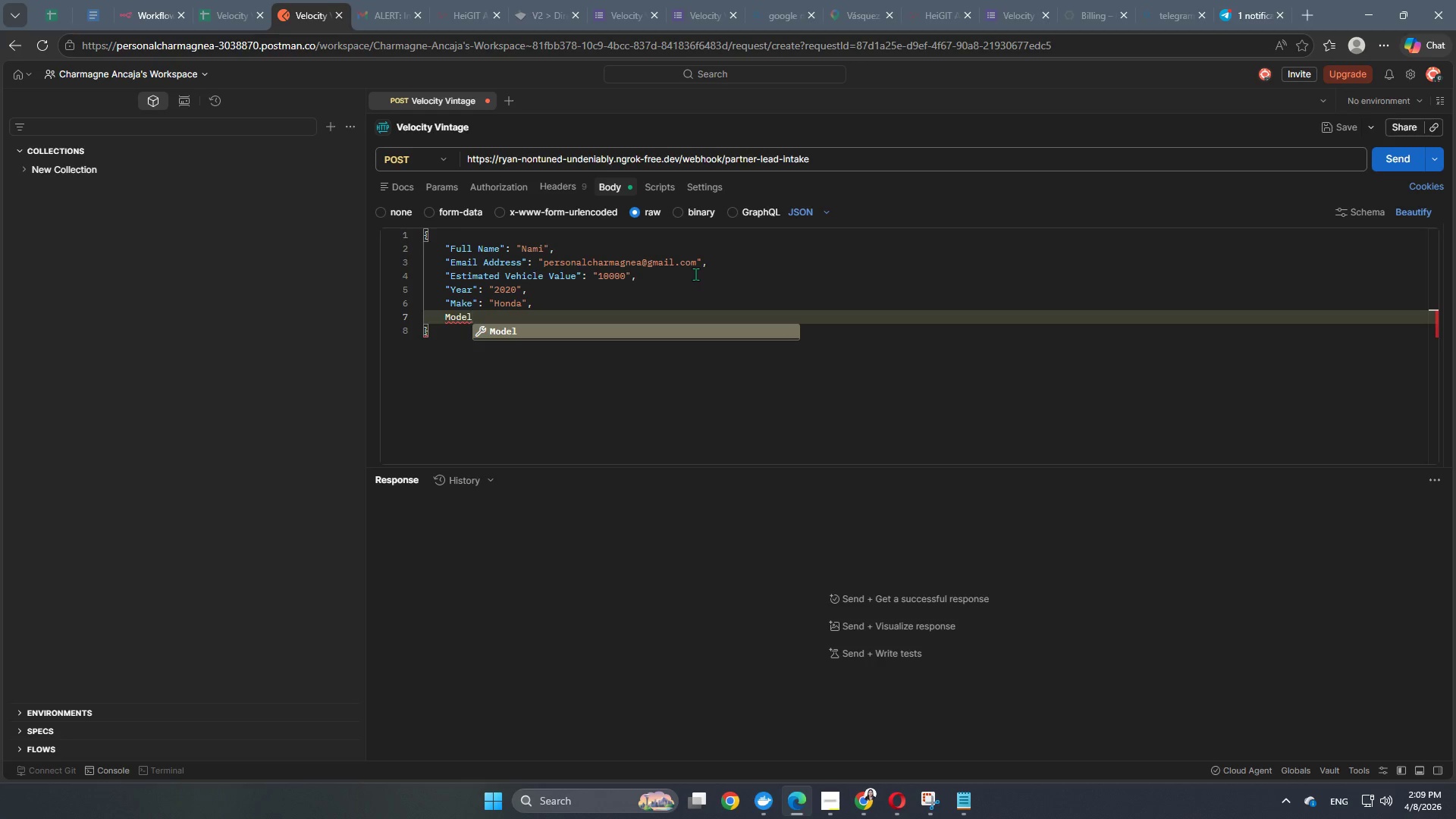 
key(Enter)
 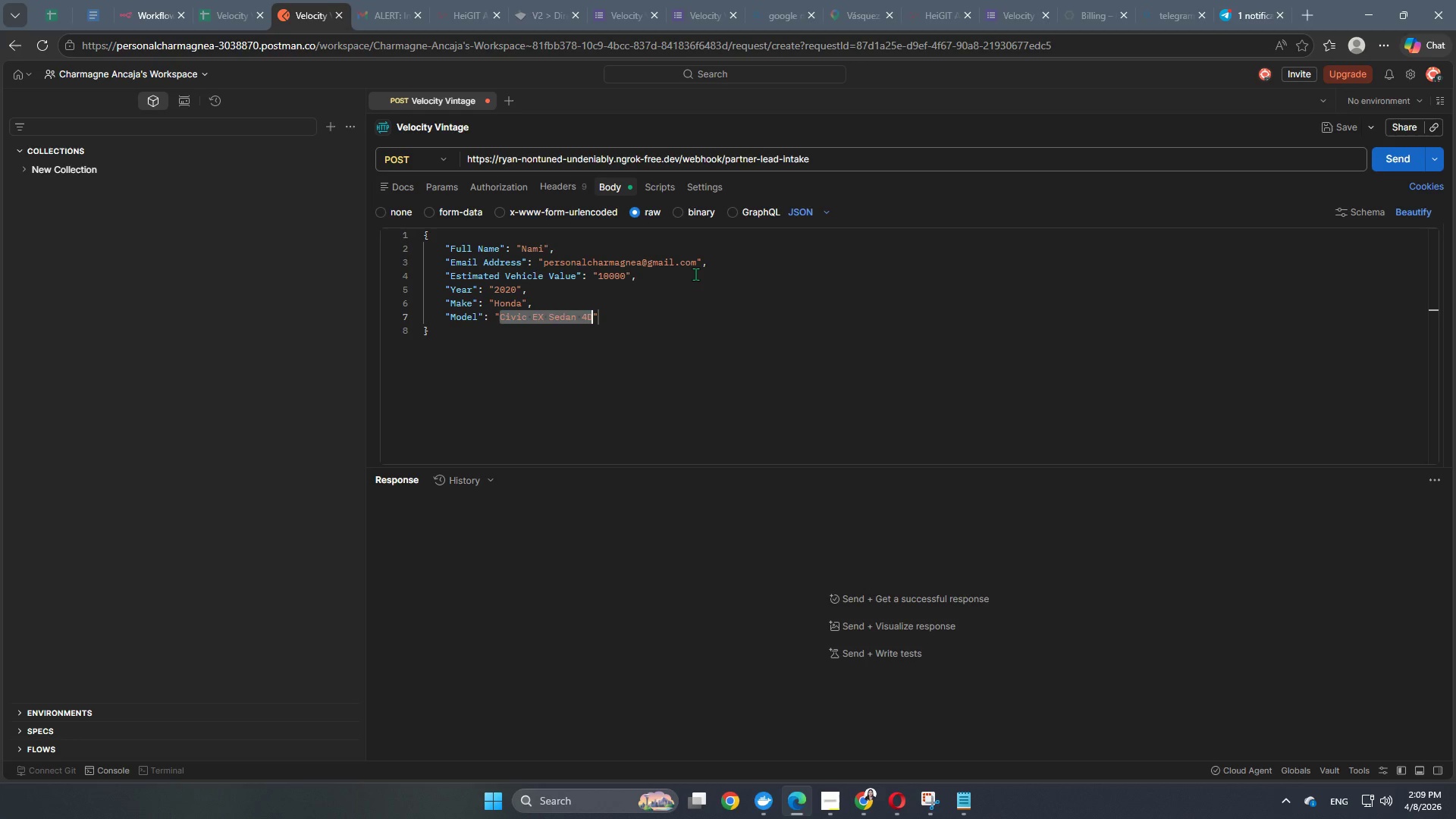 
key(ArrowRight)
 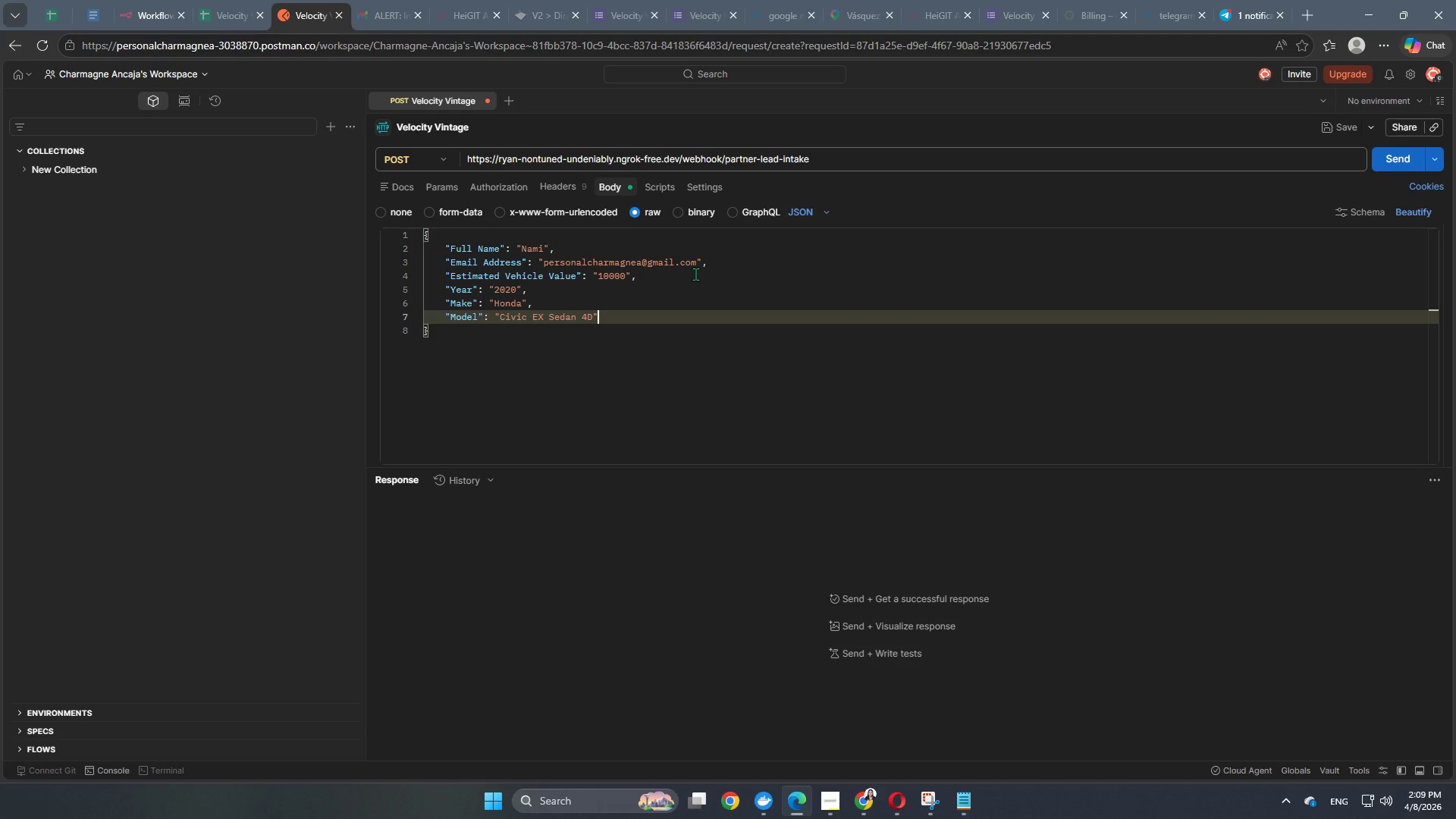 
key(ArrowRight)
 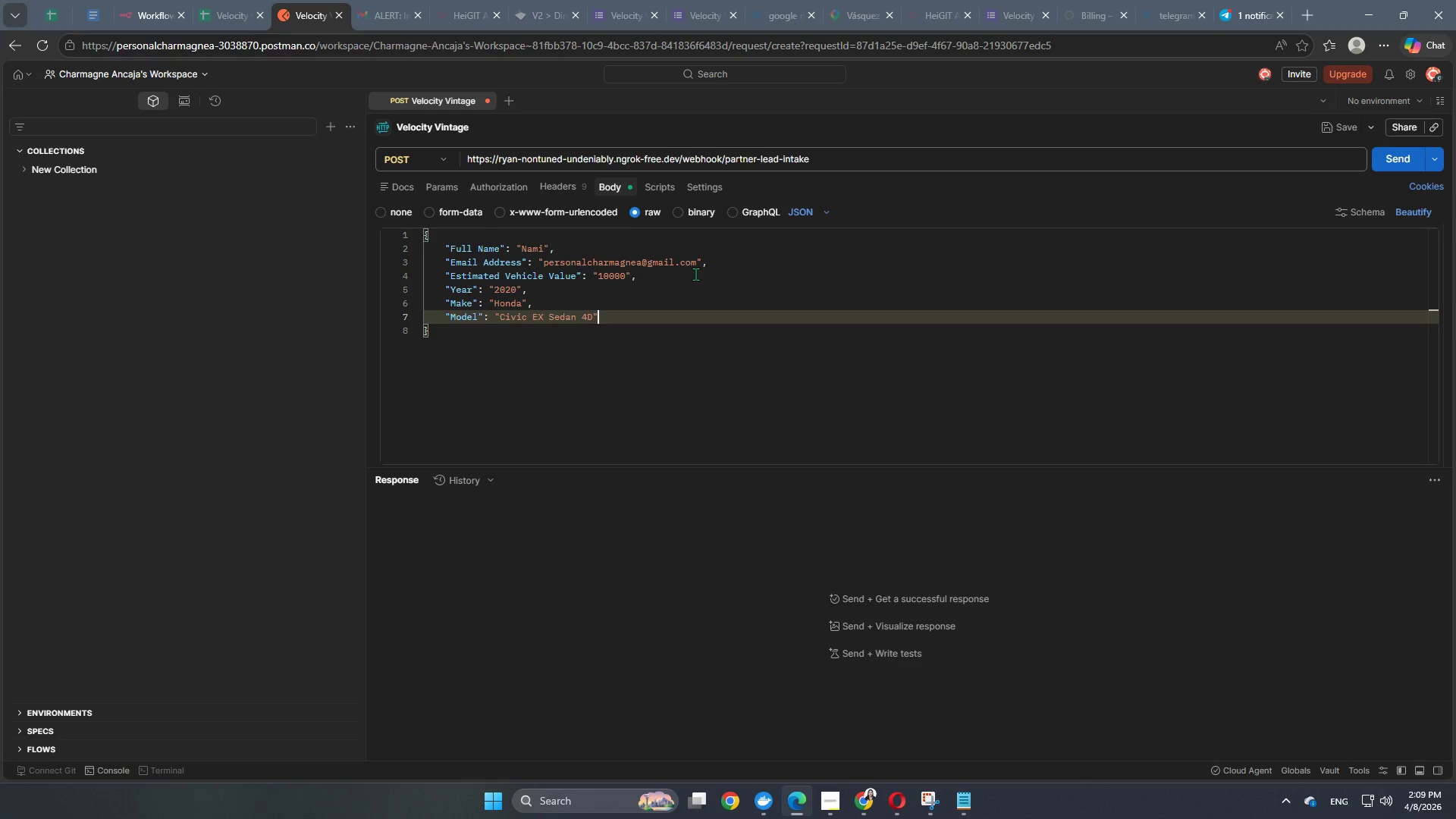 
key(Comma)
 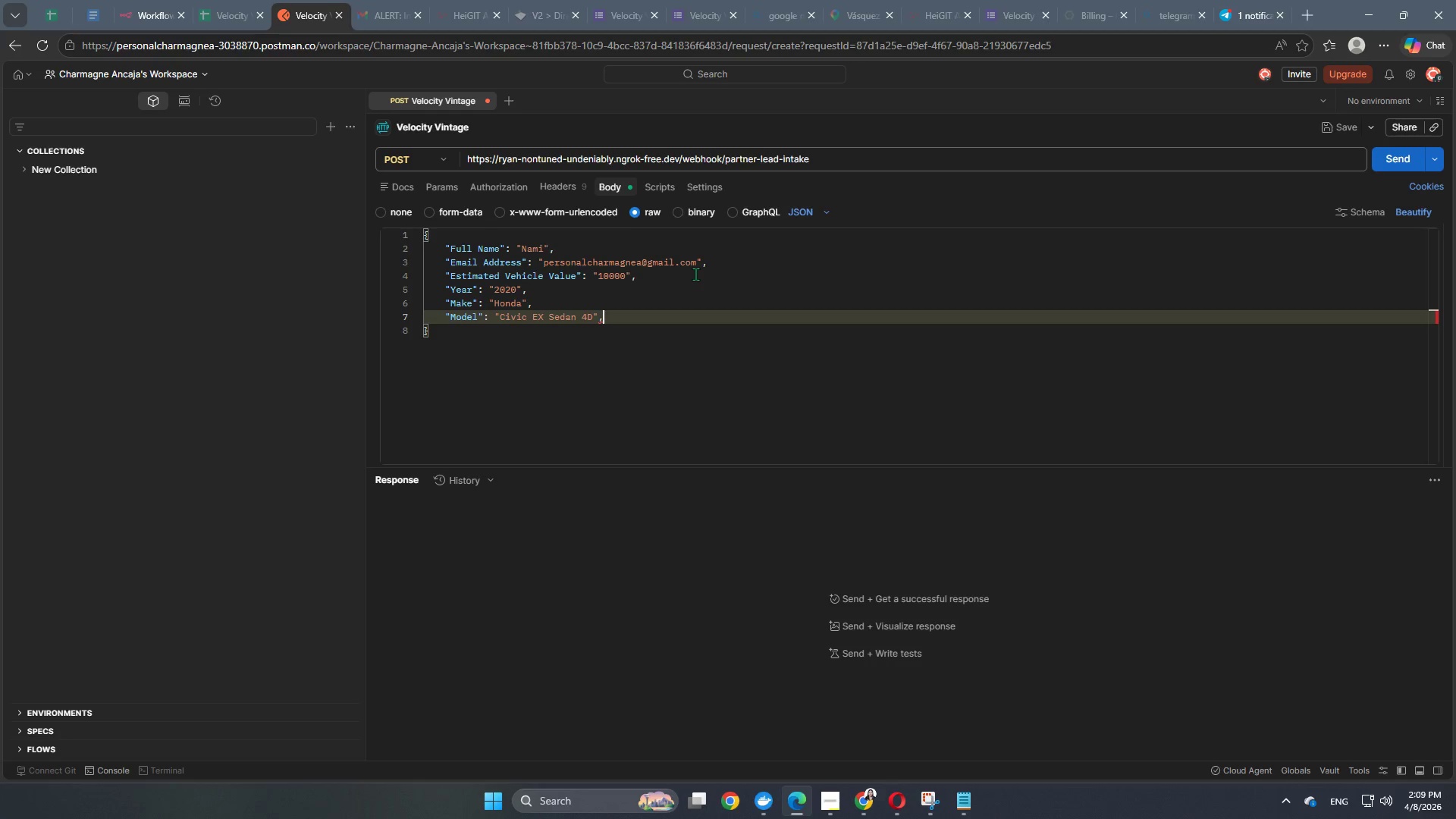 
key(Enter)
 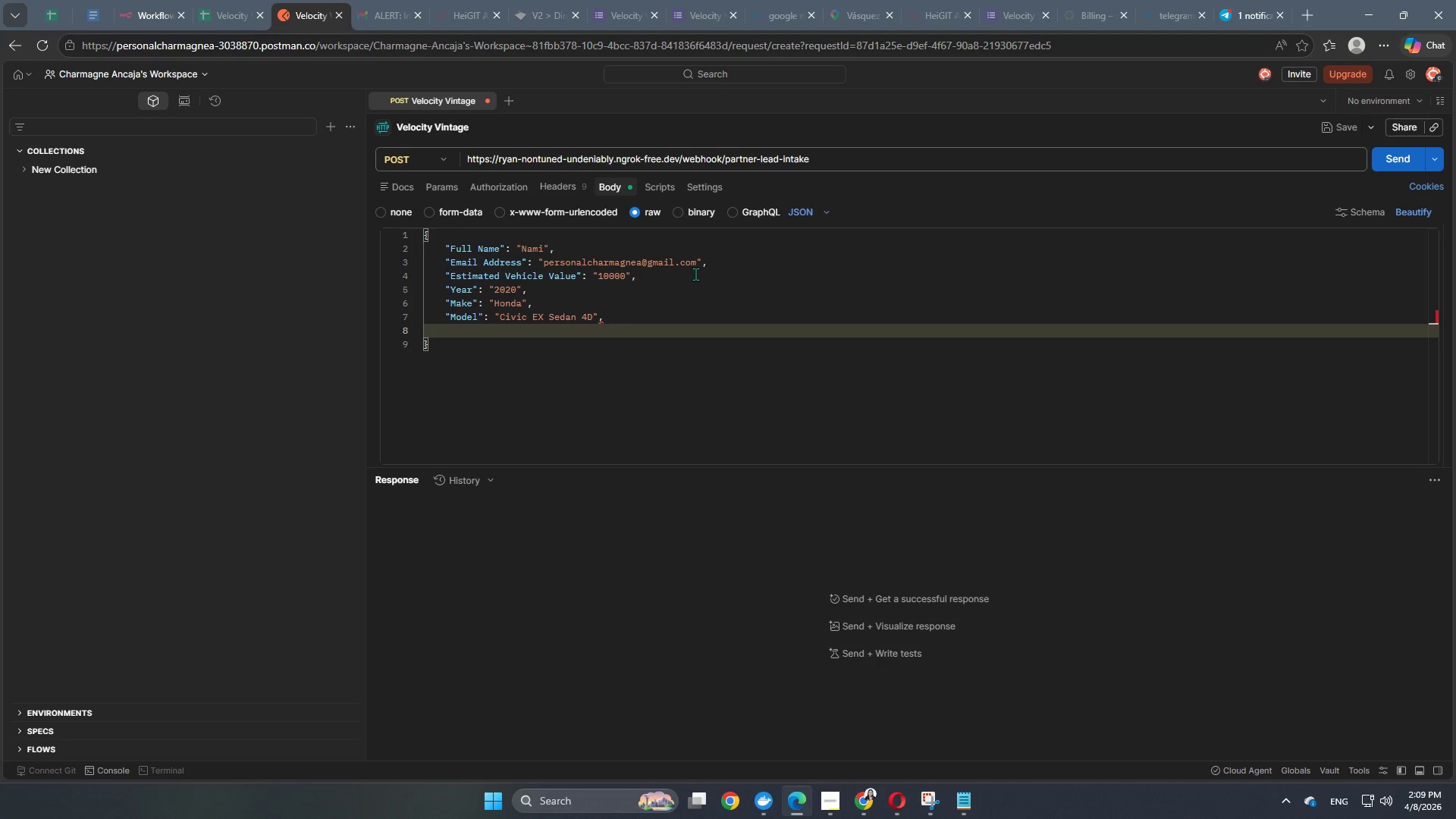 
wait(6.12)
 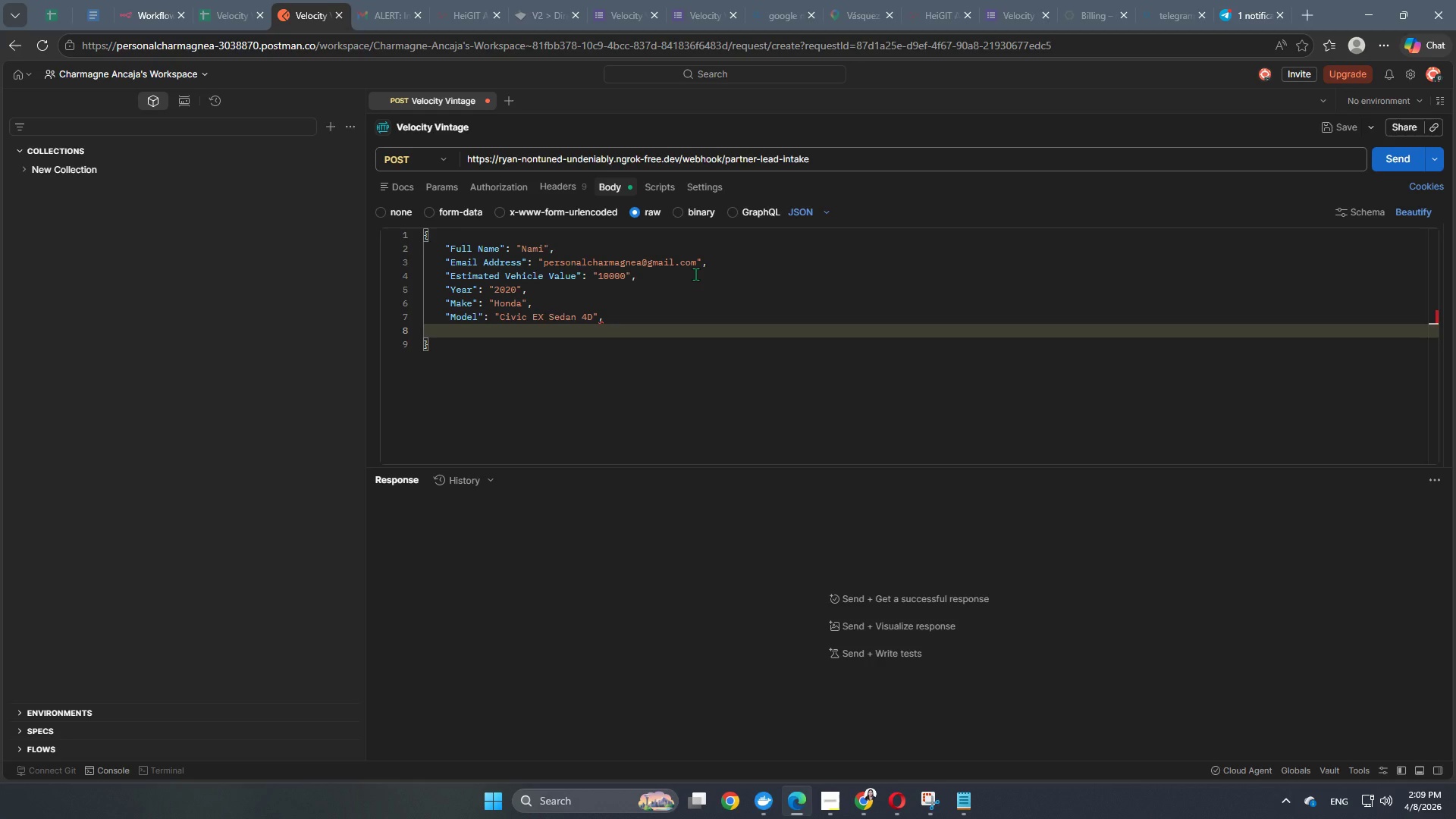 
key(Shift+ShiftRight)
 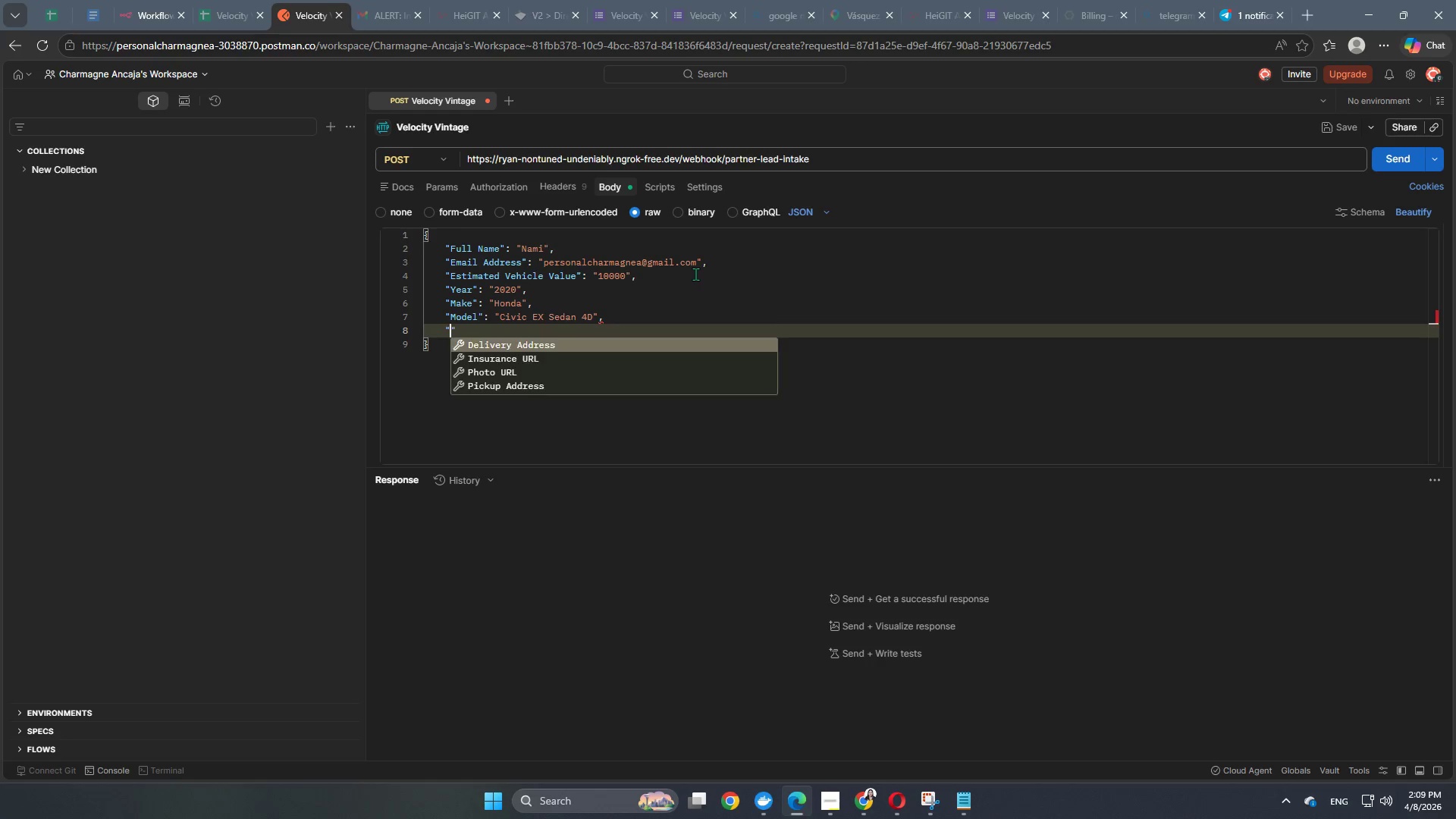 
key(Shift+Quote)
 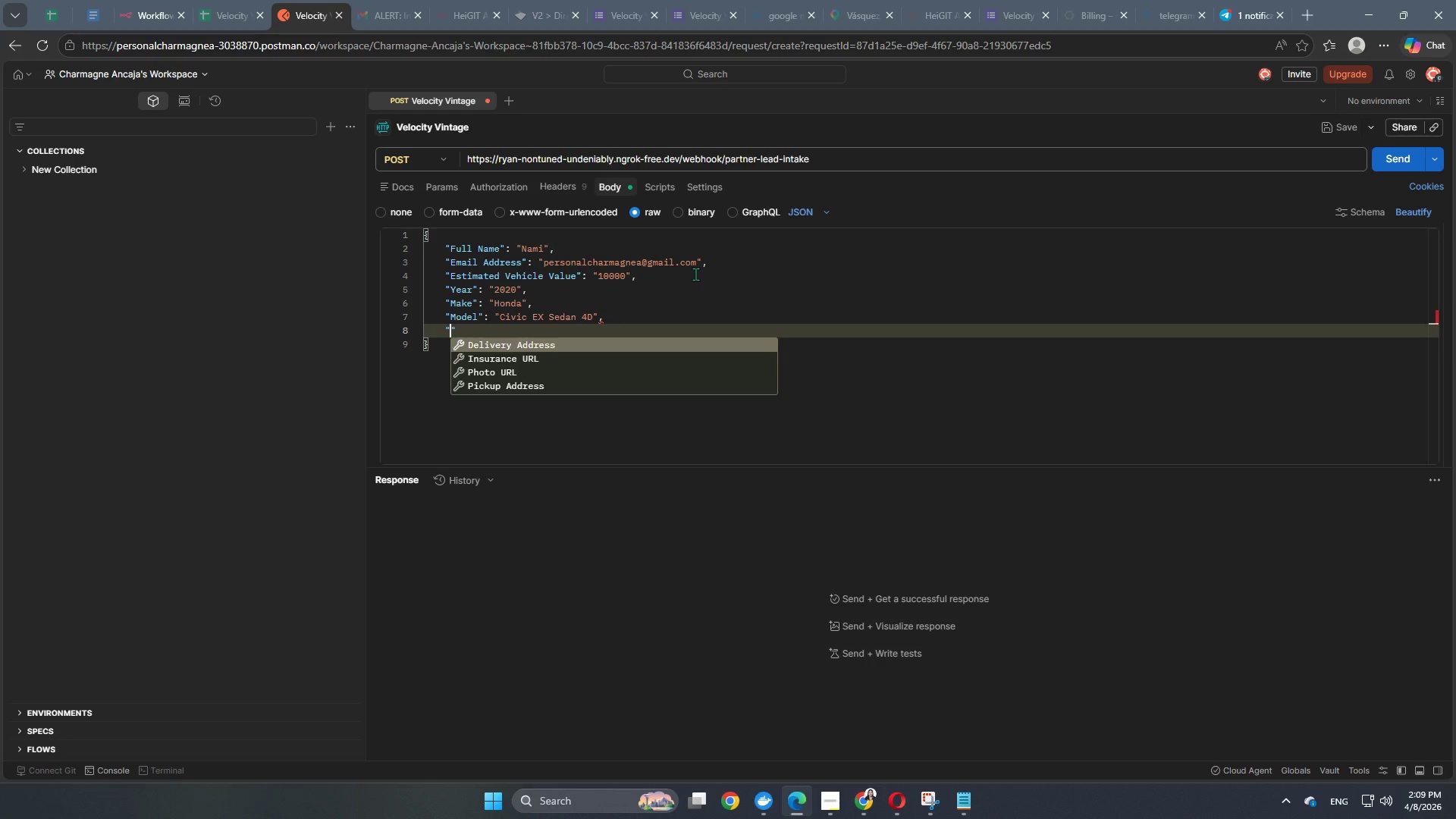 
key(Shift+ShiftRight)
 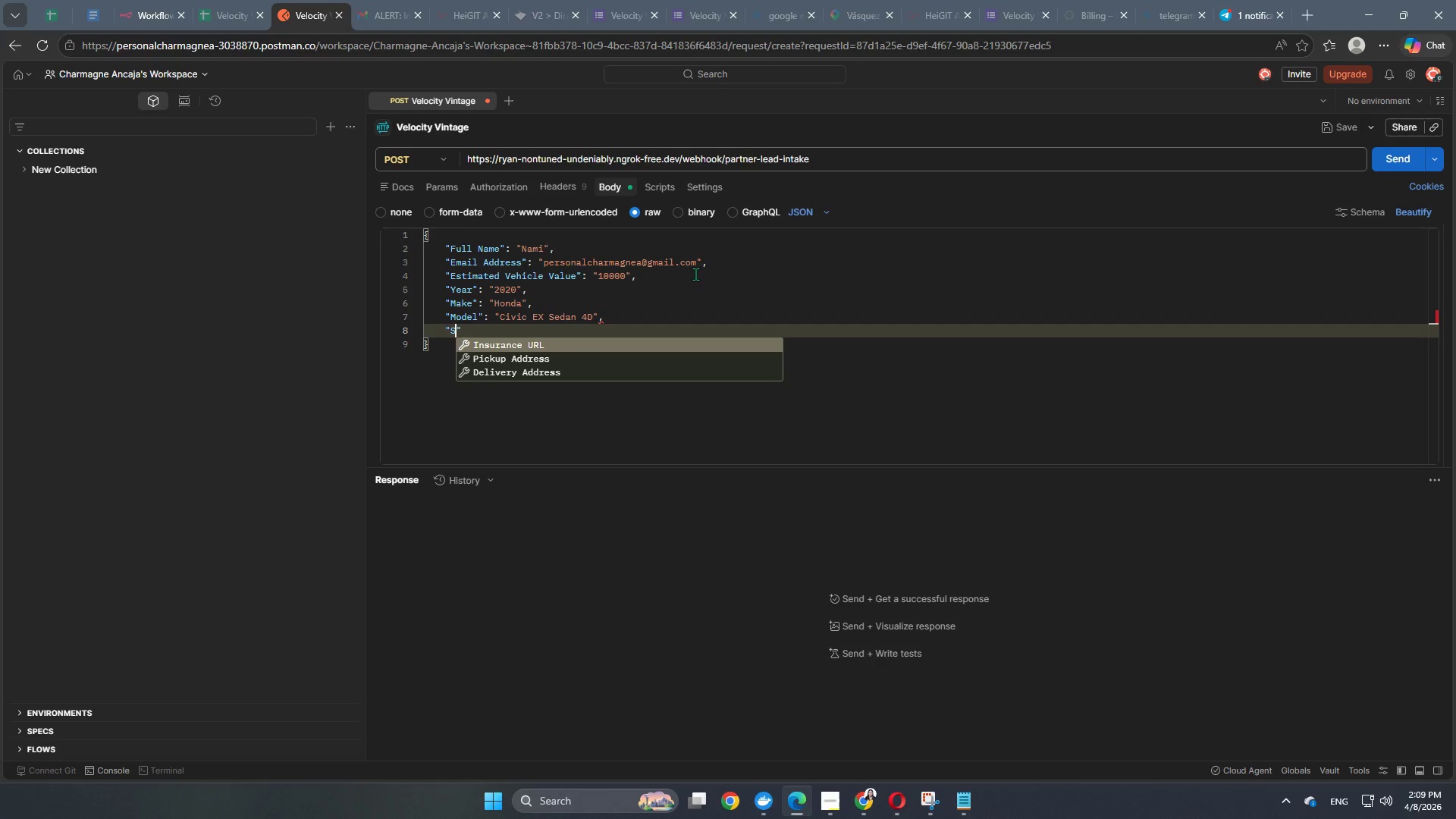 
key(Shift+S)
 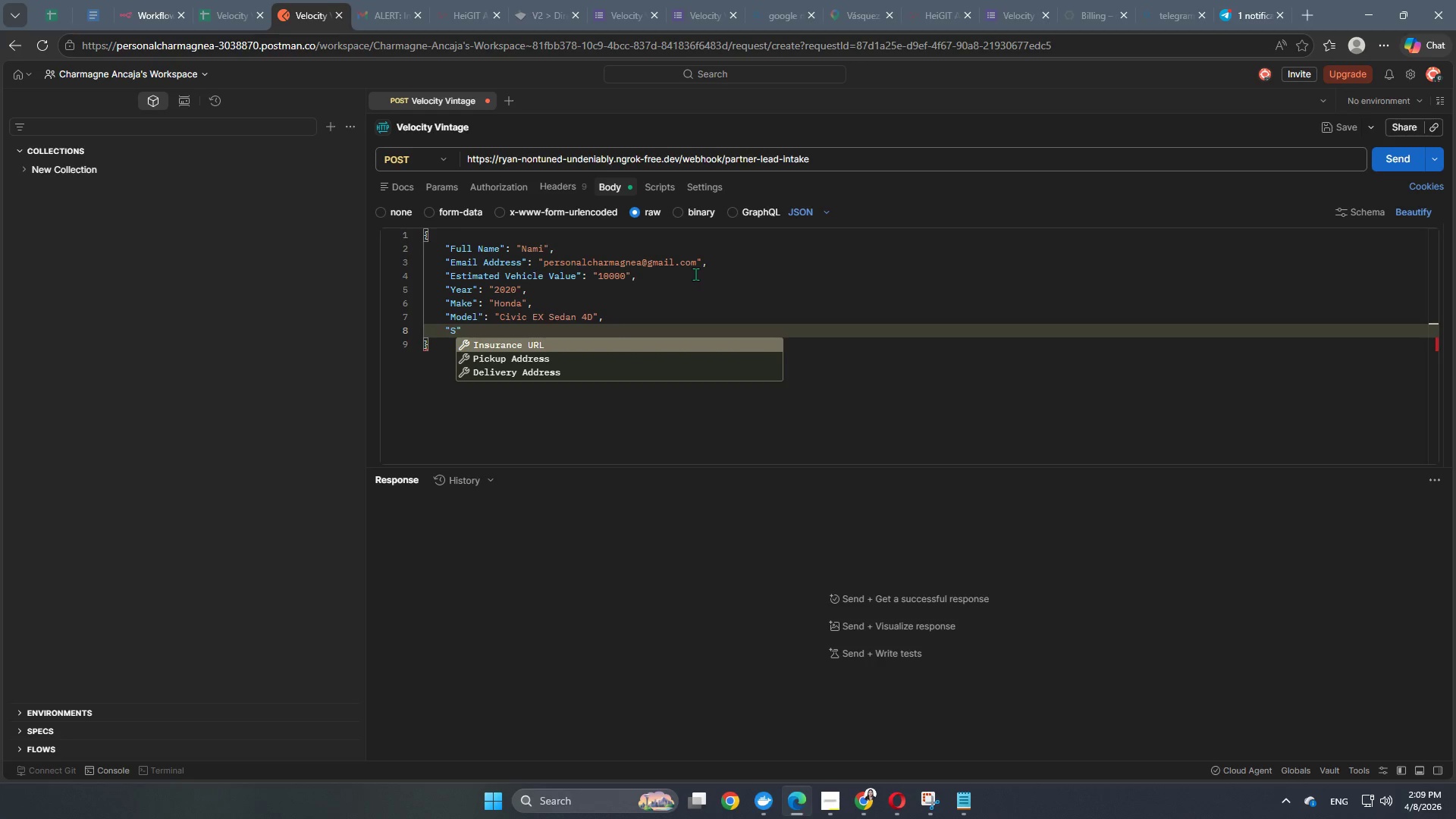 
key(ArrowDown)
 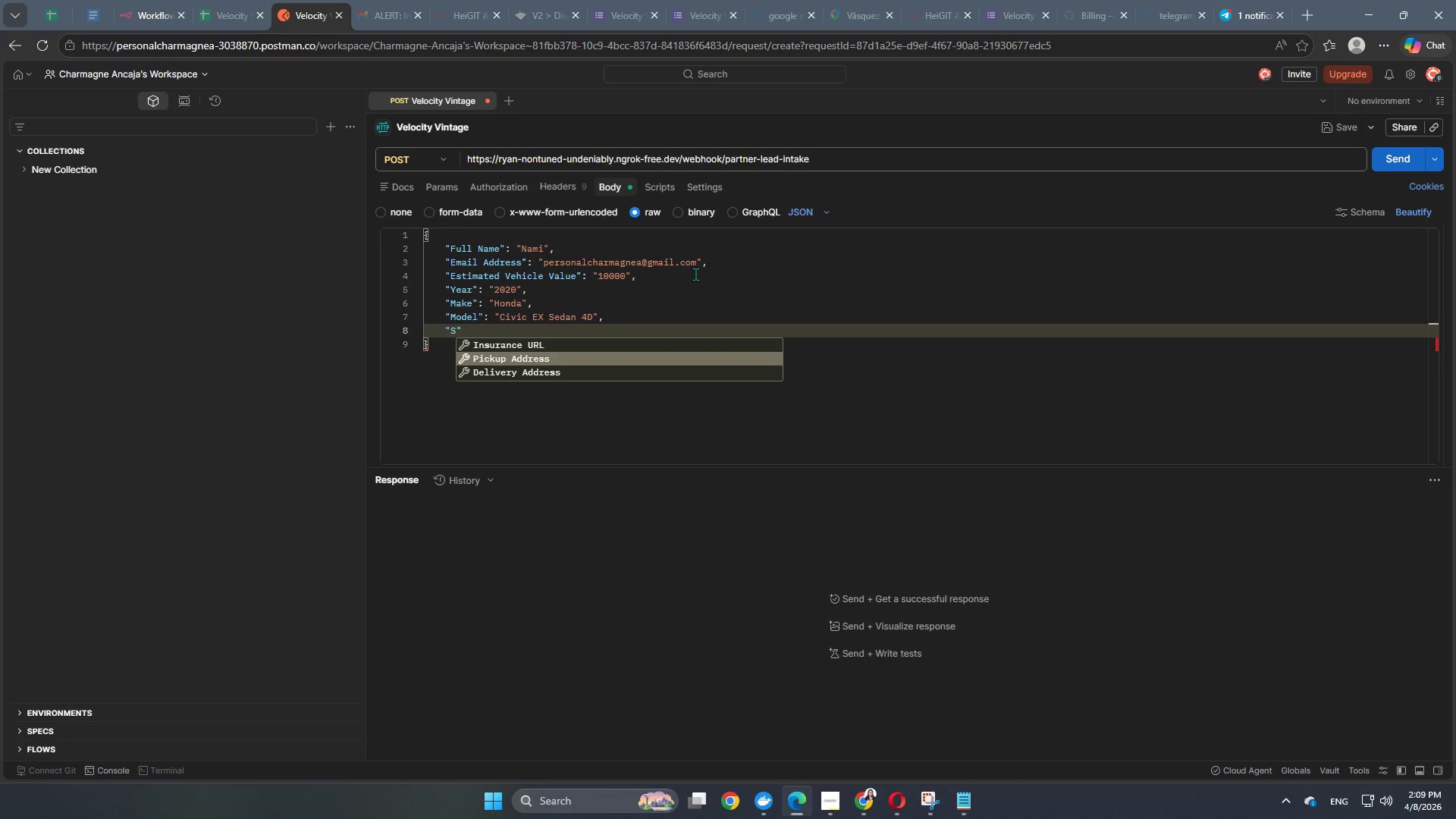 
key(Enter)
 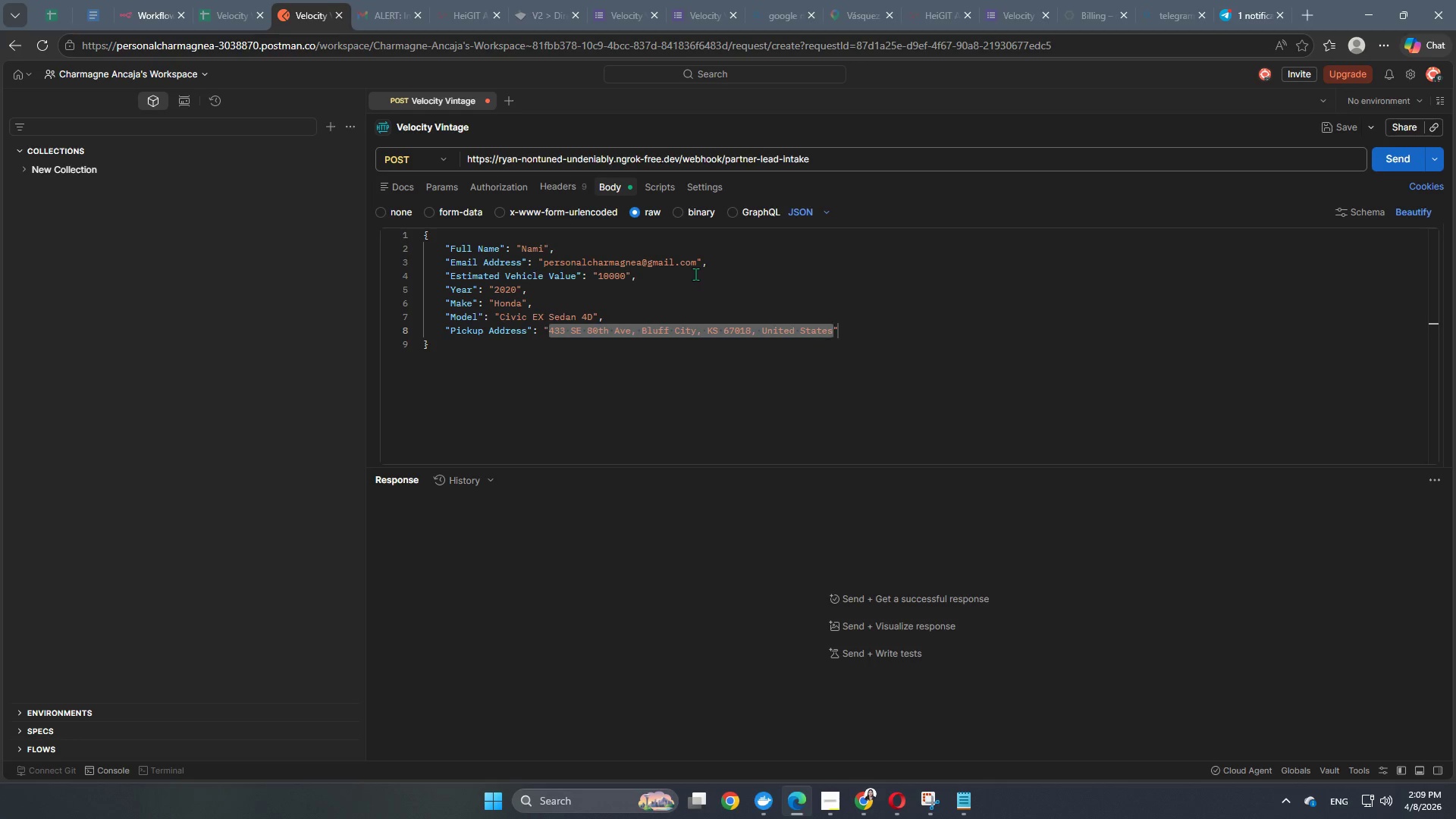 
key(ArrowRight)
 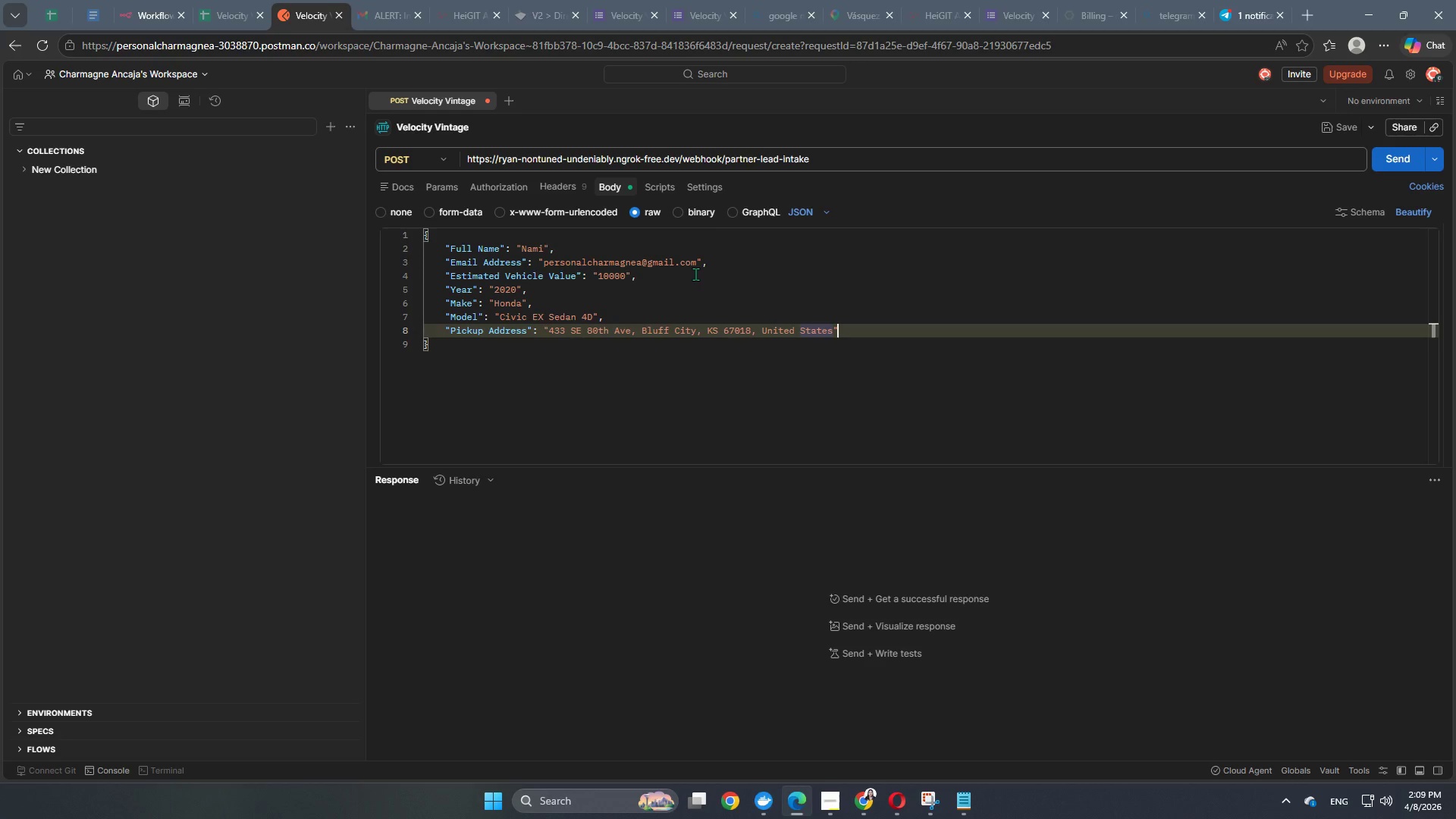 
key(ArrowRight)
 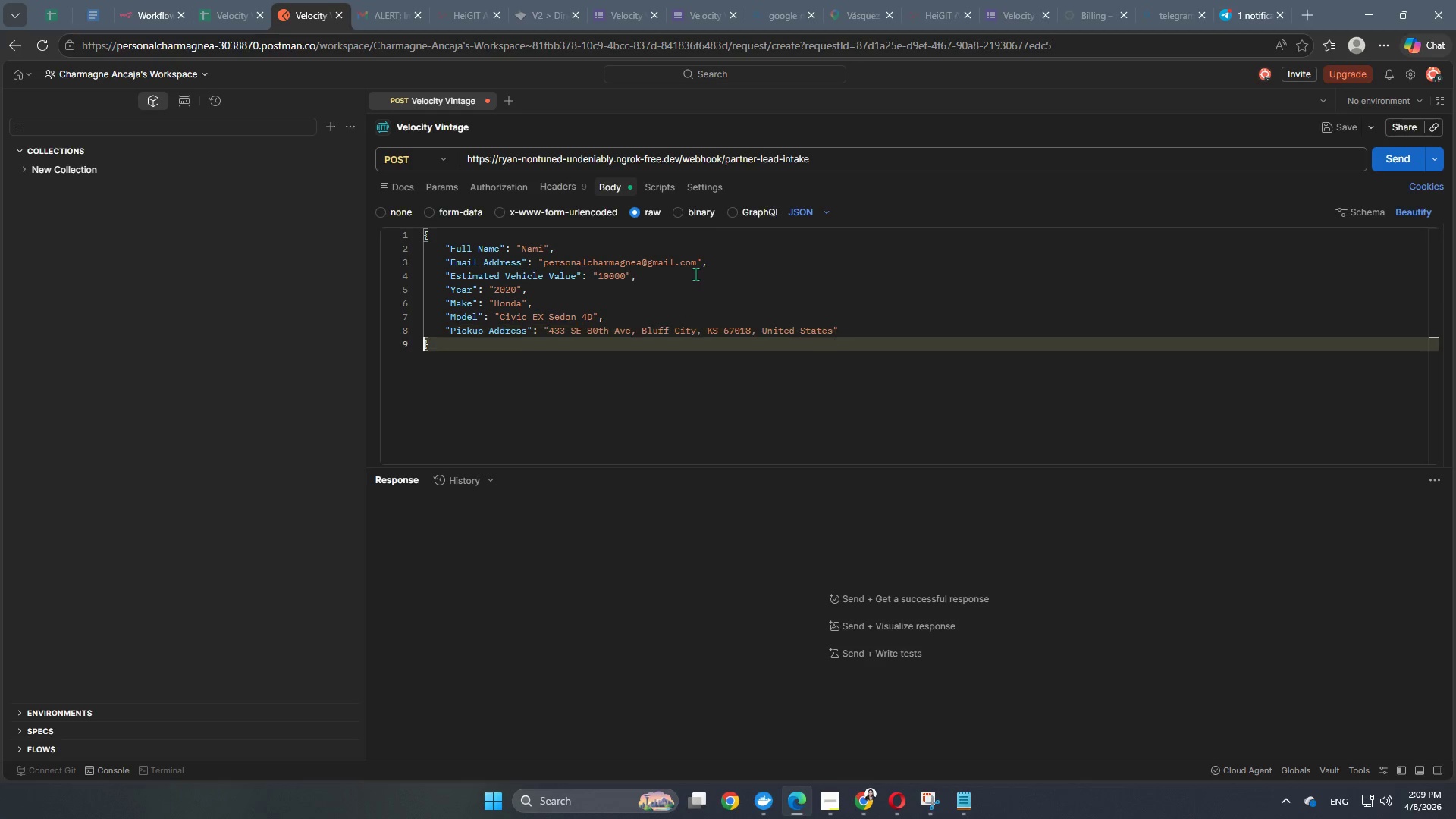 
key(ArrowRight)
 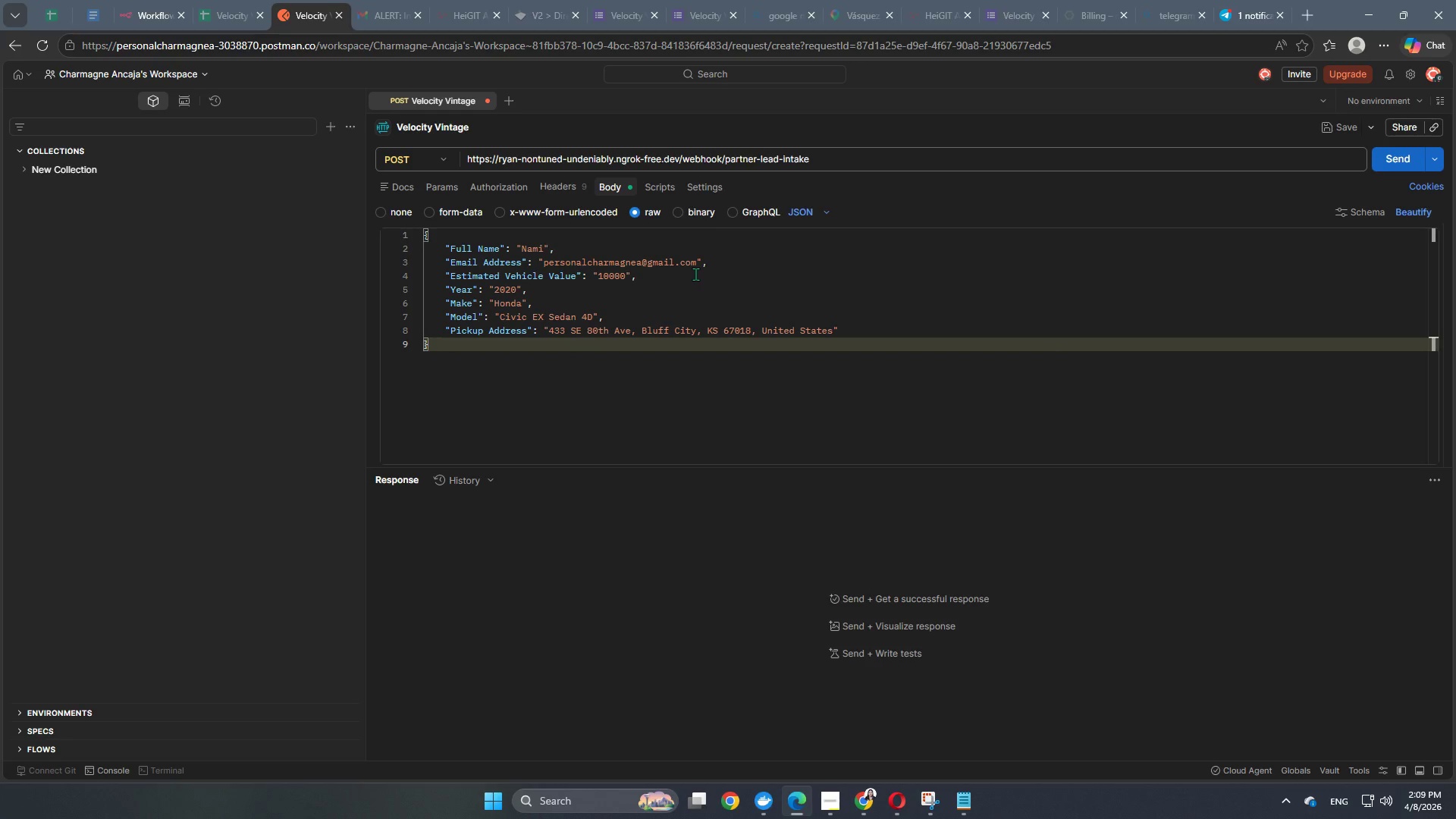 
key(Comma)
 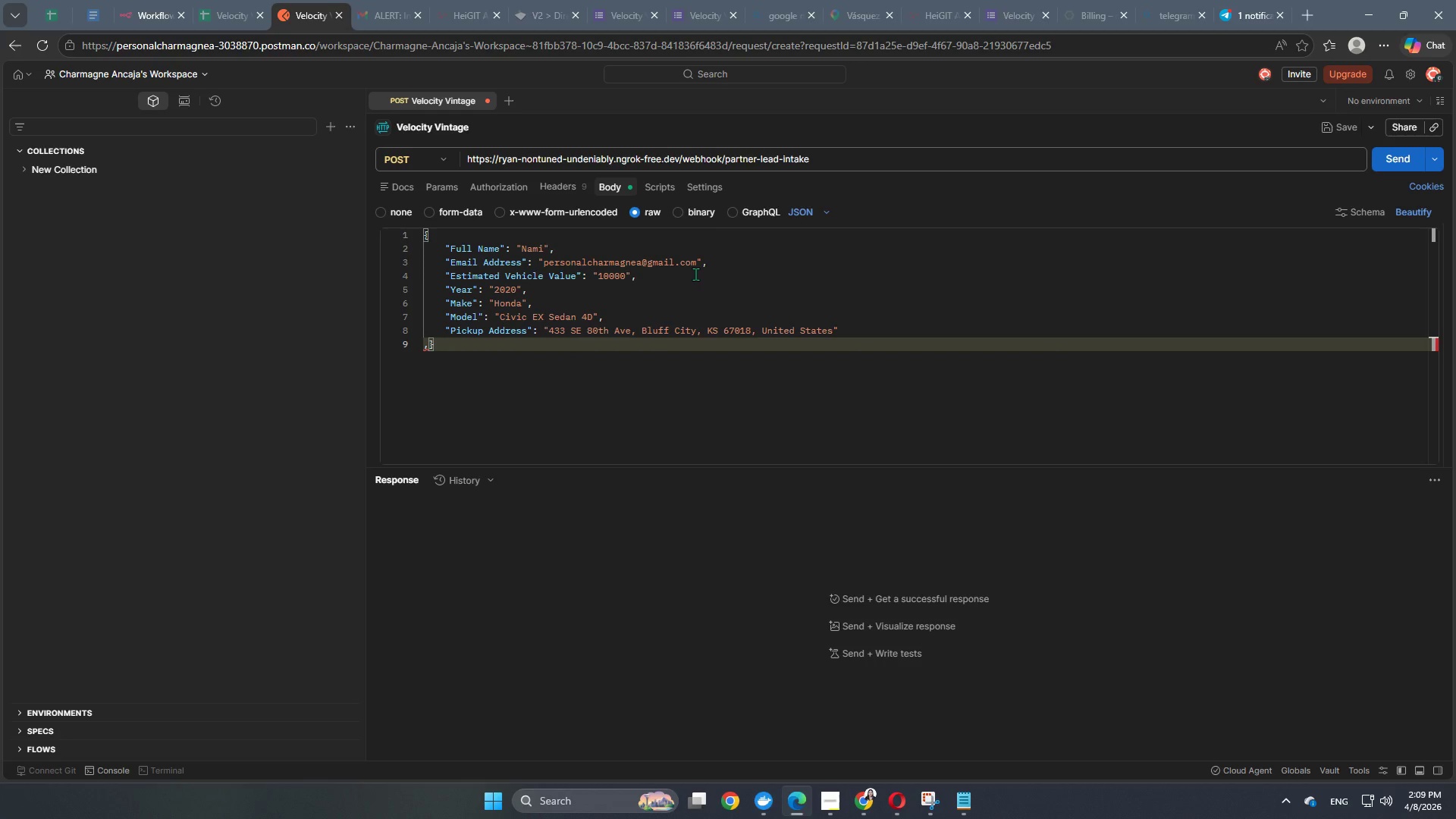 
key(Backspace)
 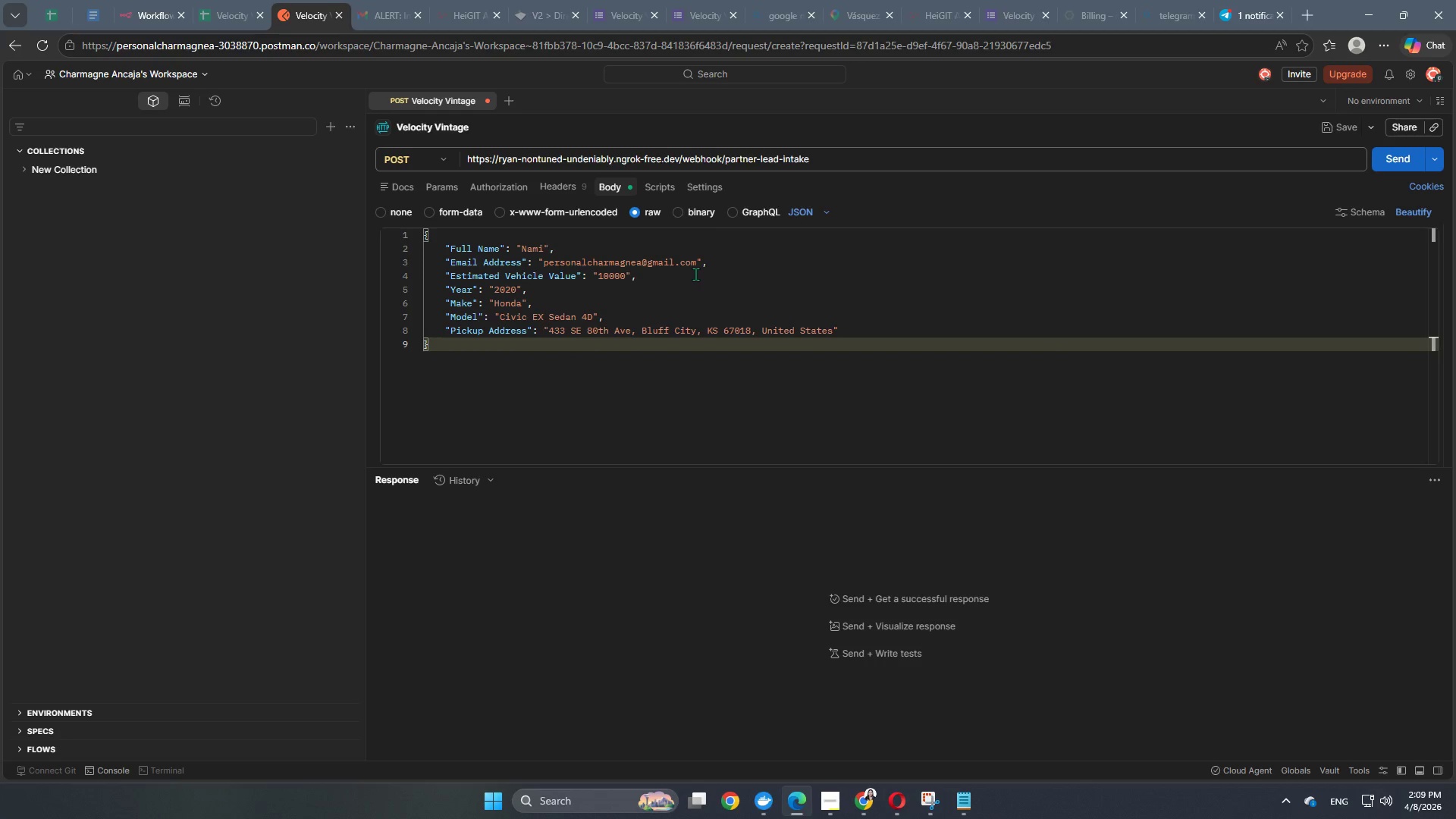 
key(ArrowLeft)
 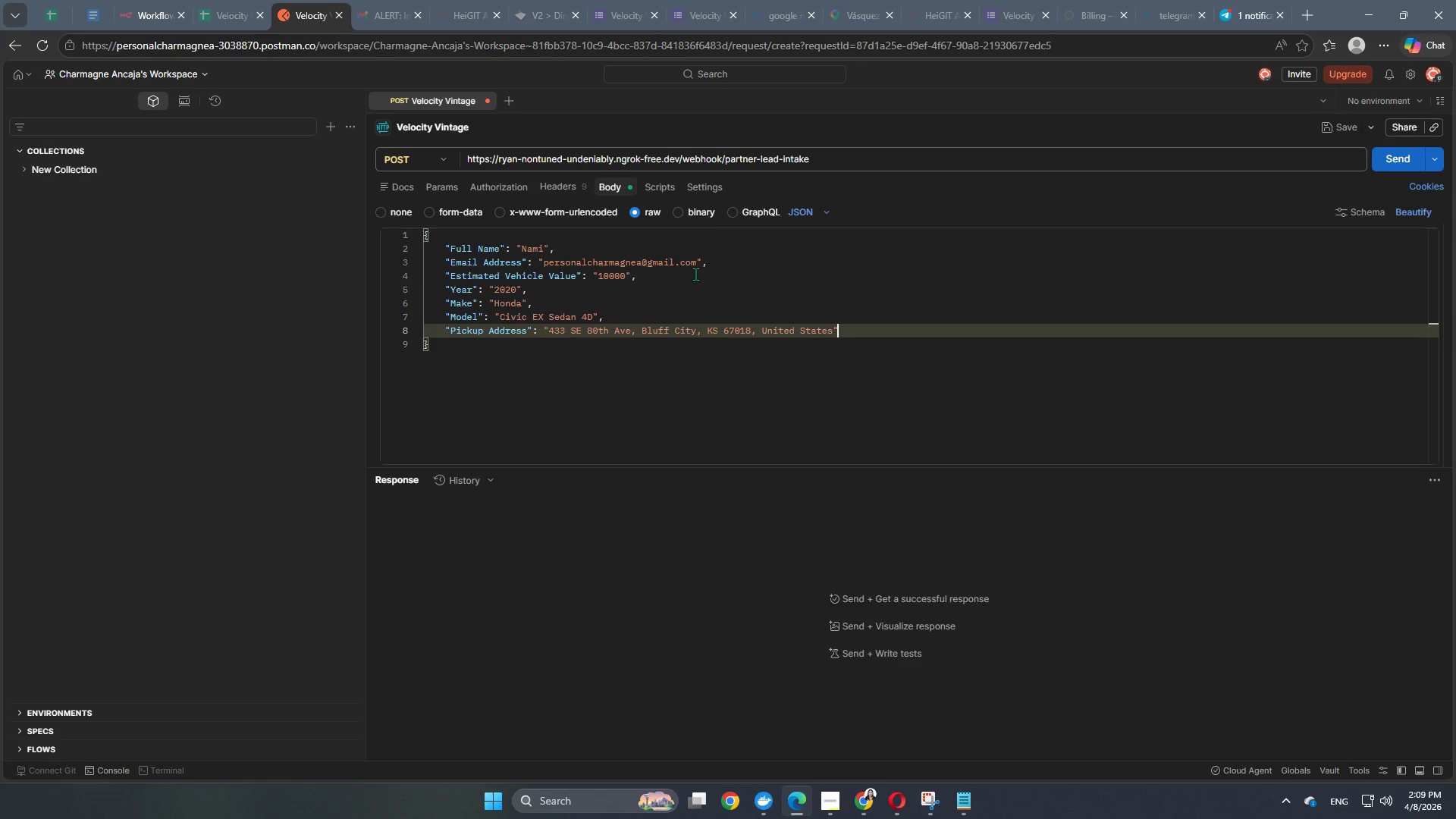 
key(Comma)
 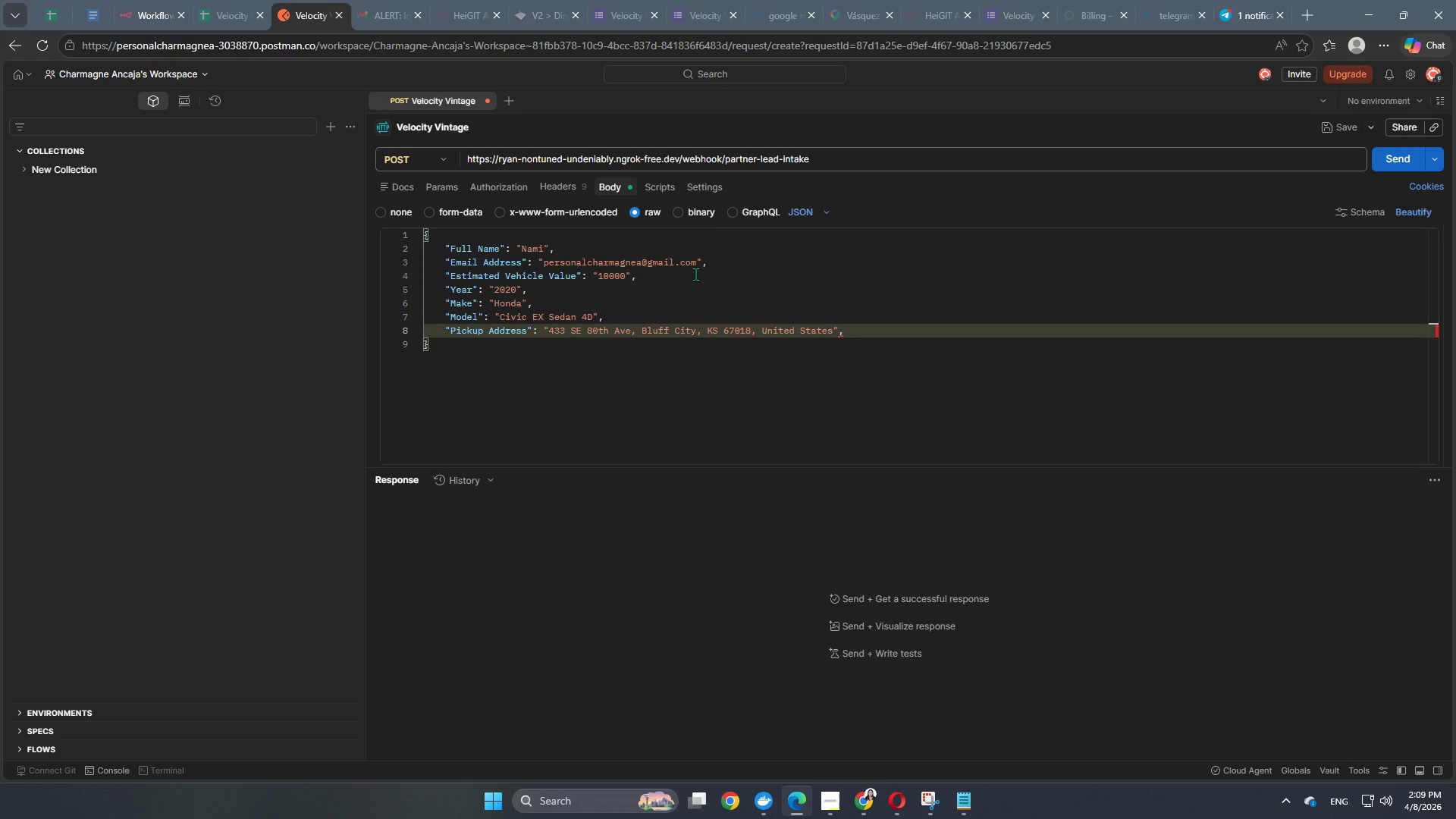 
key(Enter)
 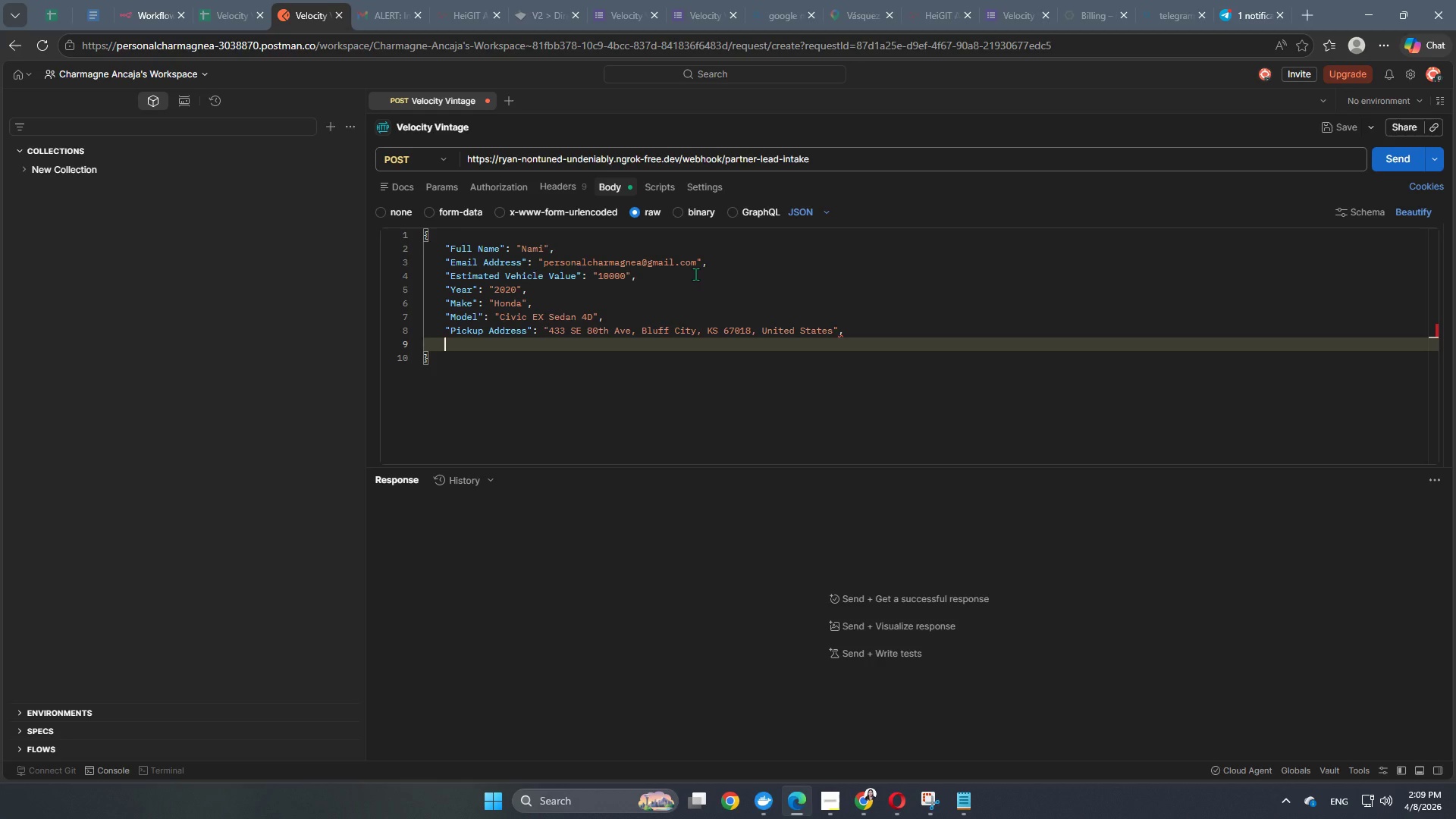 
key(Shift+ShiftRight)
 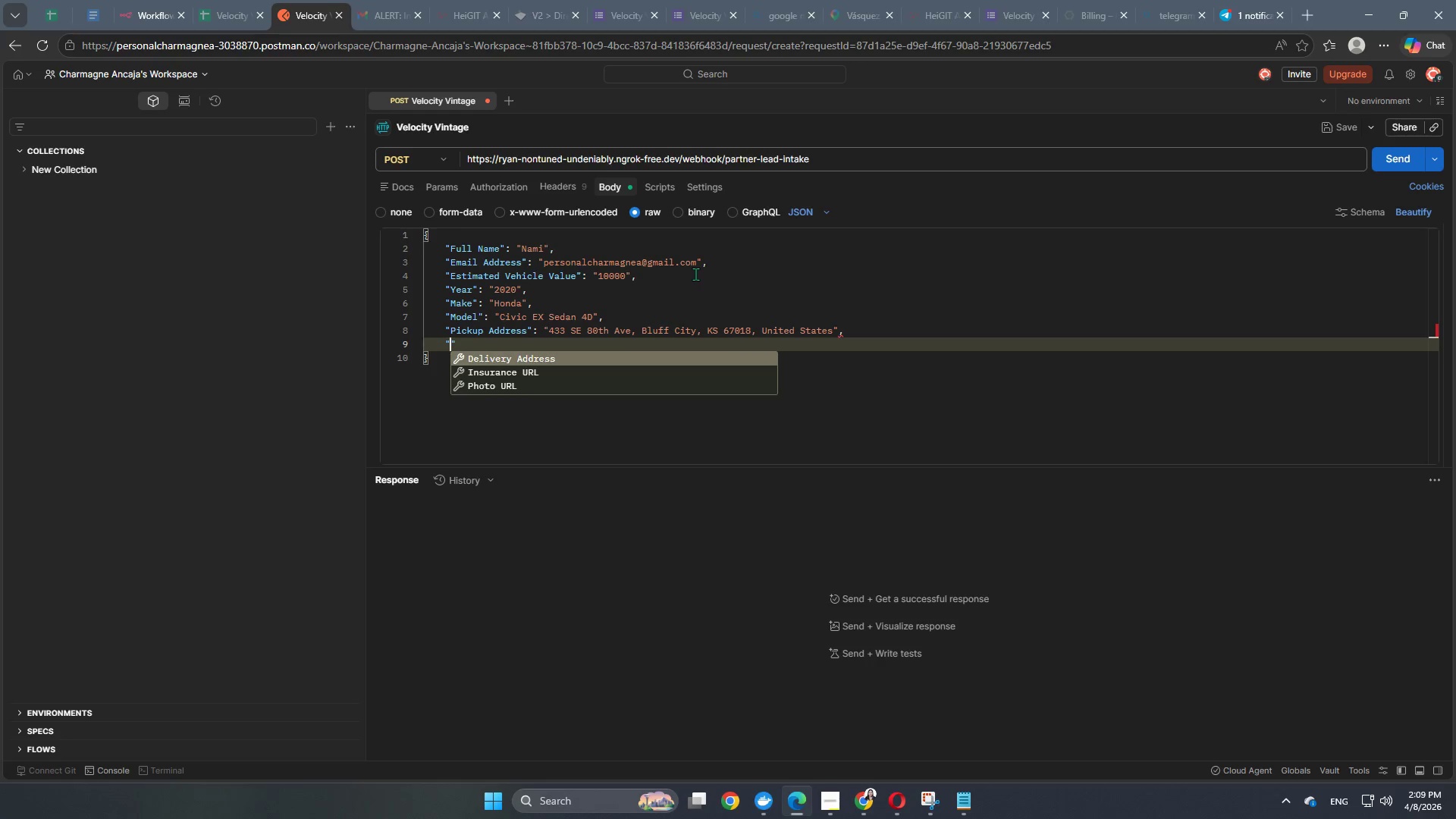 
key(Shift+Quote)
 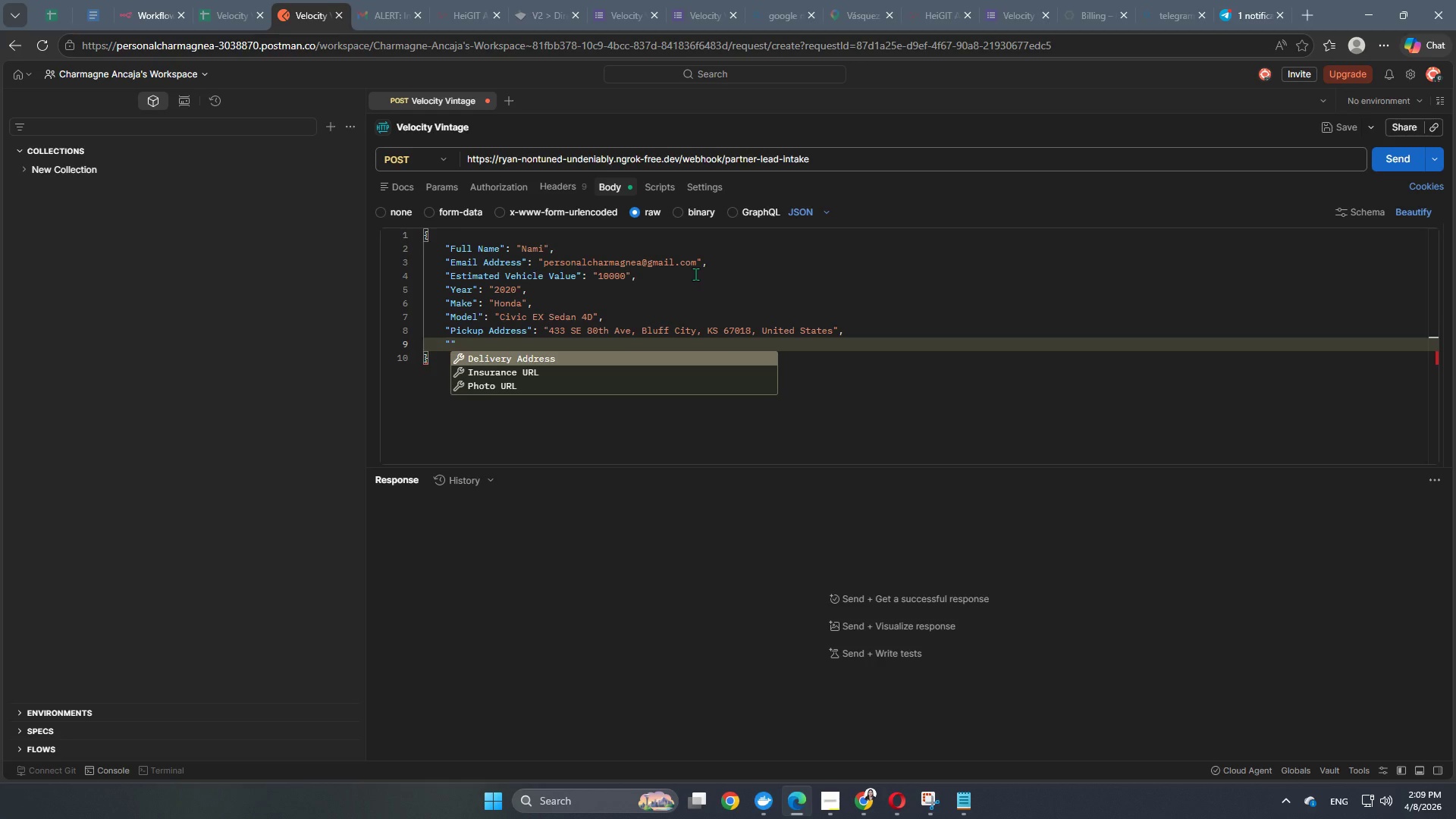 
key(Shift+ShiftRight)
 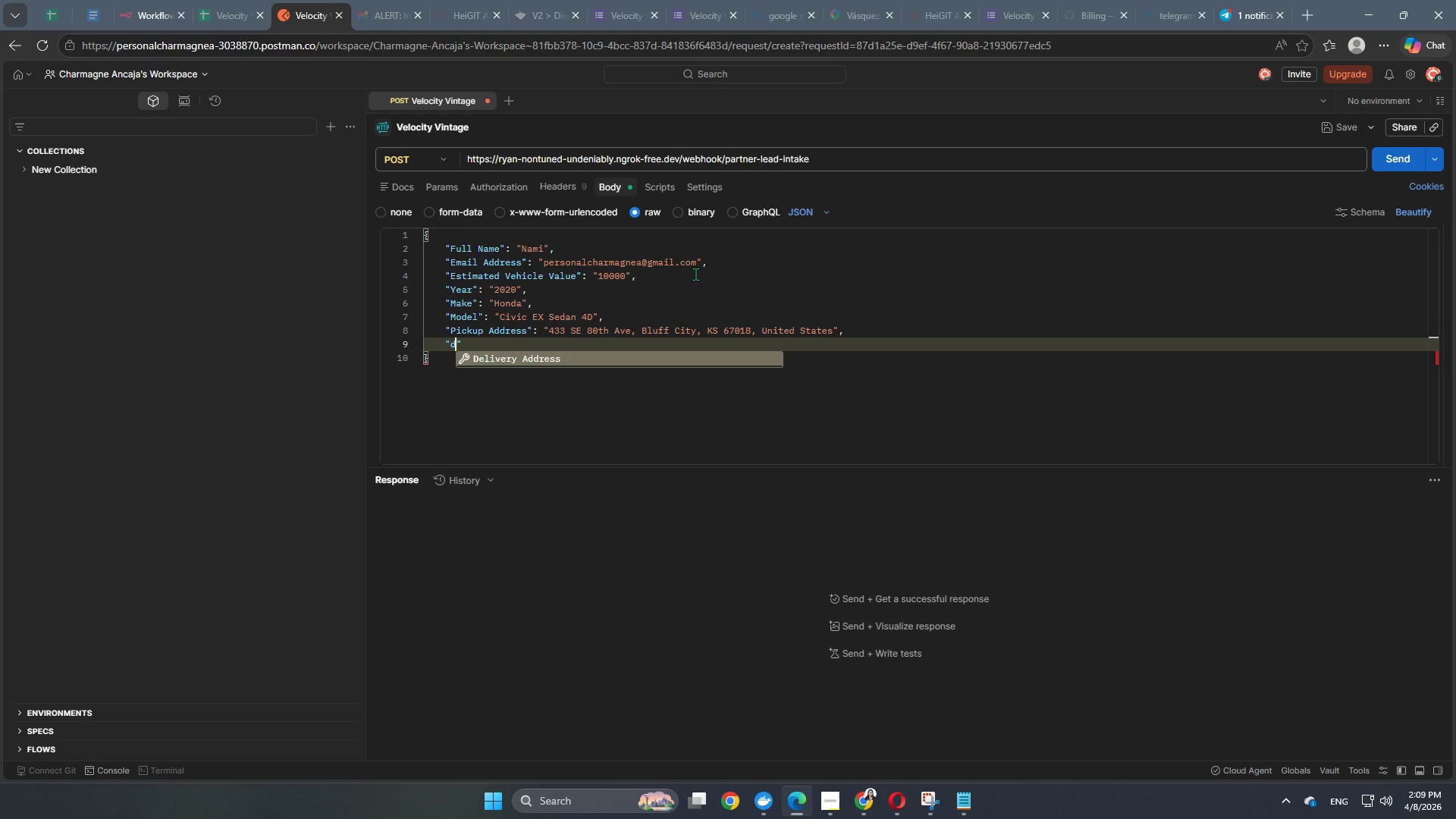 
key(D)
 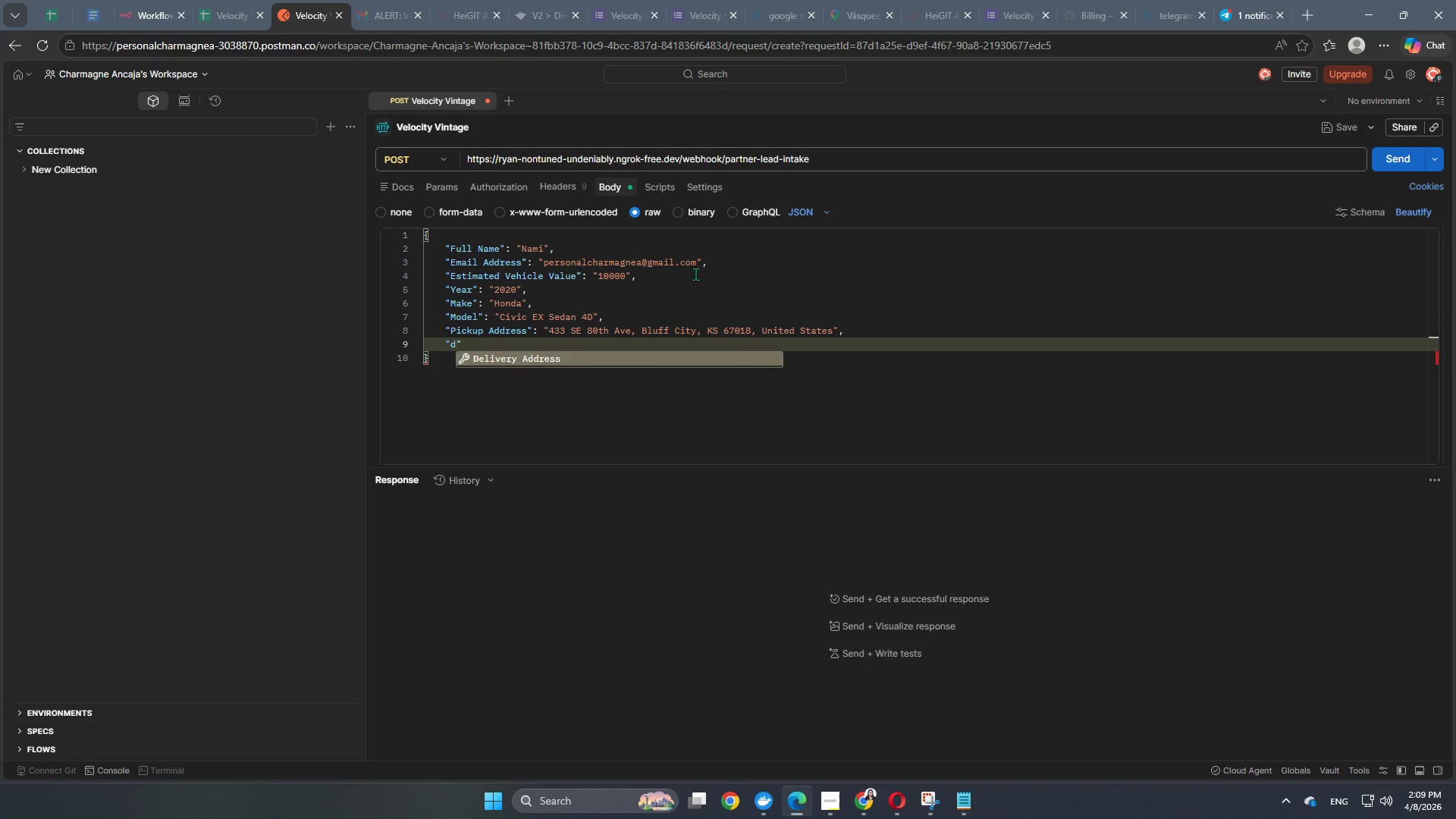 
key(Enter)
 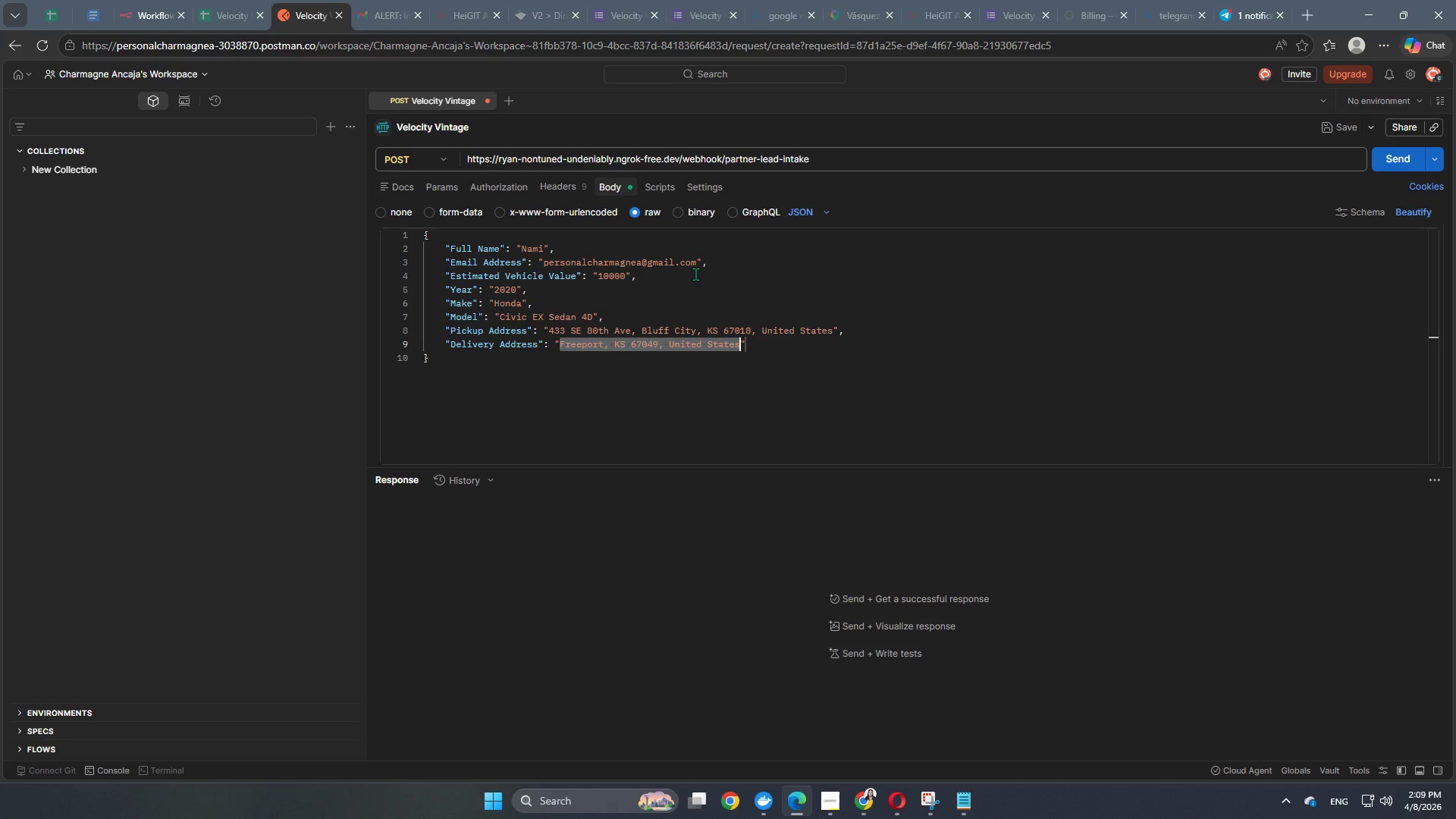 
key(ArrowRight)
 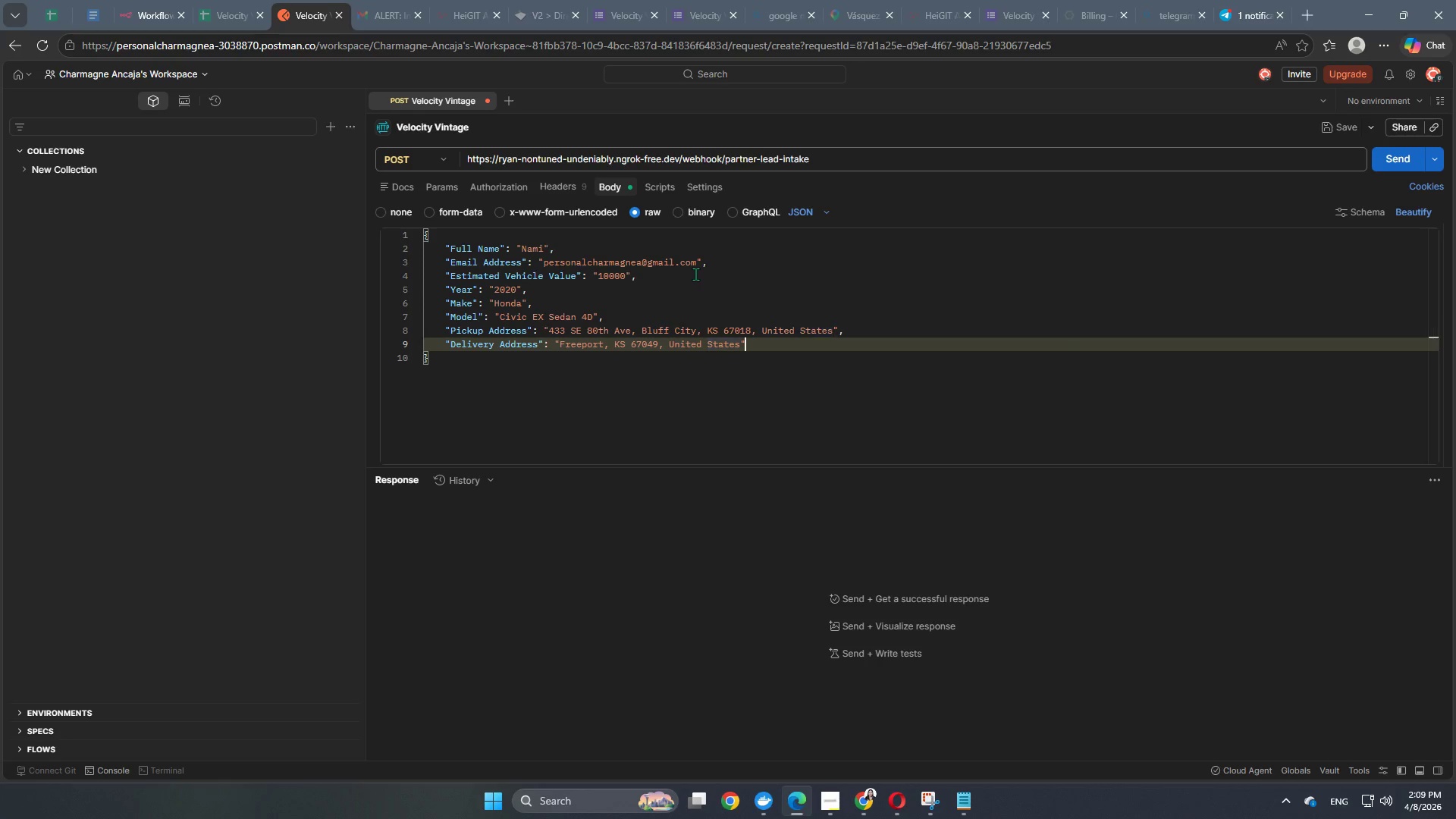 
key(ArrowRight)
 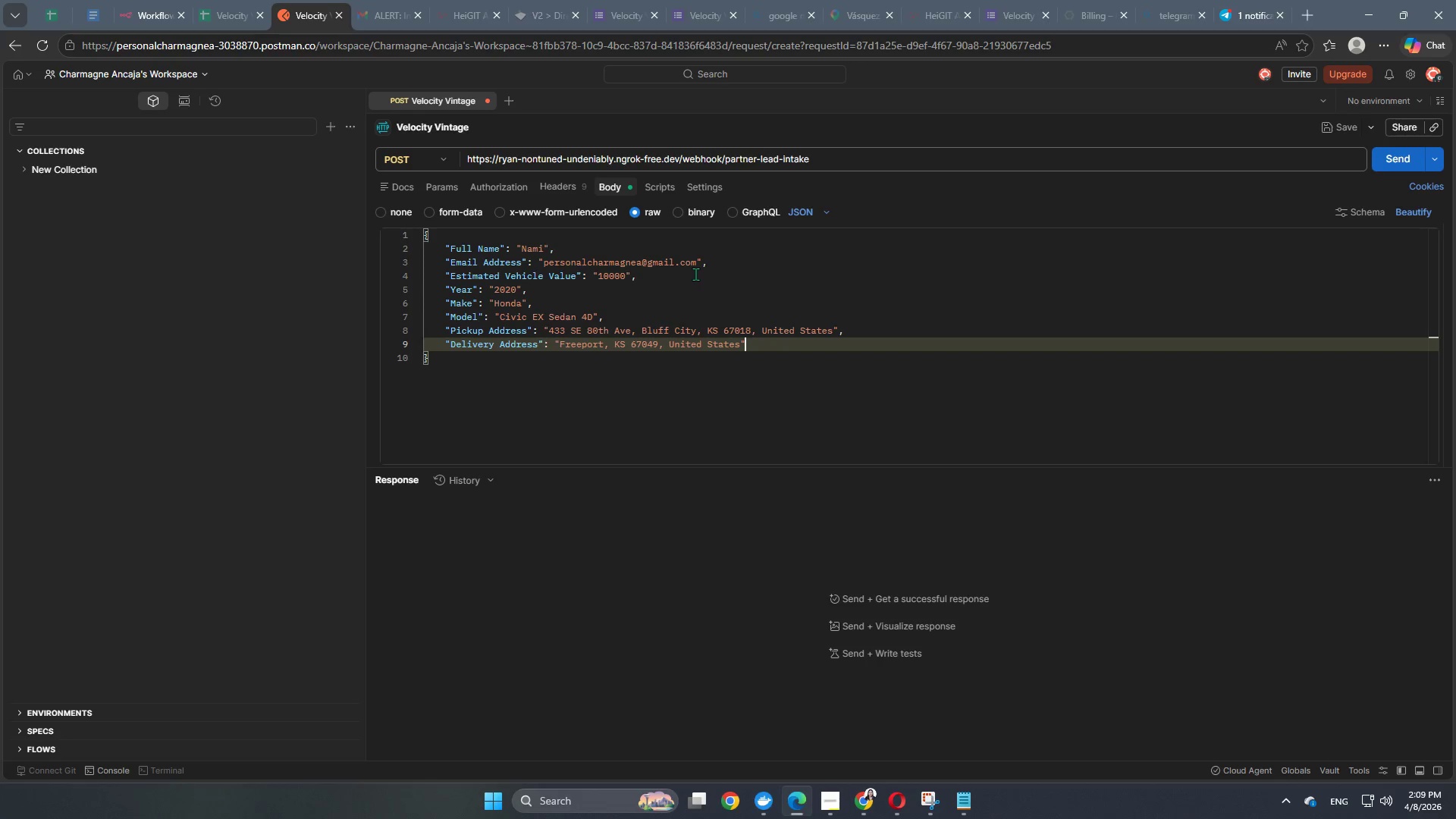 
key(Comma)
 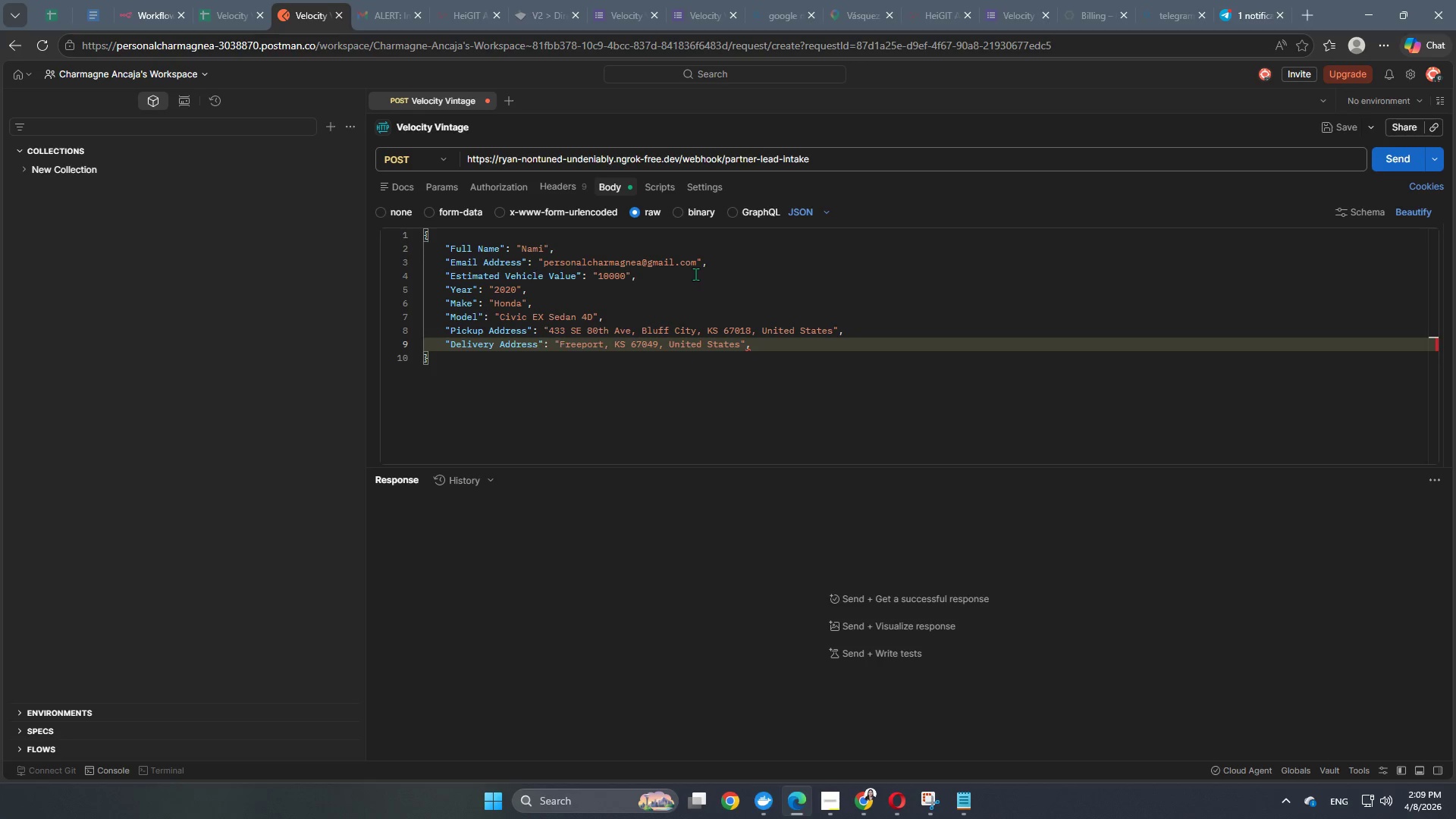 
key(Enter)
 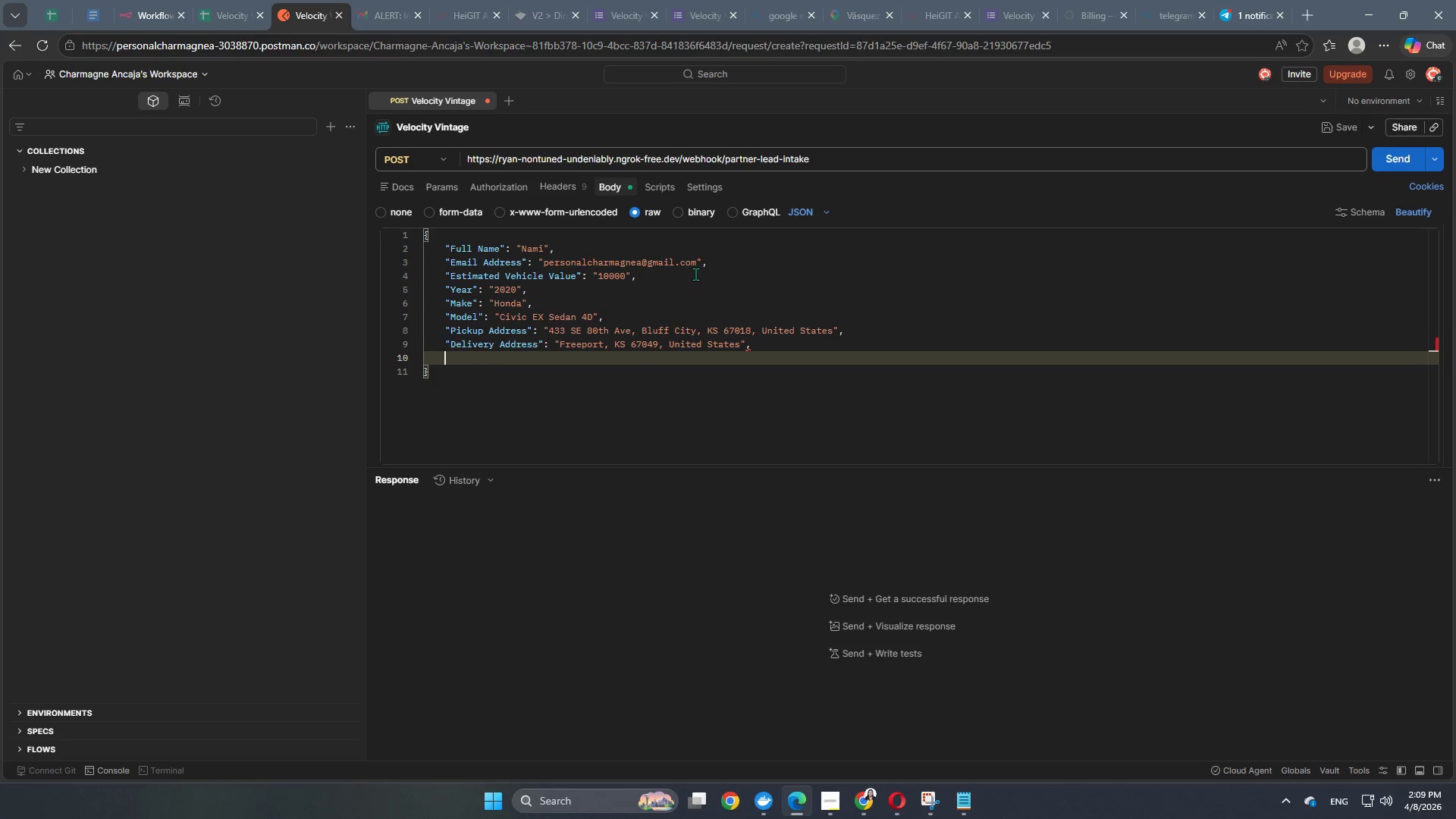 
type("Special Equipo)
key(Backspace)
type(ment Needed??)
key(Backspace)
 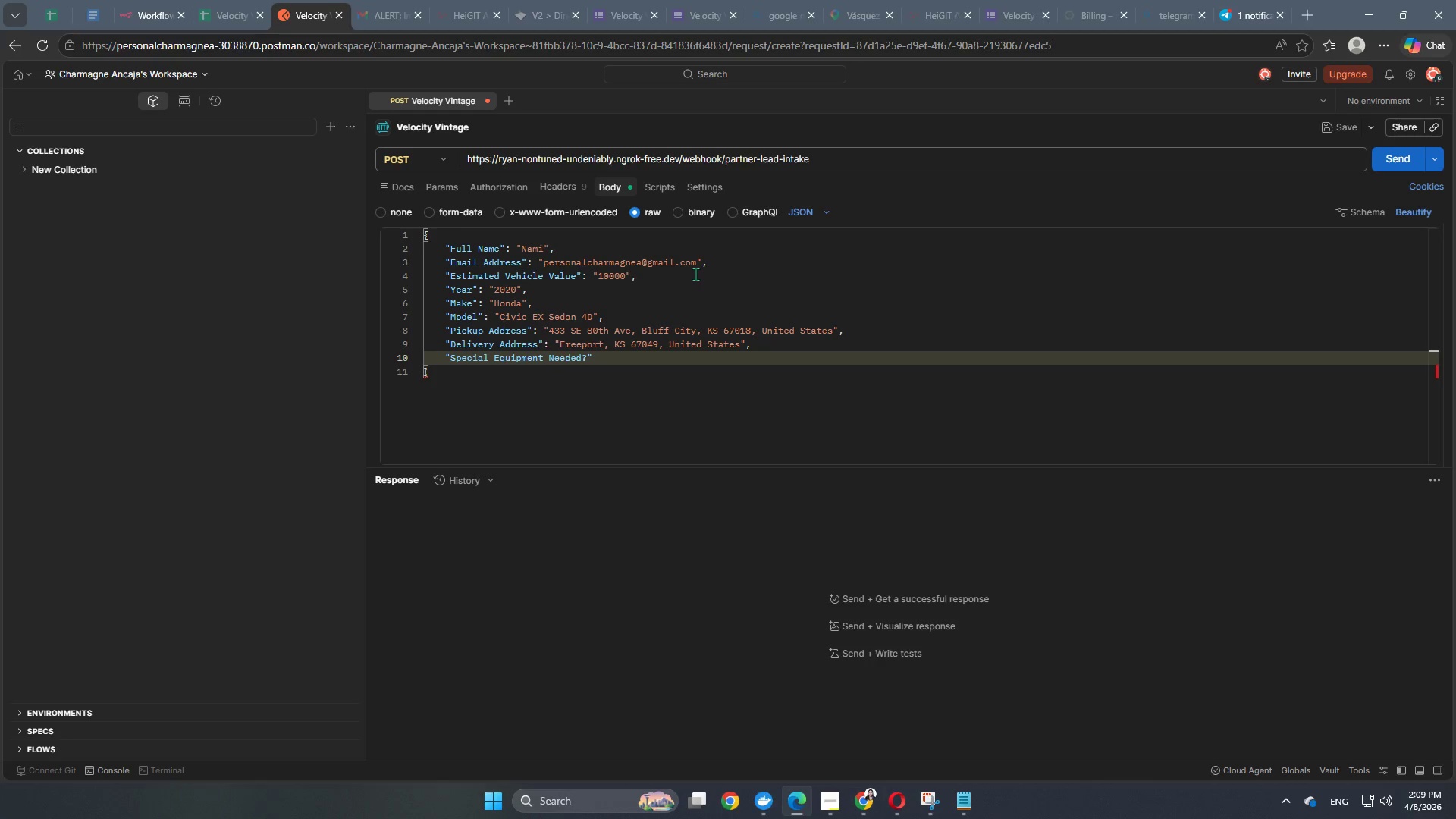 
key(ArrowRight)
 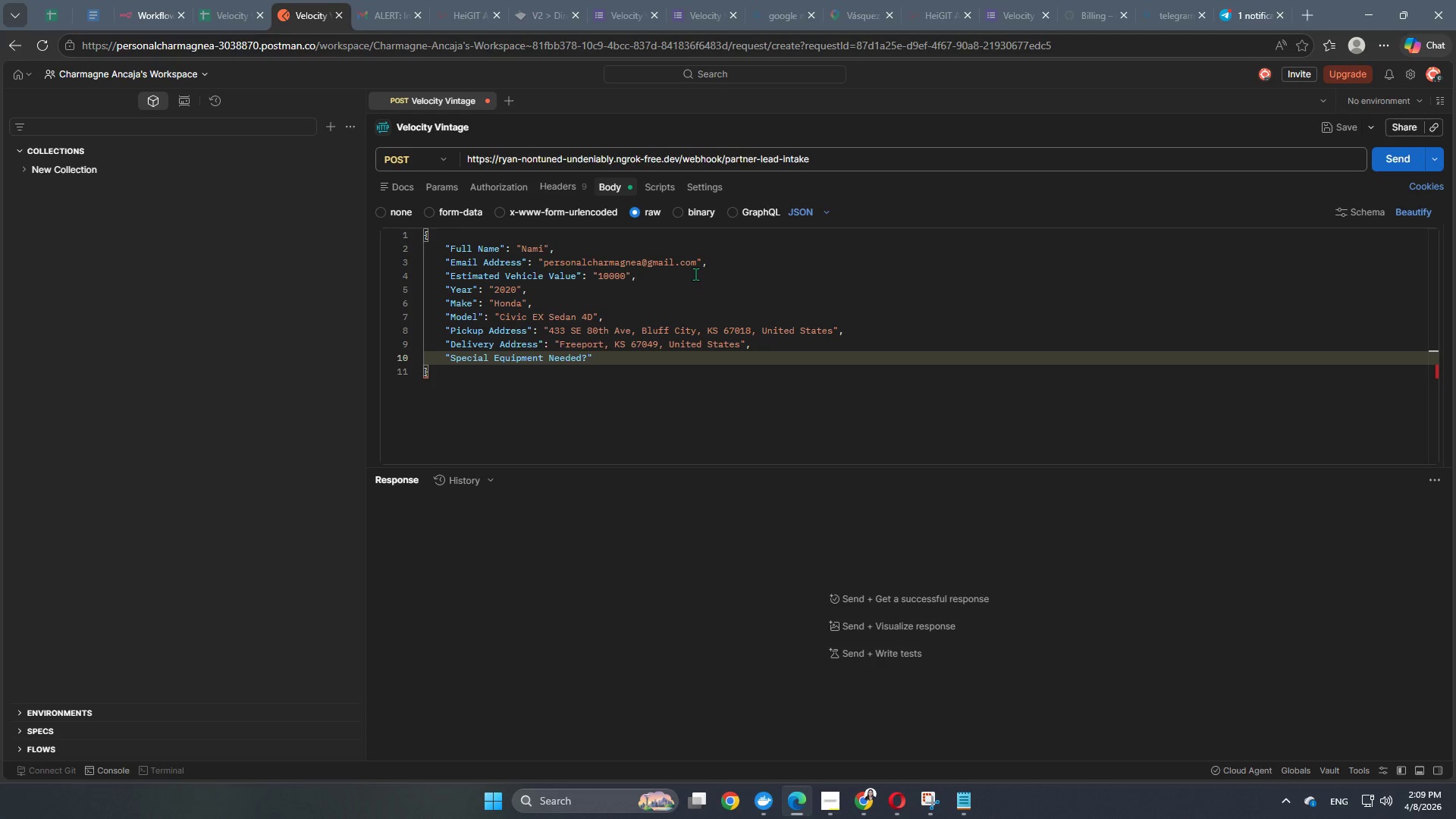 
type(: "Enoc)
key(Backspace)
key(Backspace)
type(closed Trailer)
 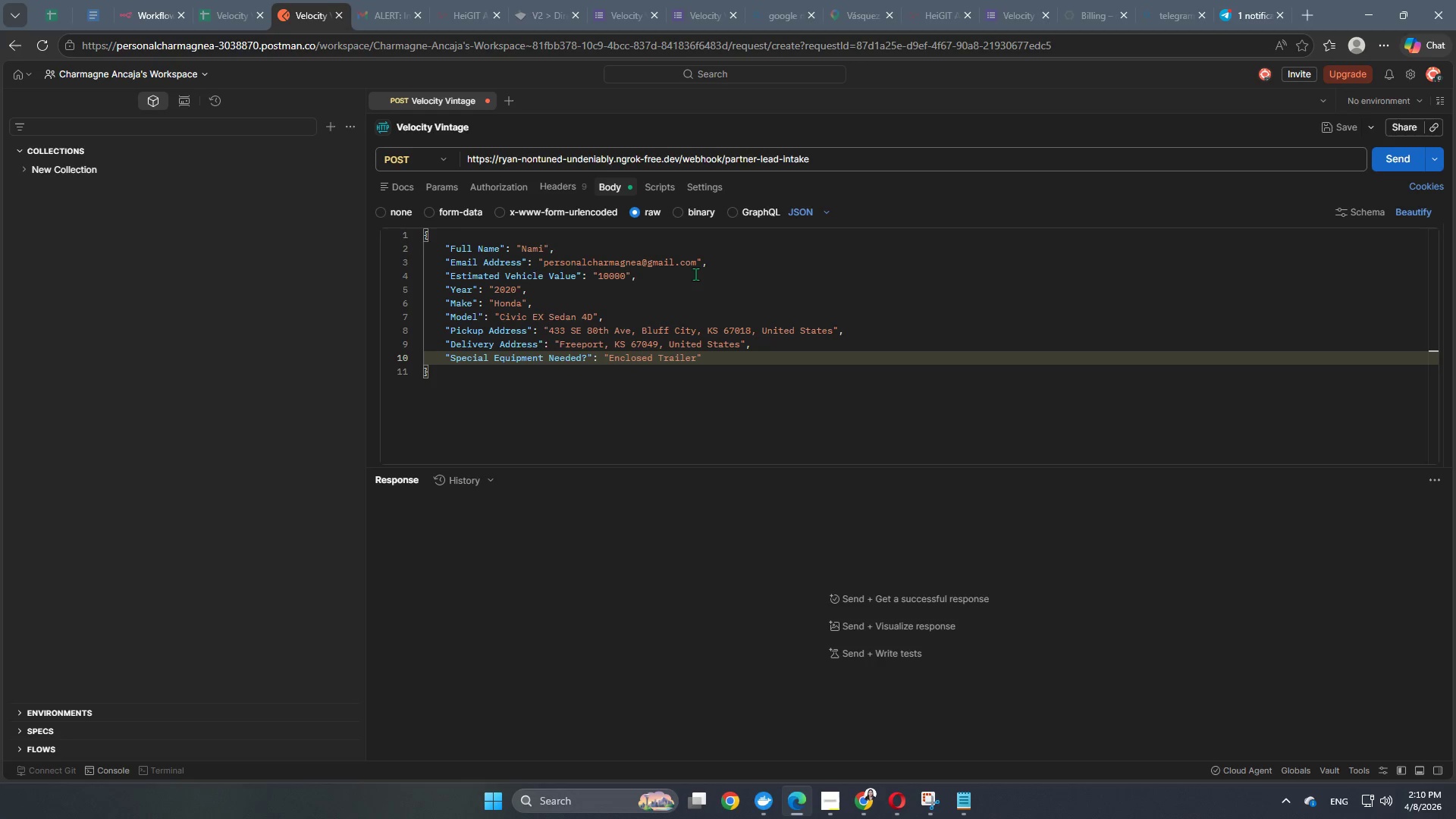 
wait(7.14)
 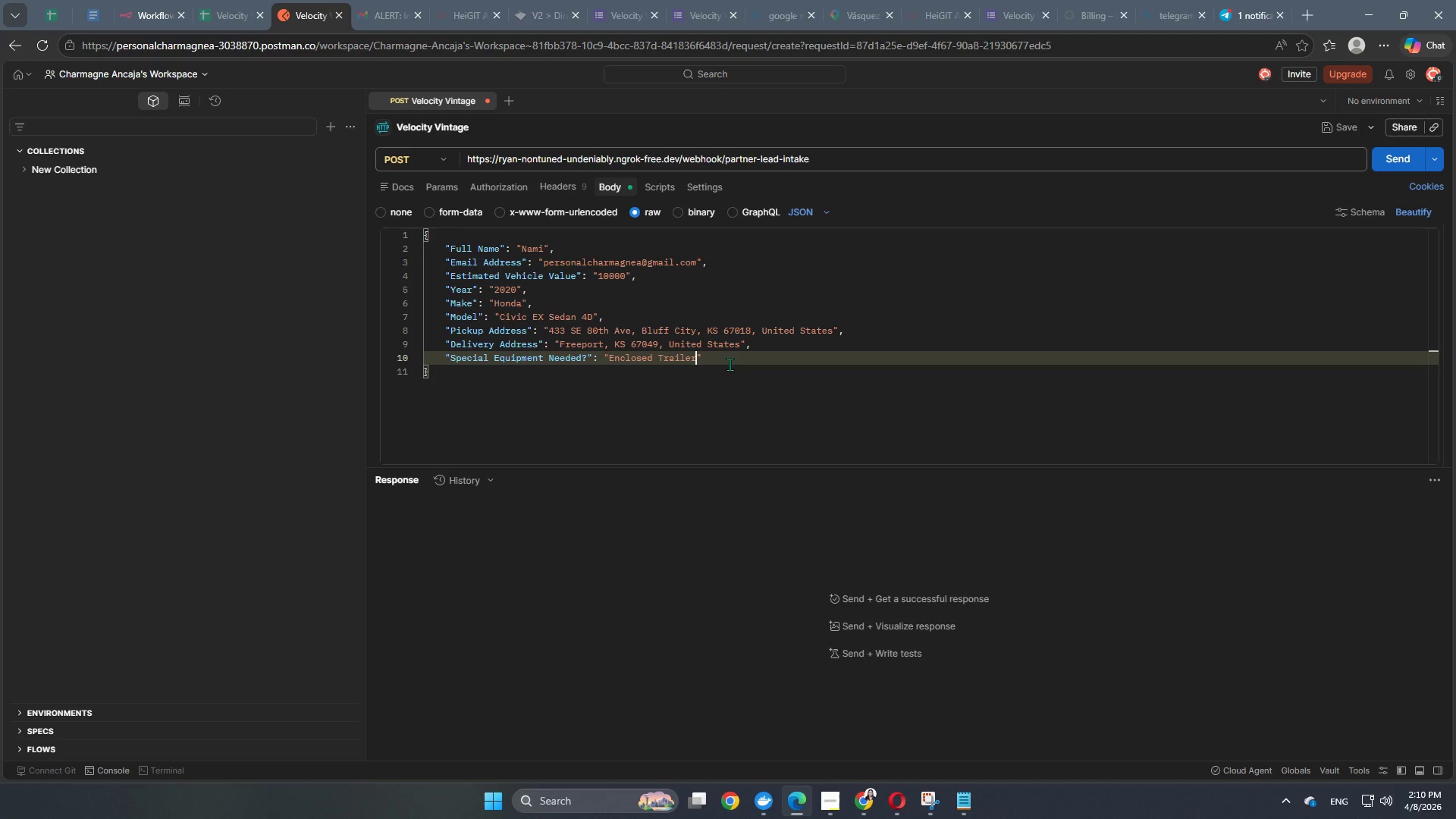 
left_click([695, 551])
 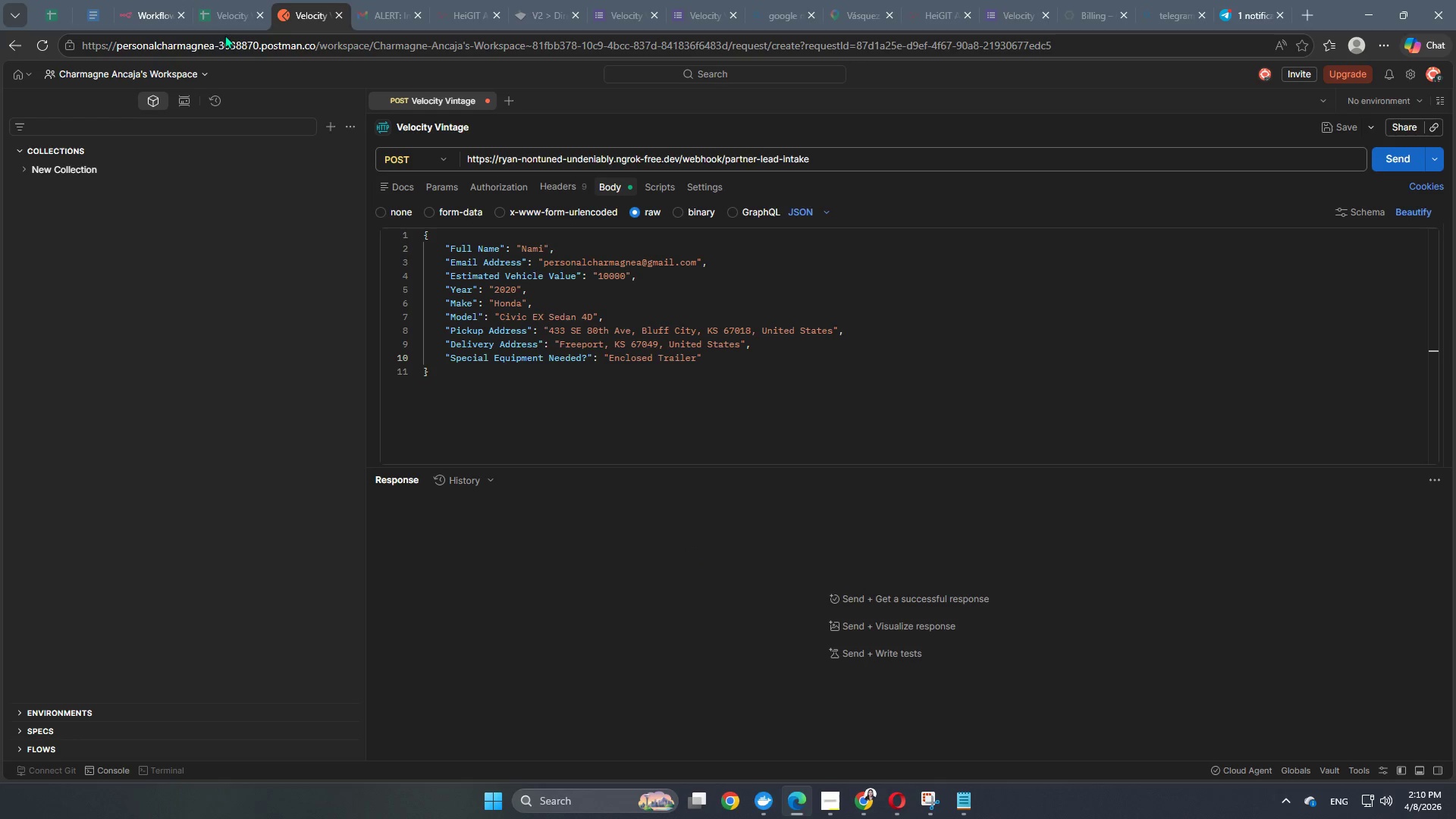 
left_click([164, 17])
 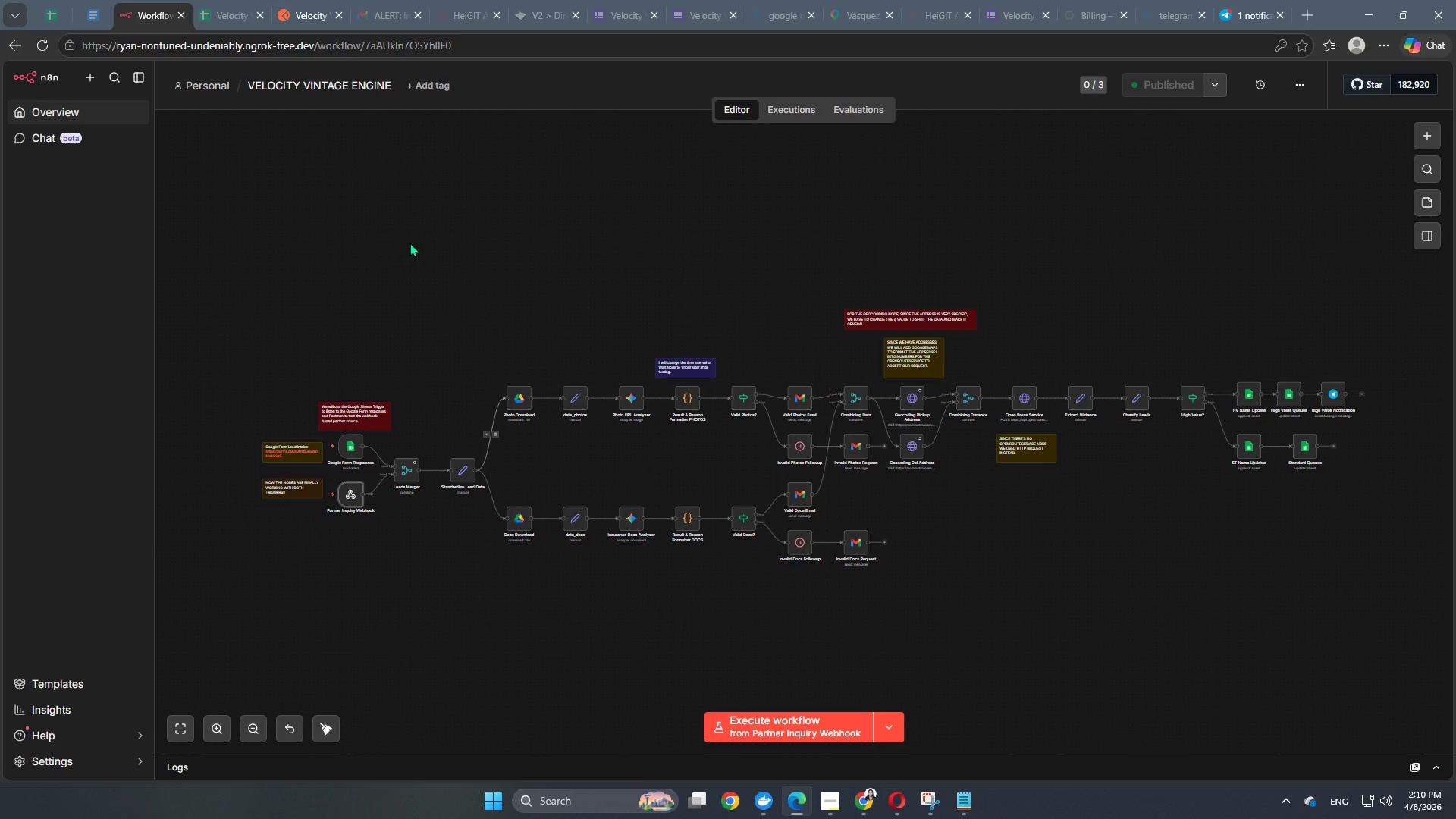 
left_click([232, 20])
 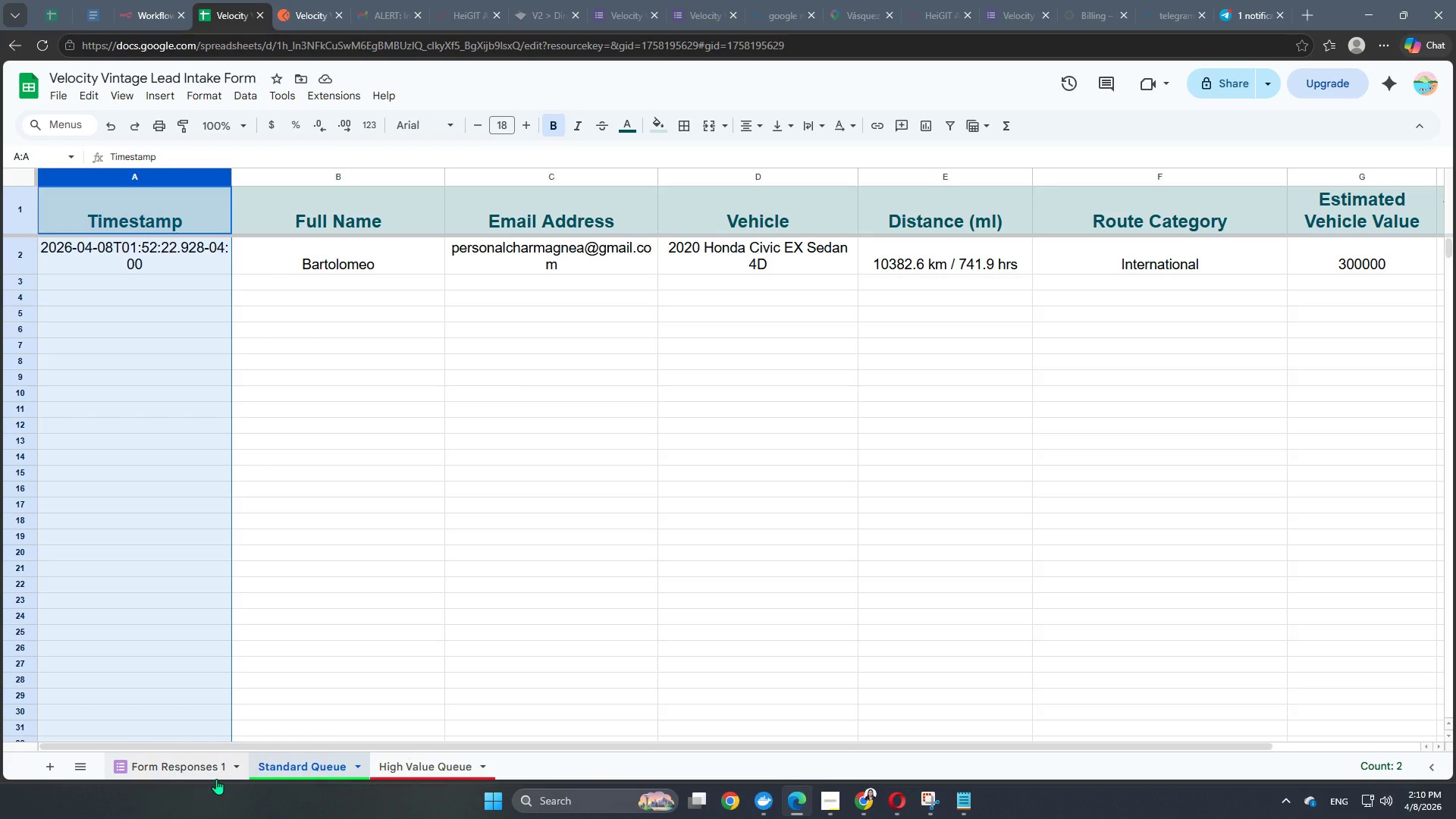 
left_click([185, 771])
 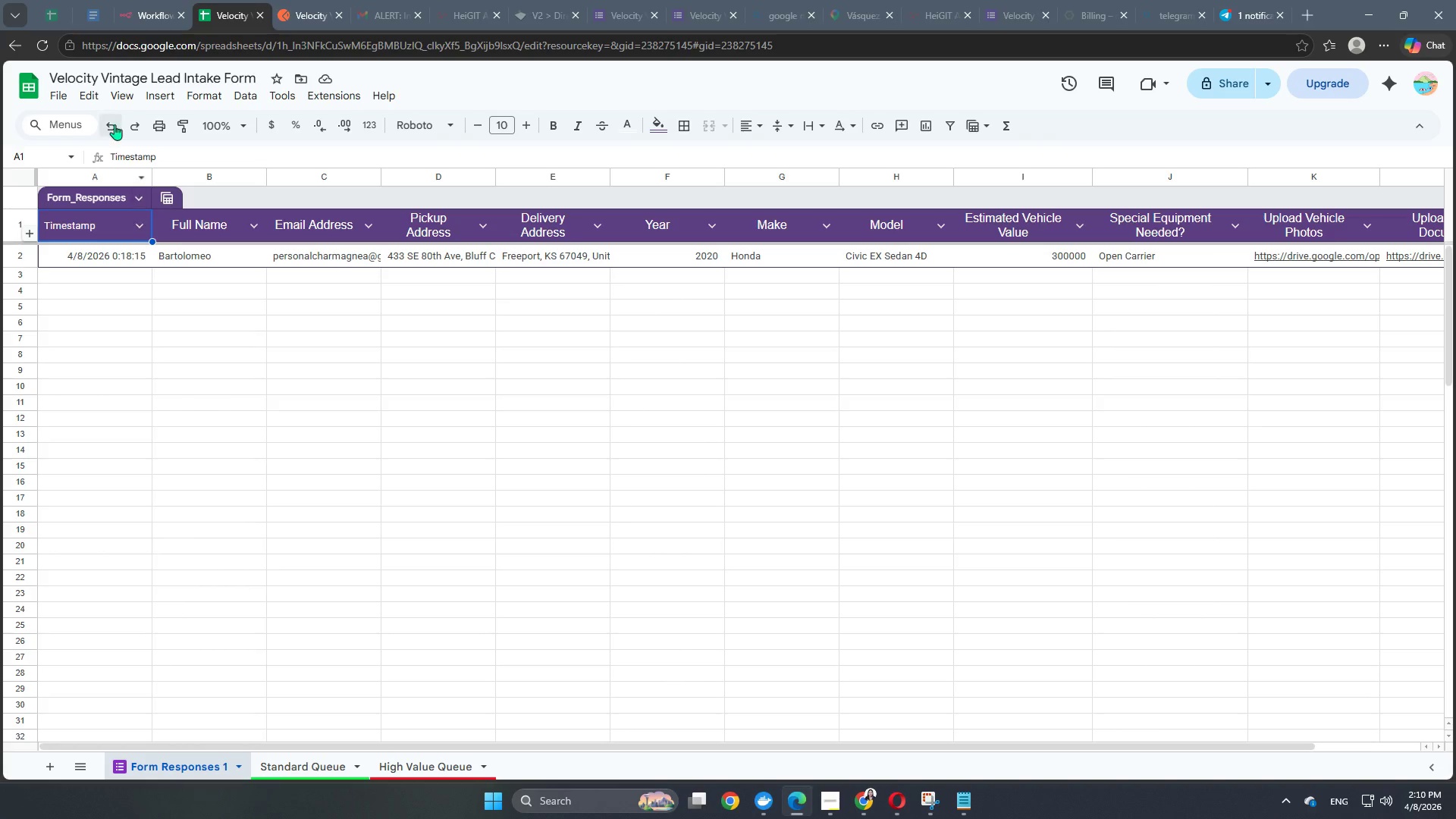 
left_click([165, 20])
 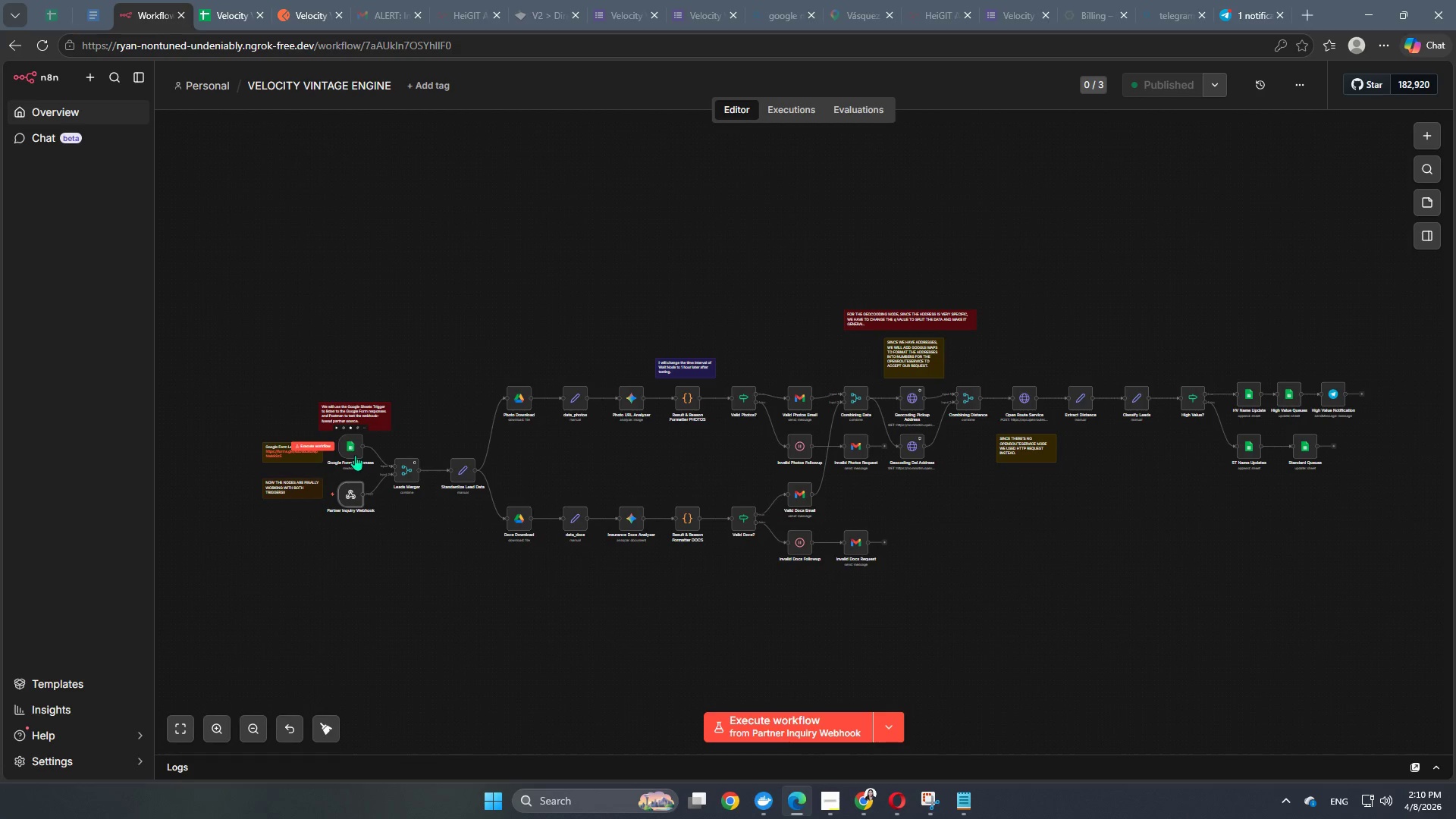 
double_click([355, 455])
 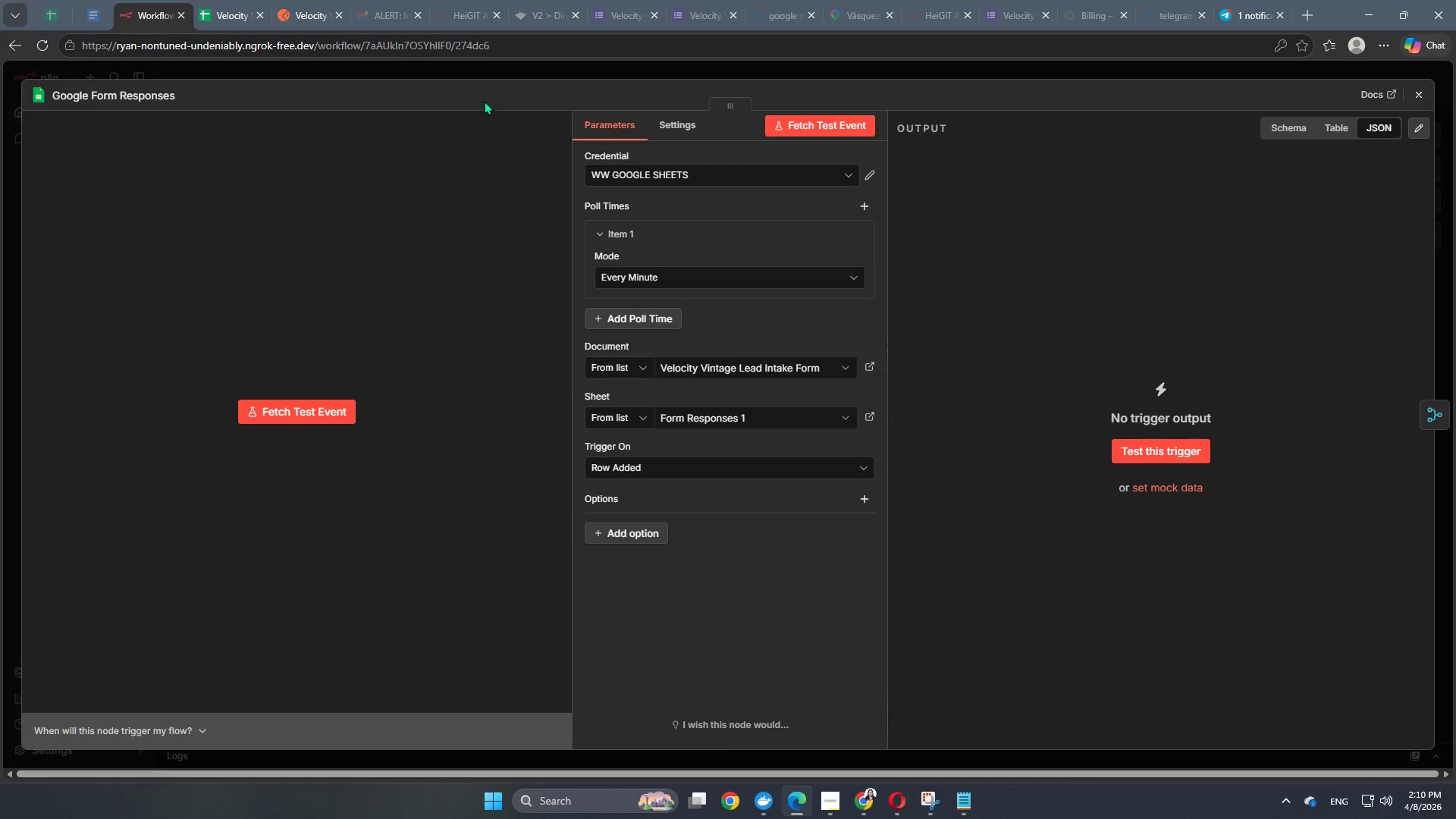 
left_click([500, 69])
 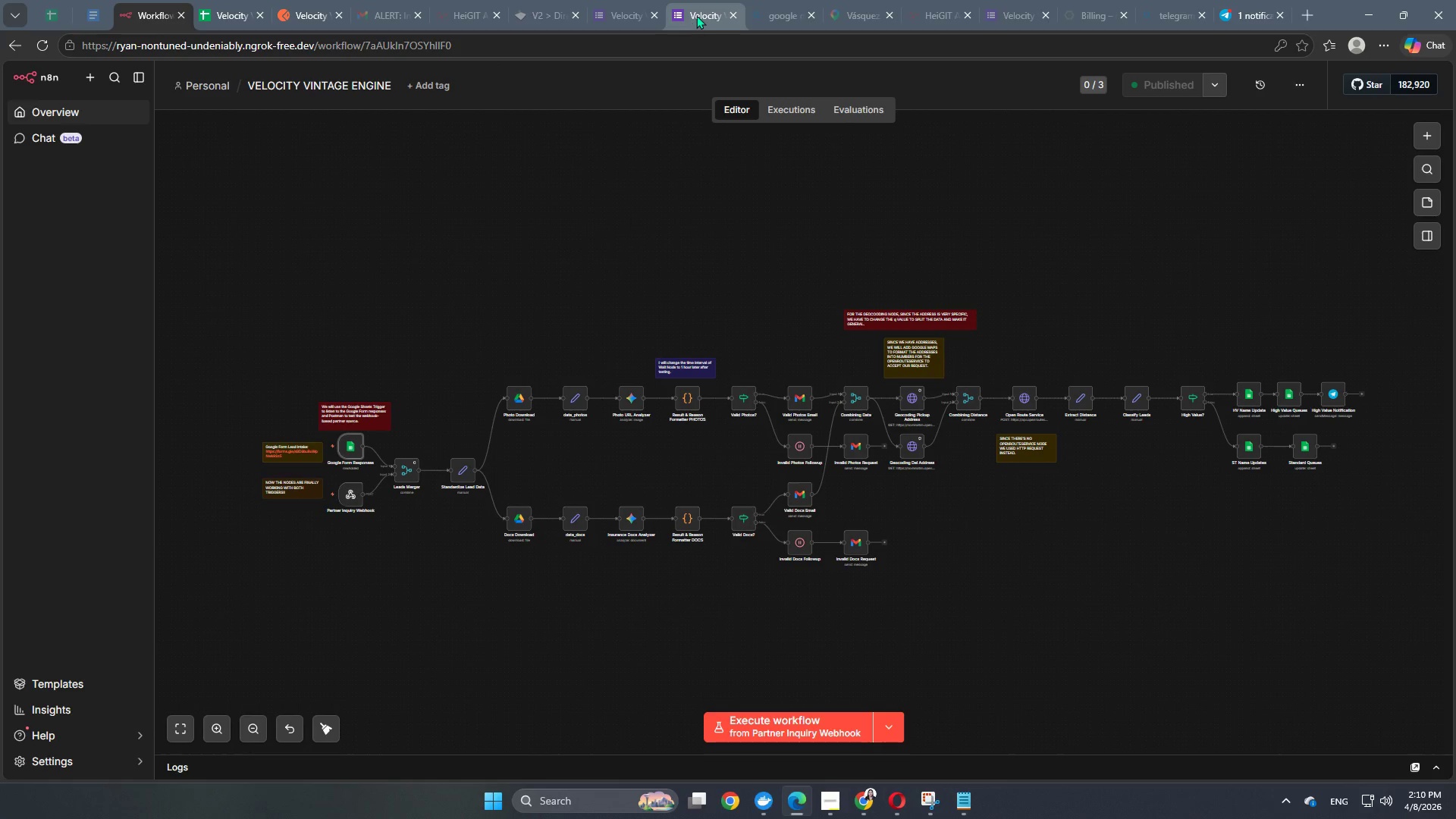 
left_click([696, 15])
 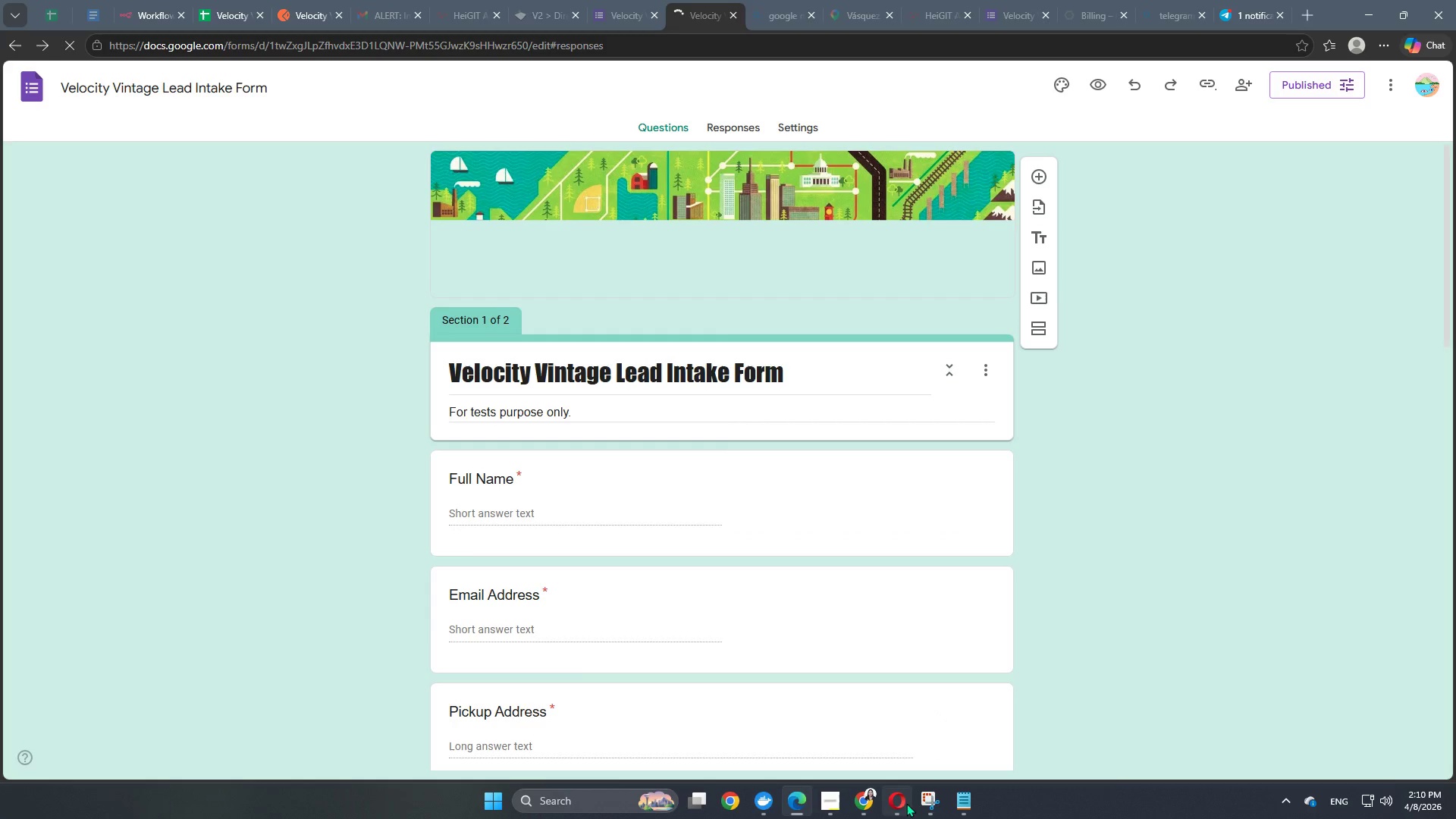 
left_click([868, 799])
 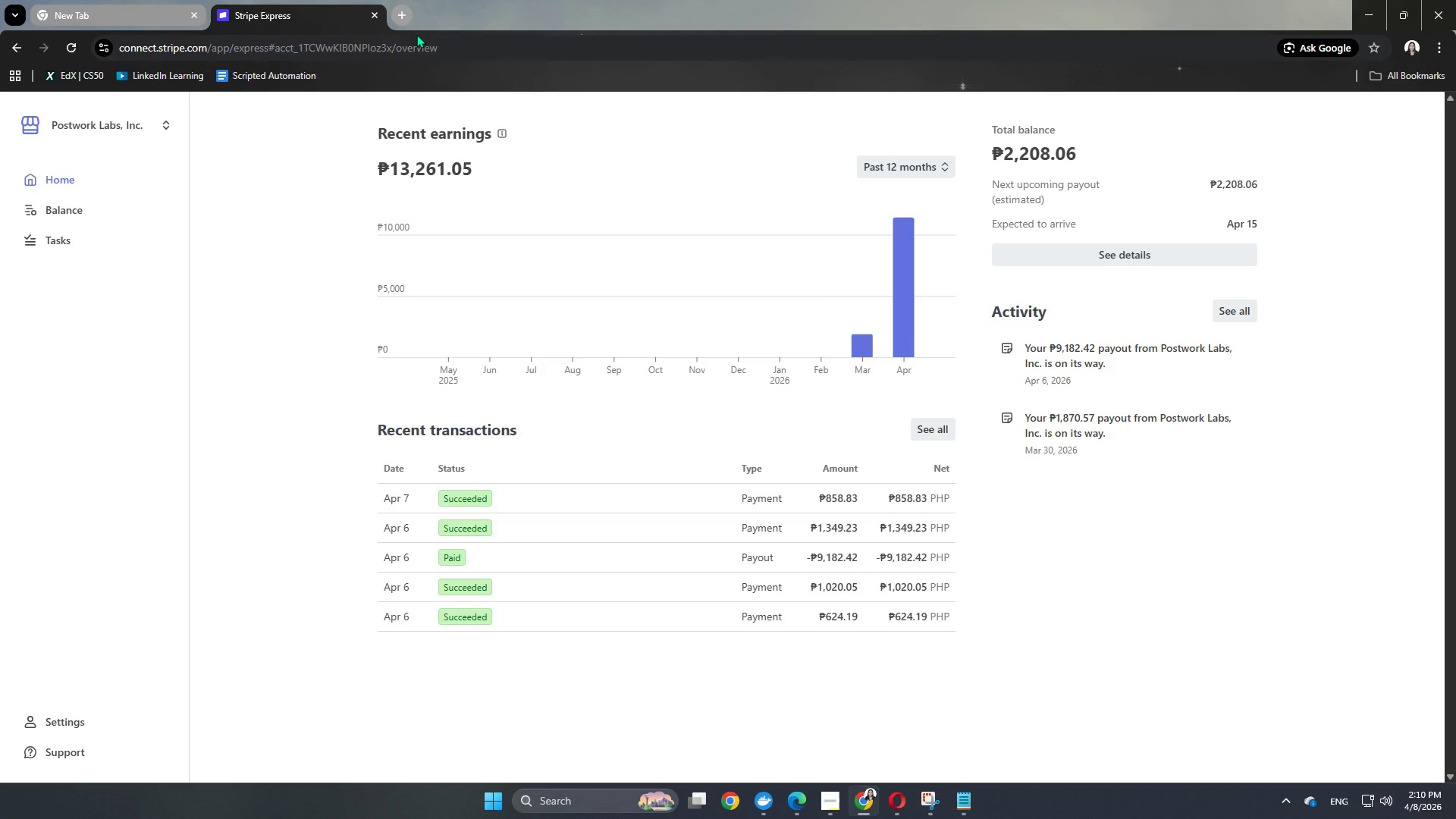 
left_click([406, 19])
 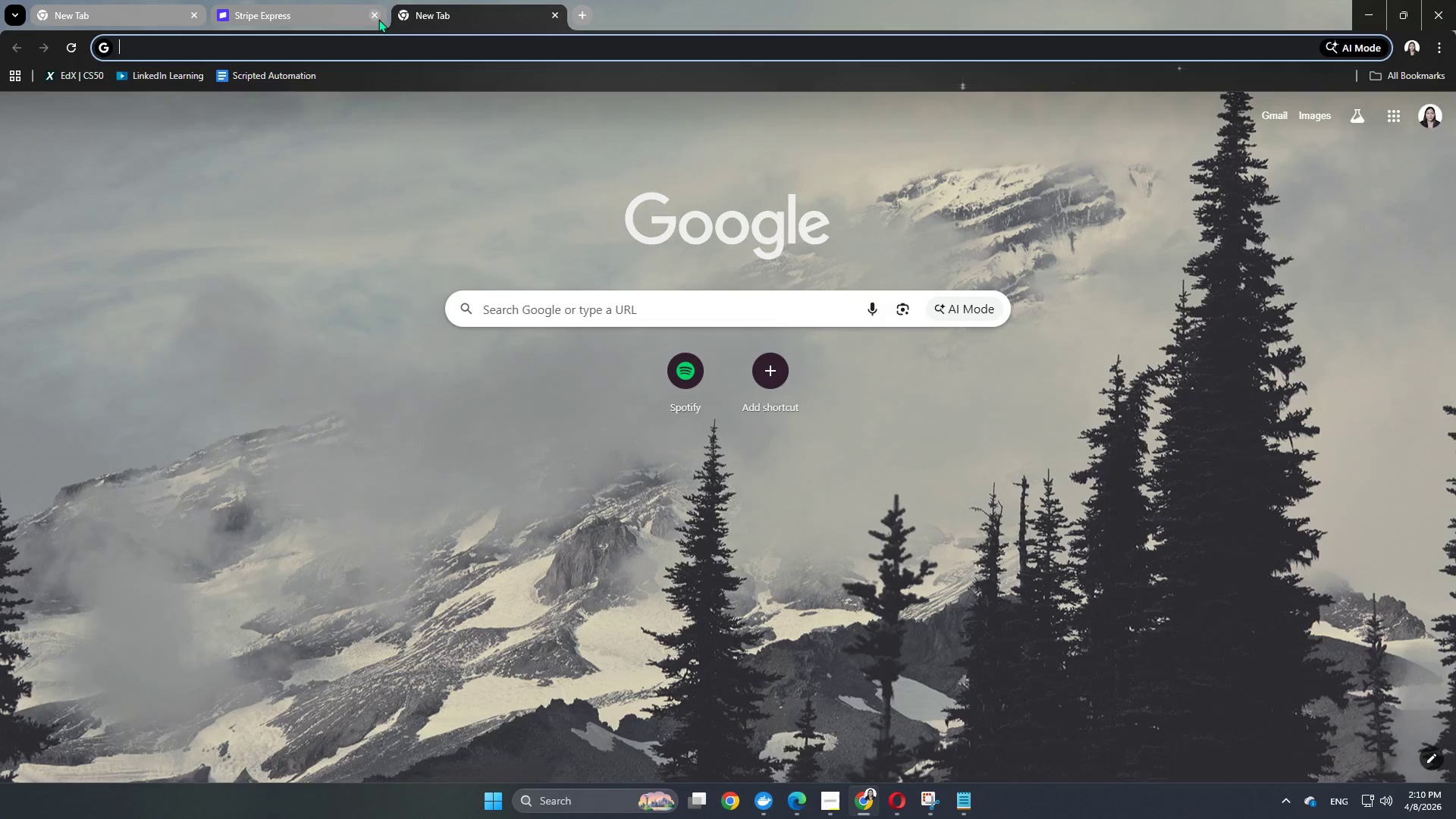 
left_click([375, 17])
 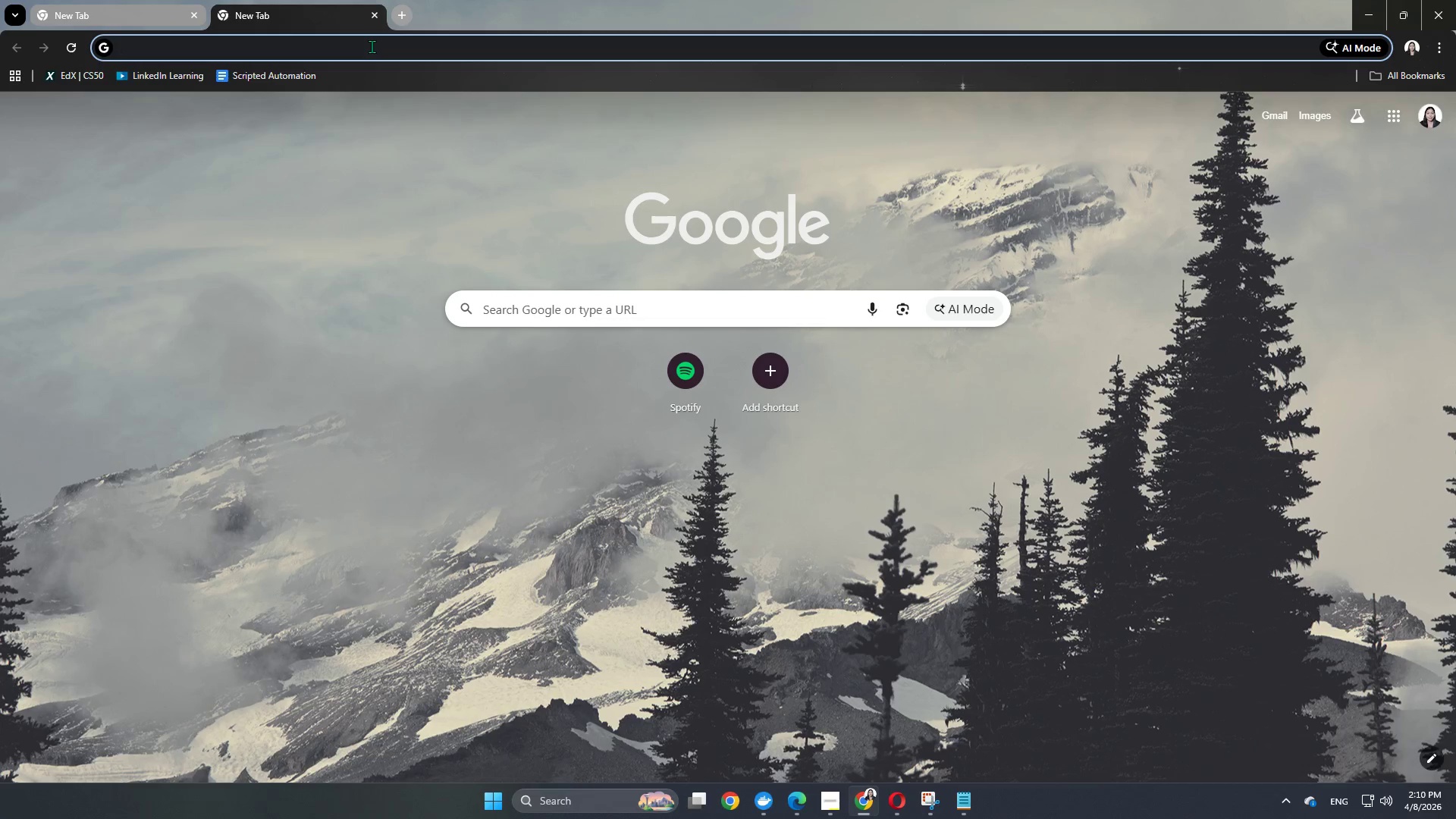 
type(ve)
 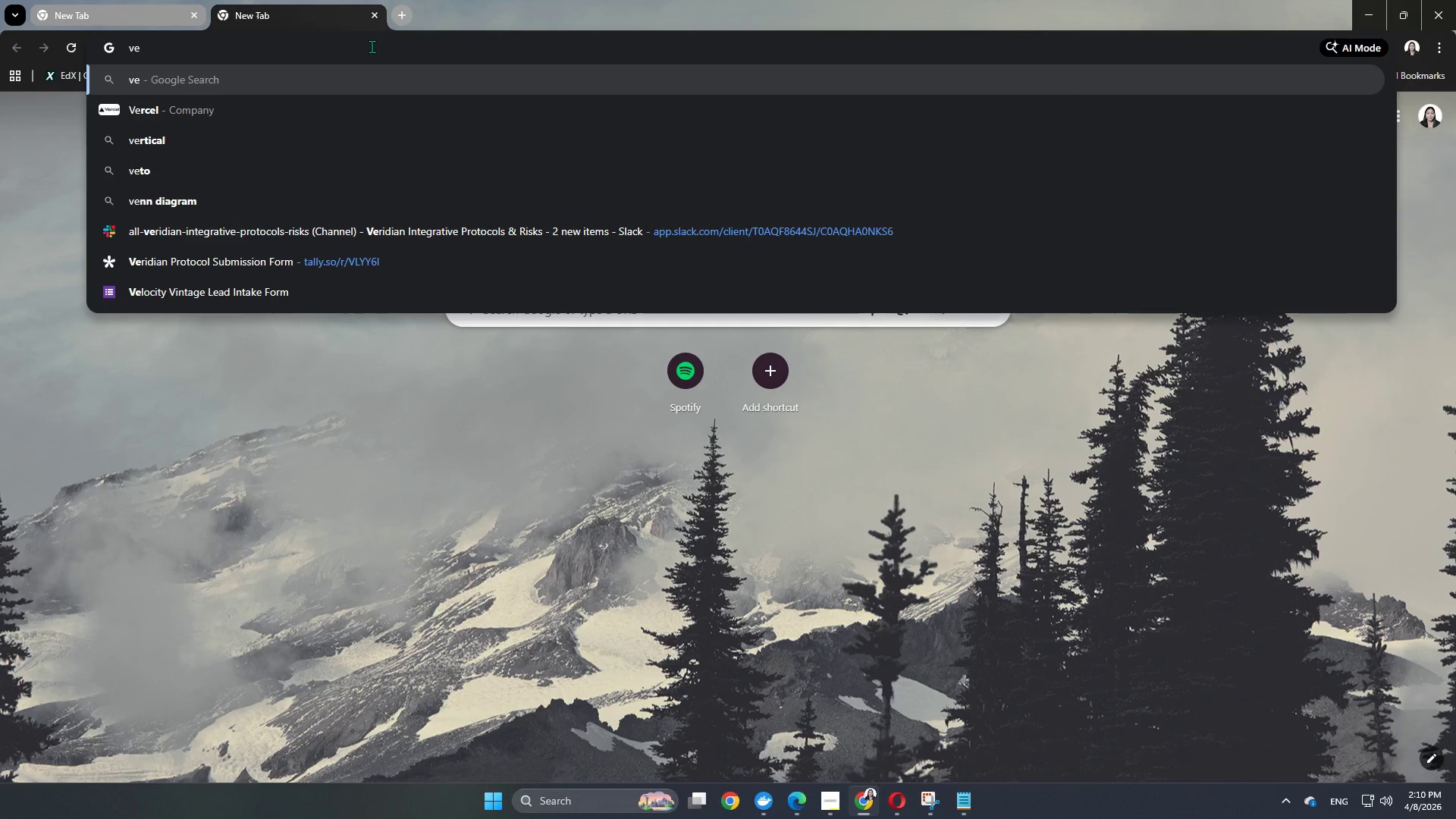 
left_click([186, 289])
 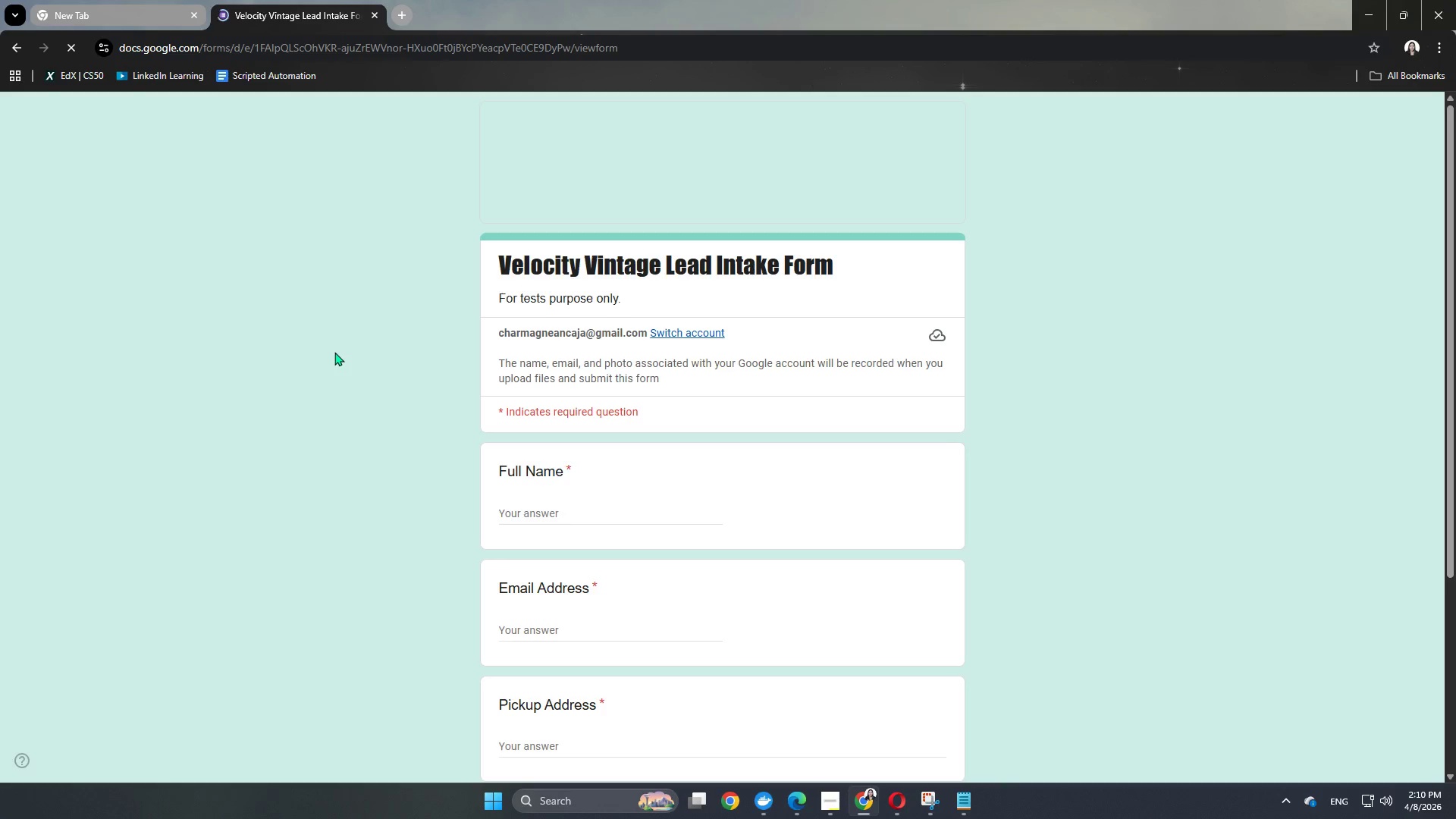 
scroll: coordinate [745, 521], scroll_direction: down, amount: 4.0
 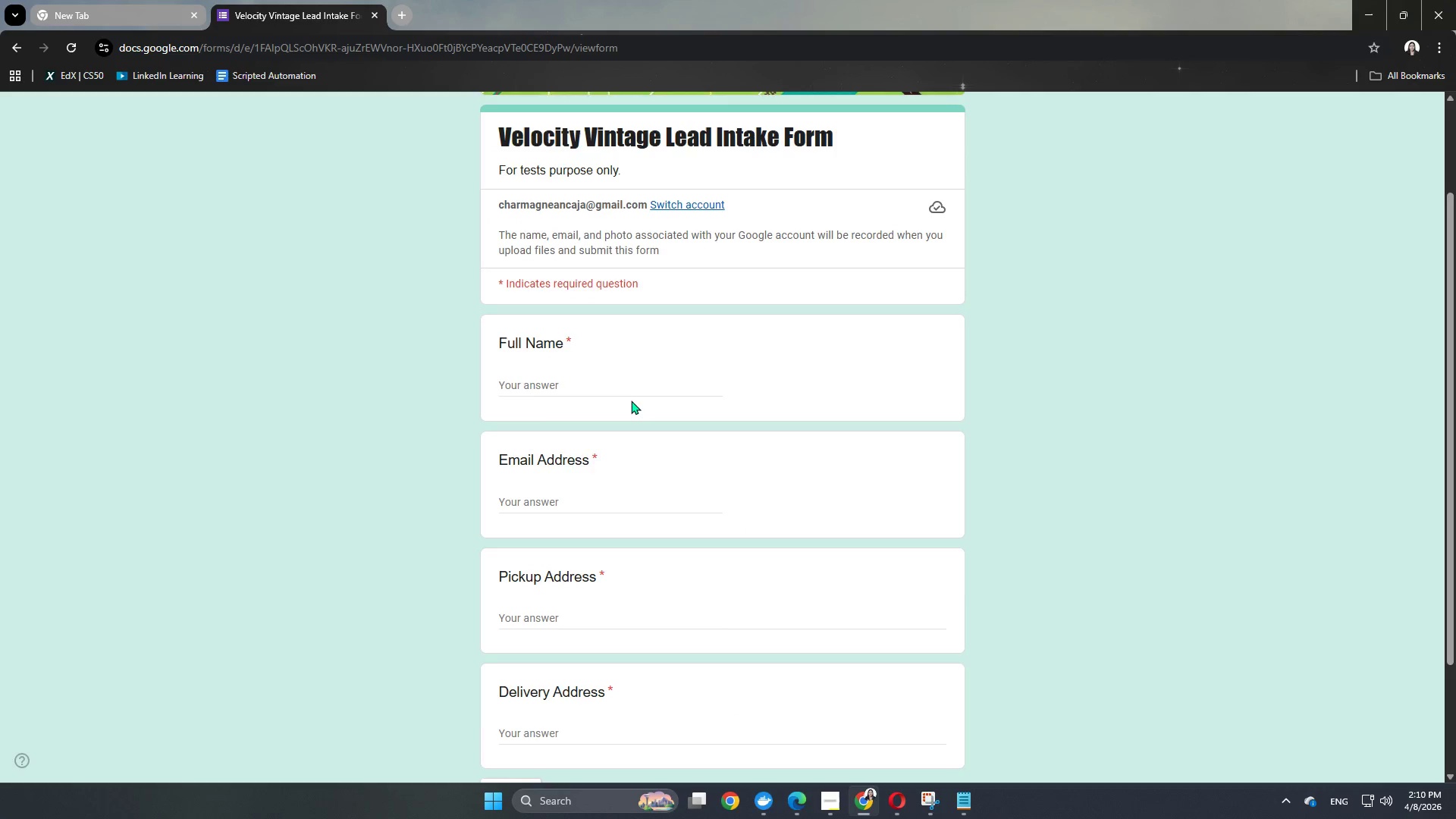 
left_click([631, 397])
 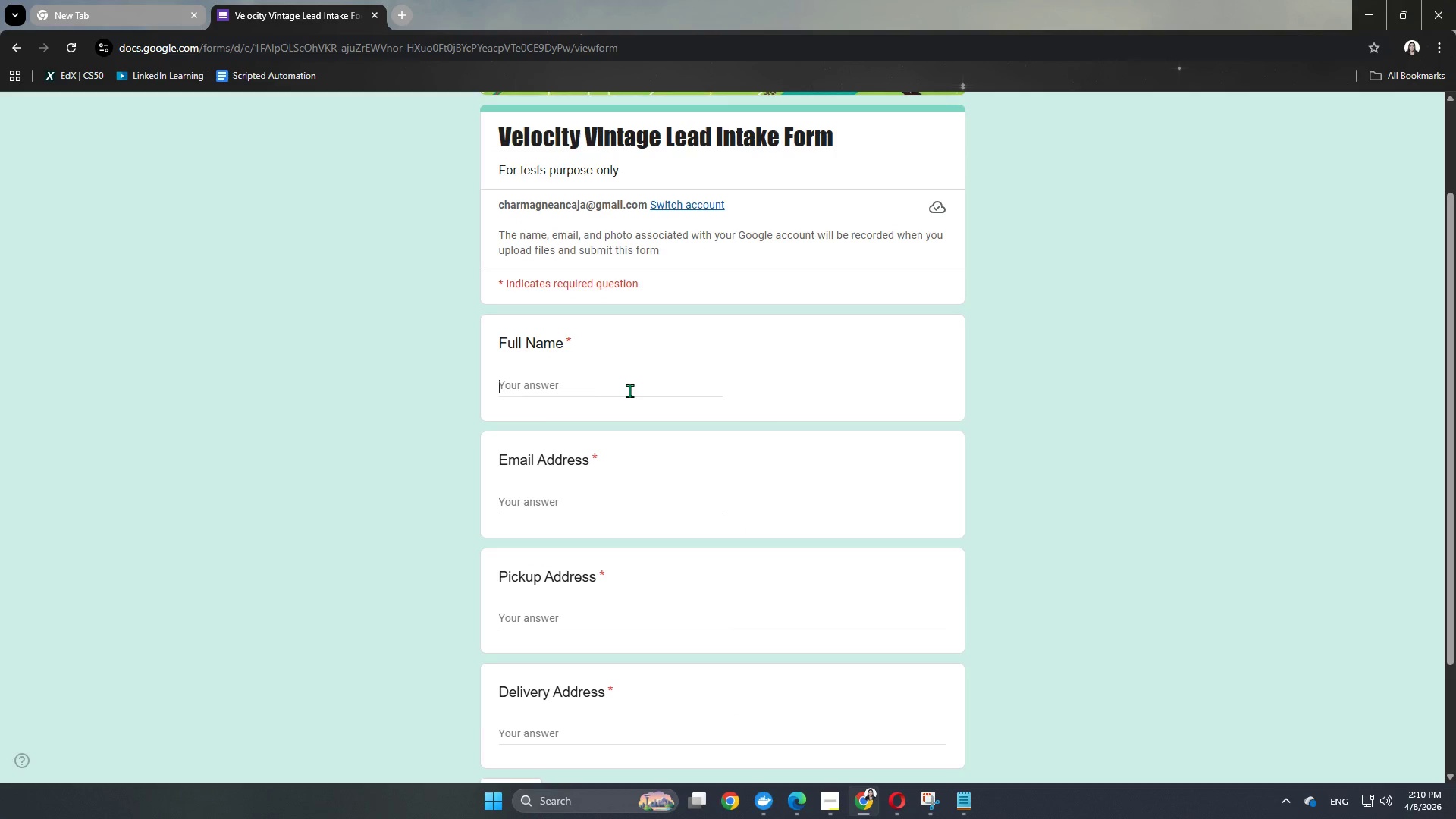 
left_click([629, 391])
 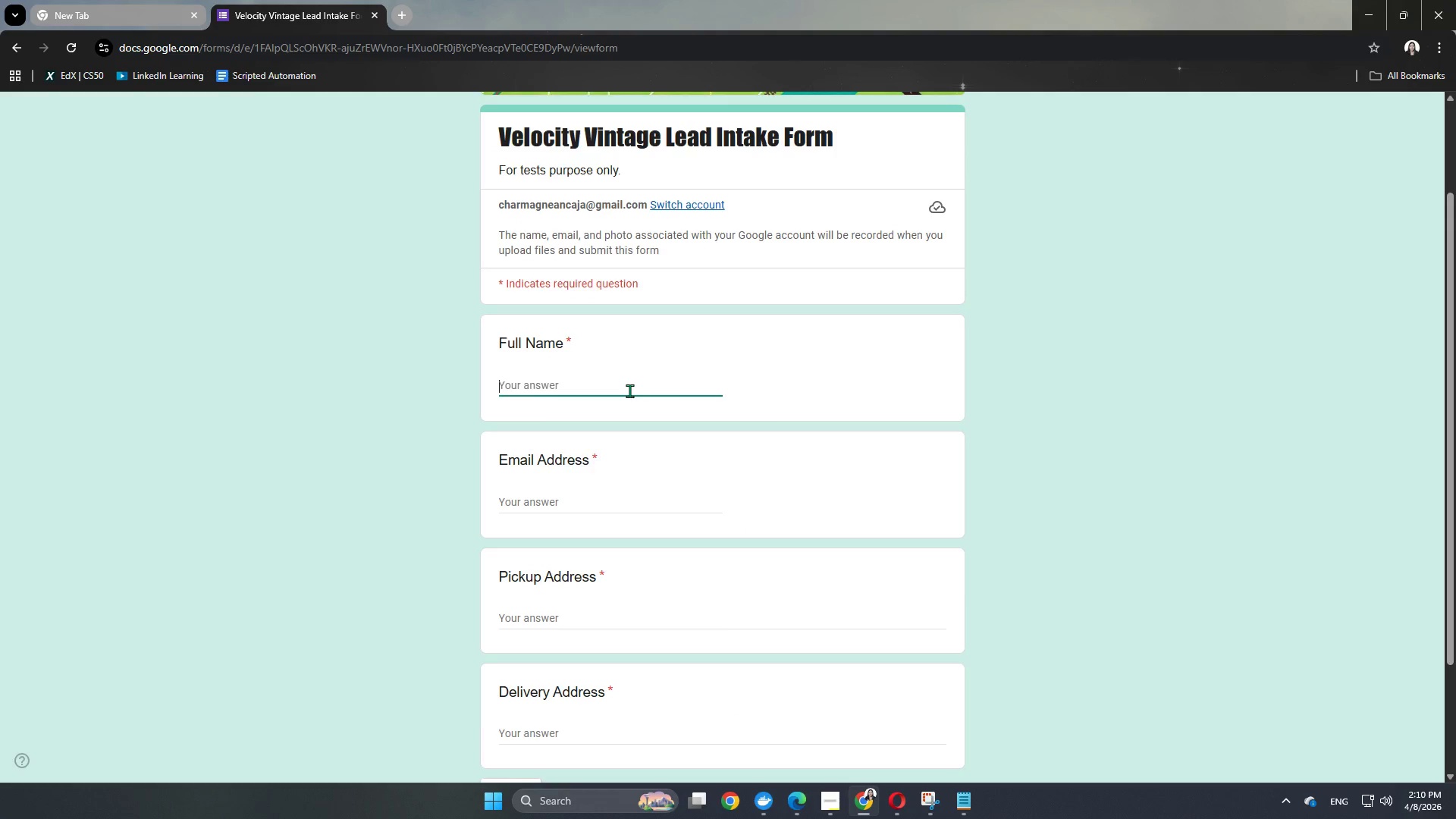 
type(Test ONLY)
key(Backspace)
key(Backspace)
key(Backspace)
key(Backspace)
key(Backspace)
key(Backspace)
type(T )
key(Backspace)
key(Backspace)
key(Backspace)
key(Backspace)
key(Backspace)
type(ES)
key(Backspace)
key(Backspace)
type(TEST ONLY)
 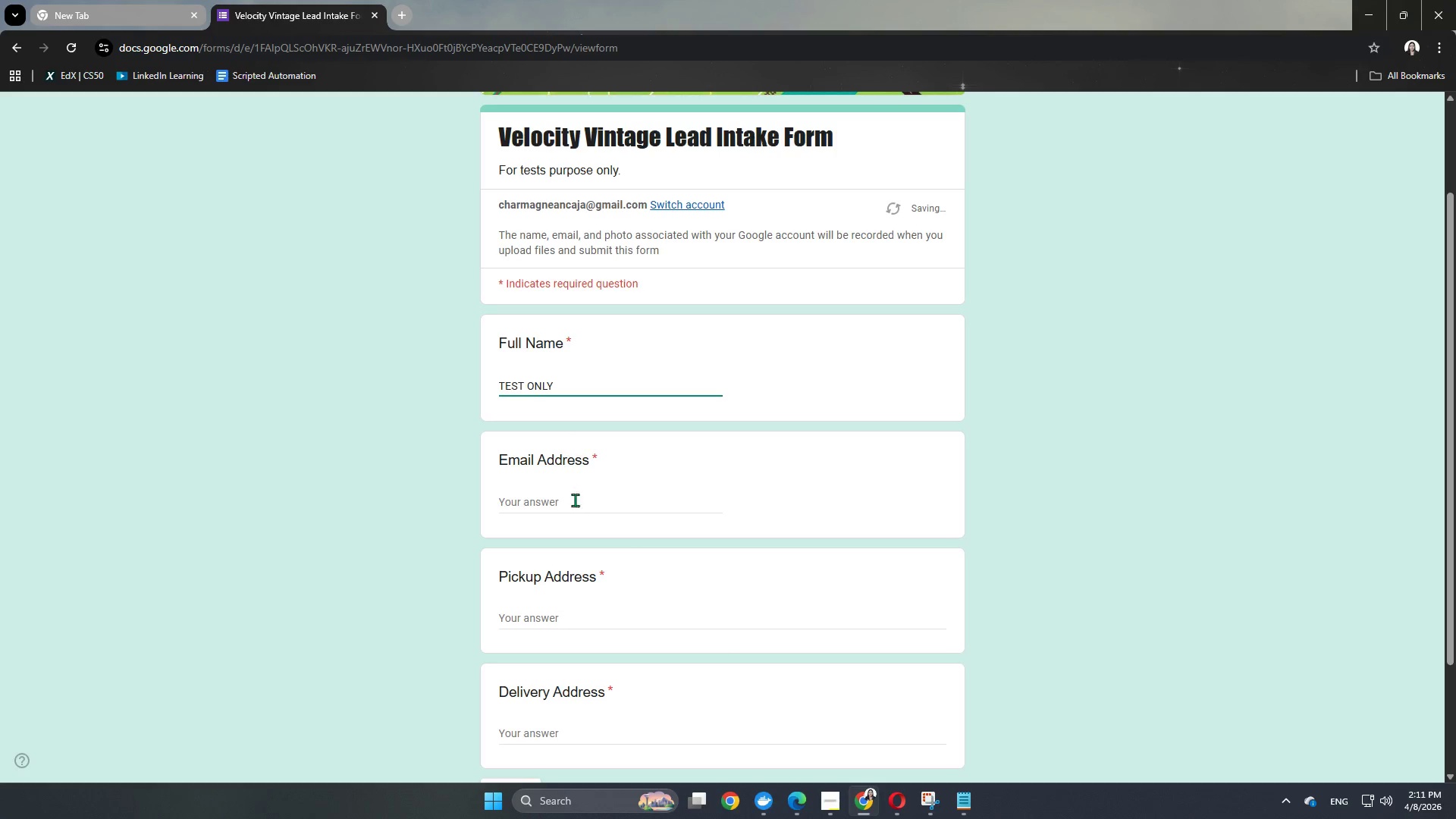 
left_click([574, 500])
 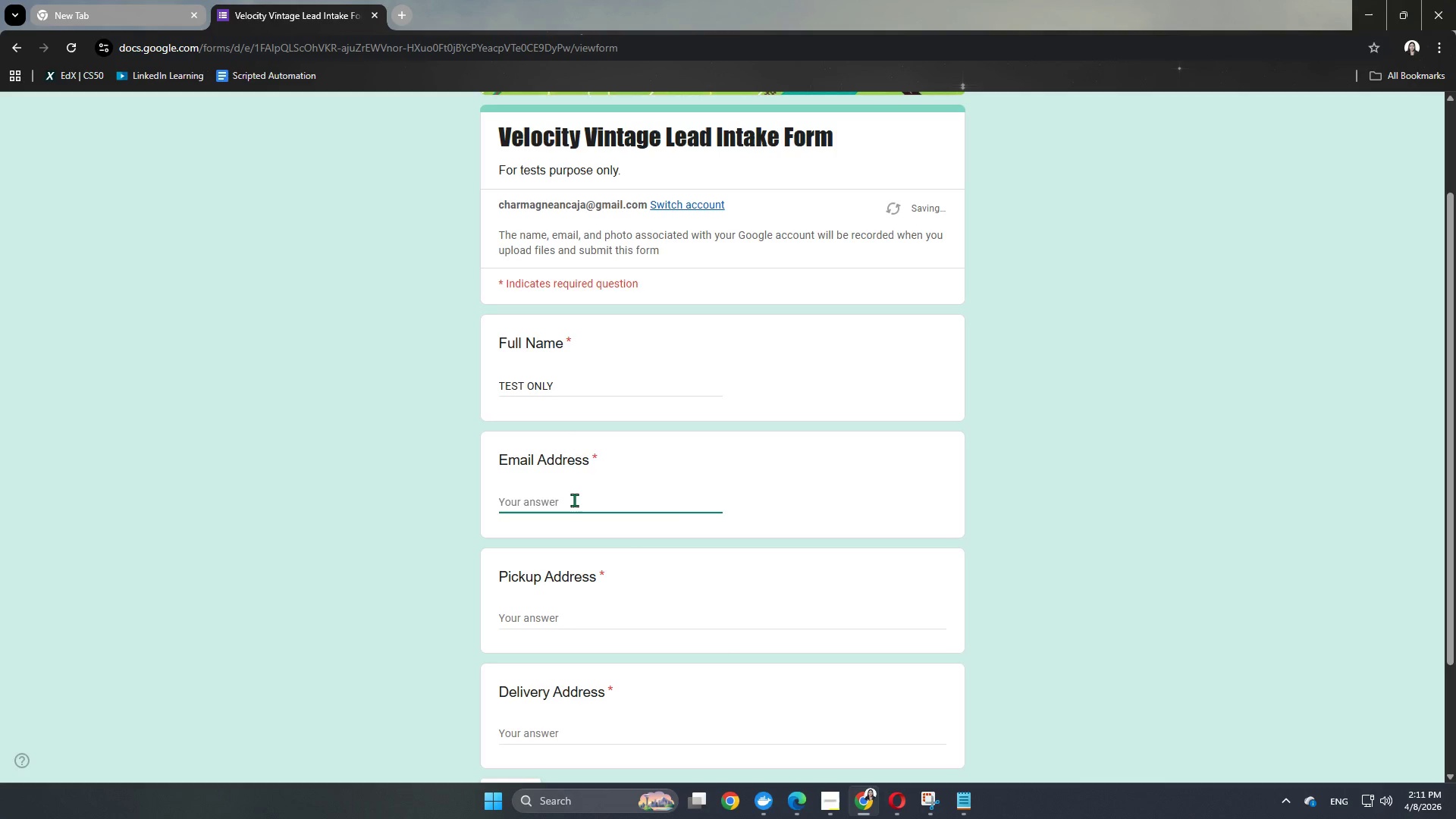 
type(personalcharmagnea@gmail.com)
 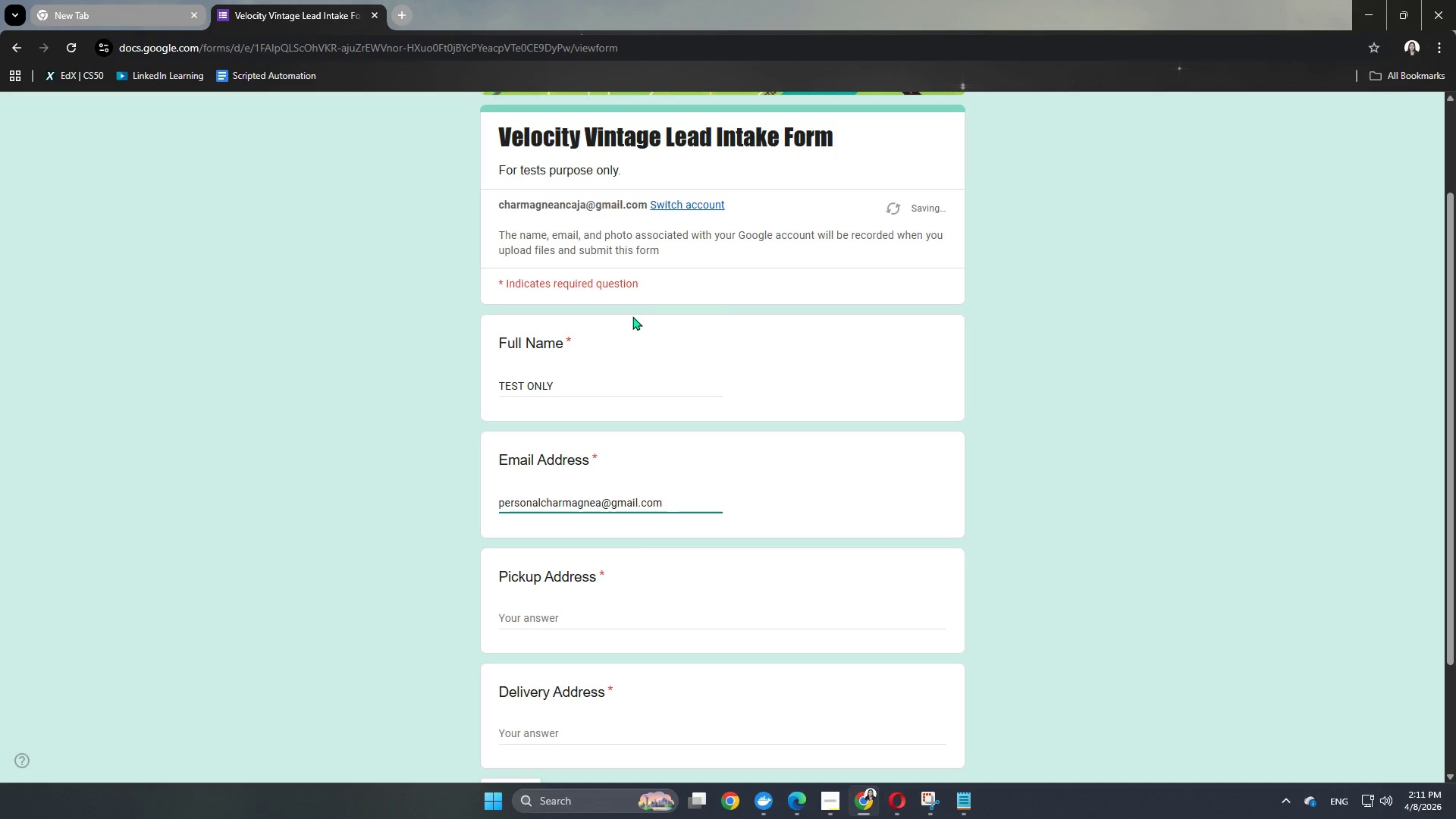 
scroll: coordinate [640, 595], scroll_direction: down, amount: 2.0
 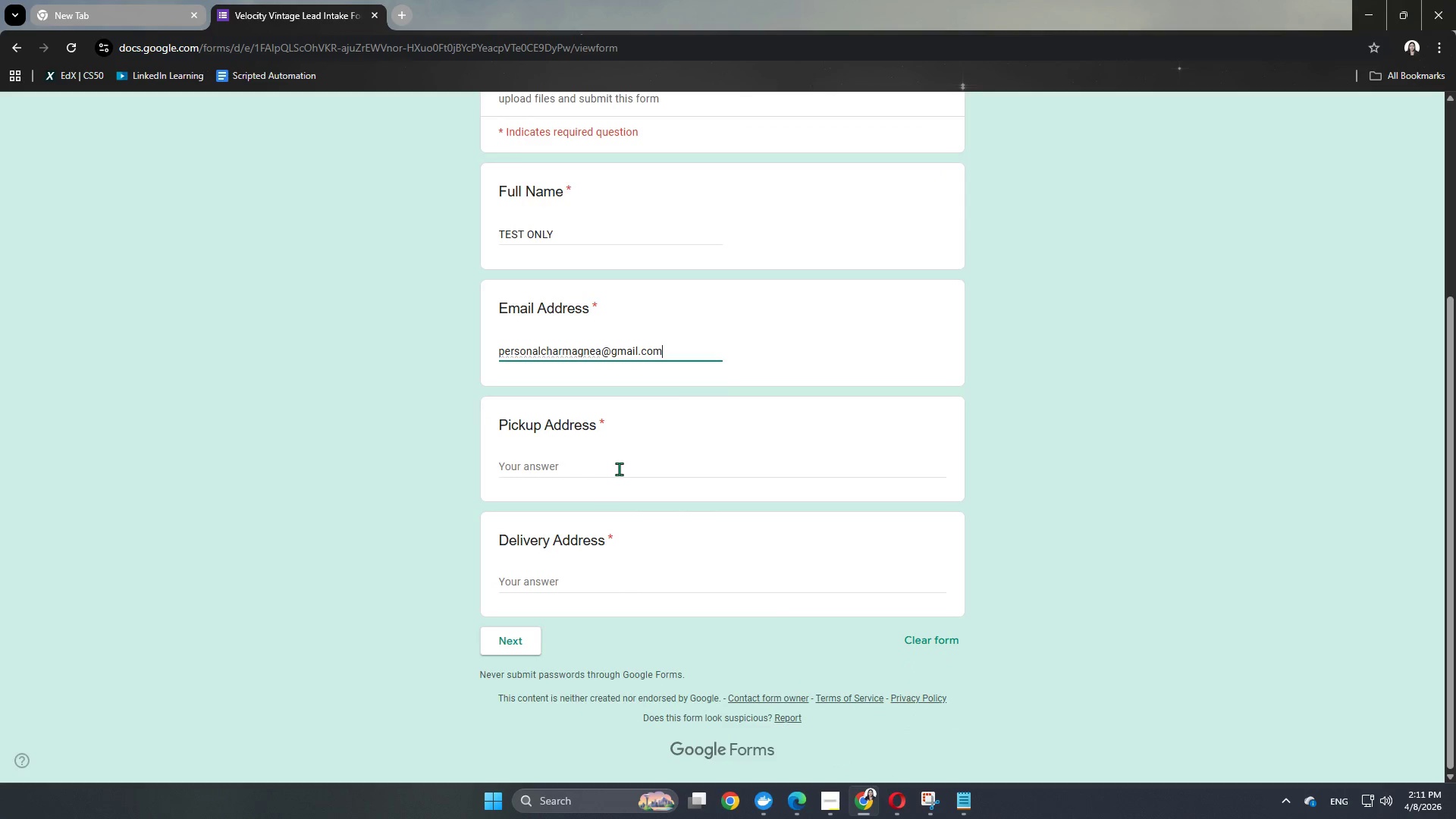 
left_click([619, 469])
 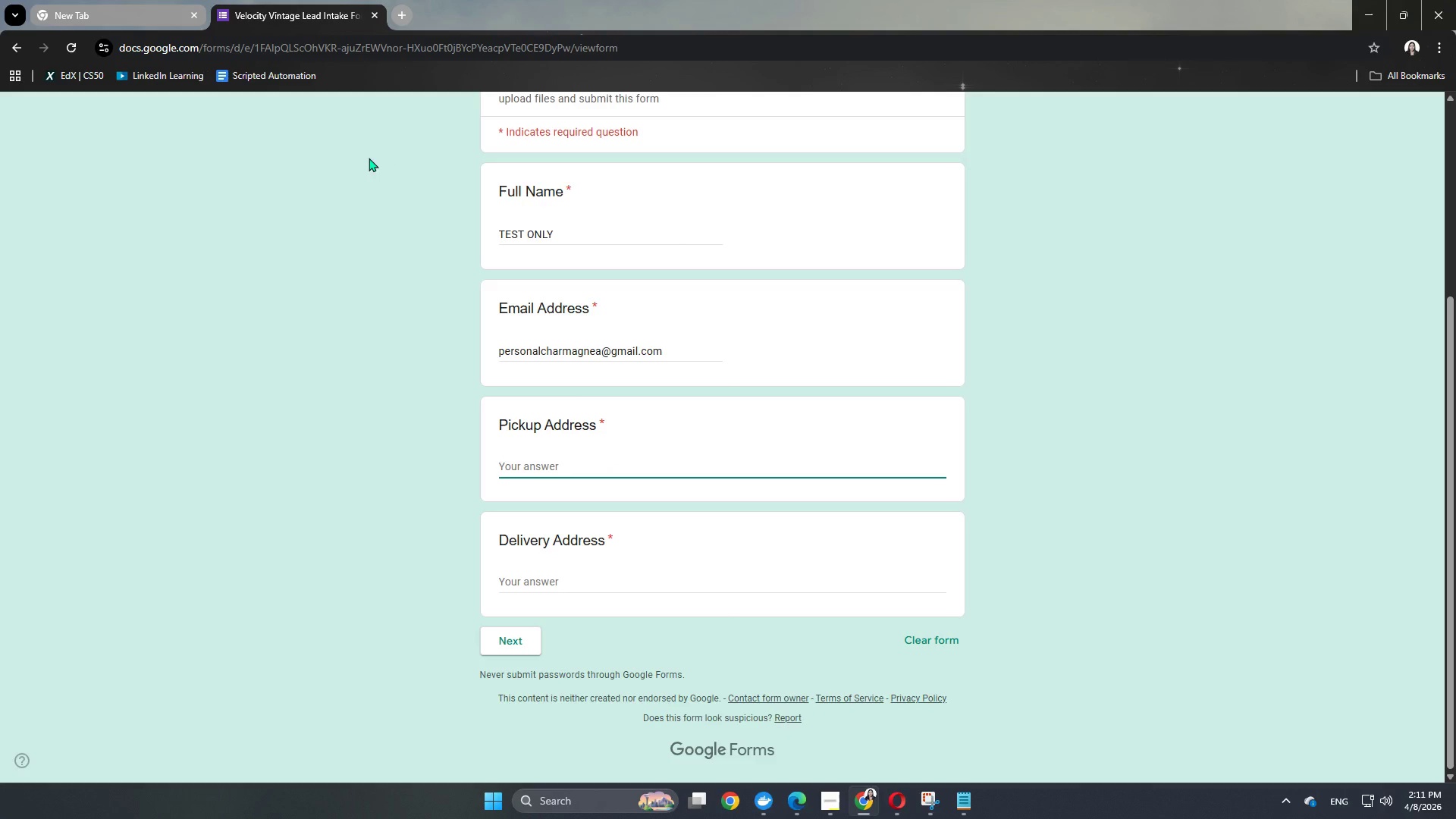 
wait(9.76)
 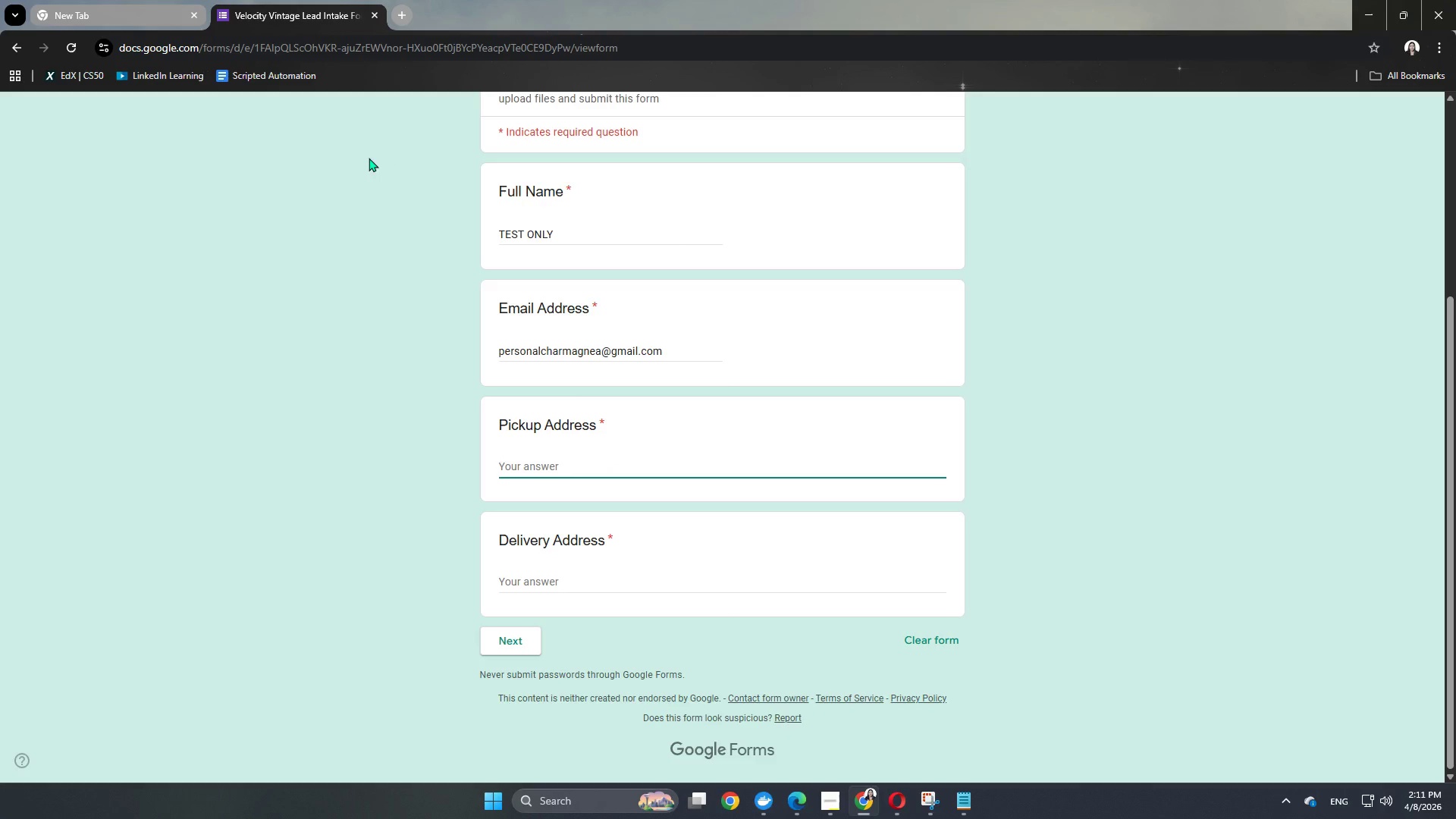 
left_click([864, 814])
 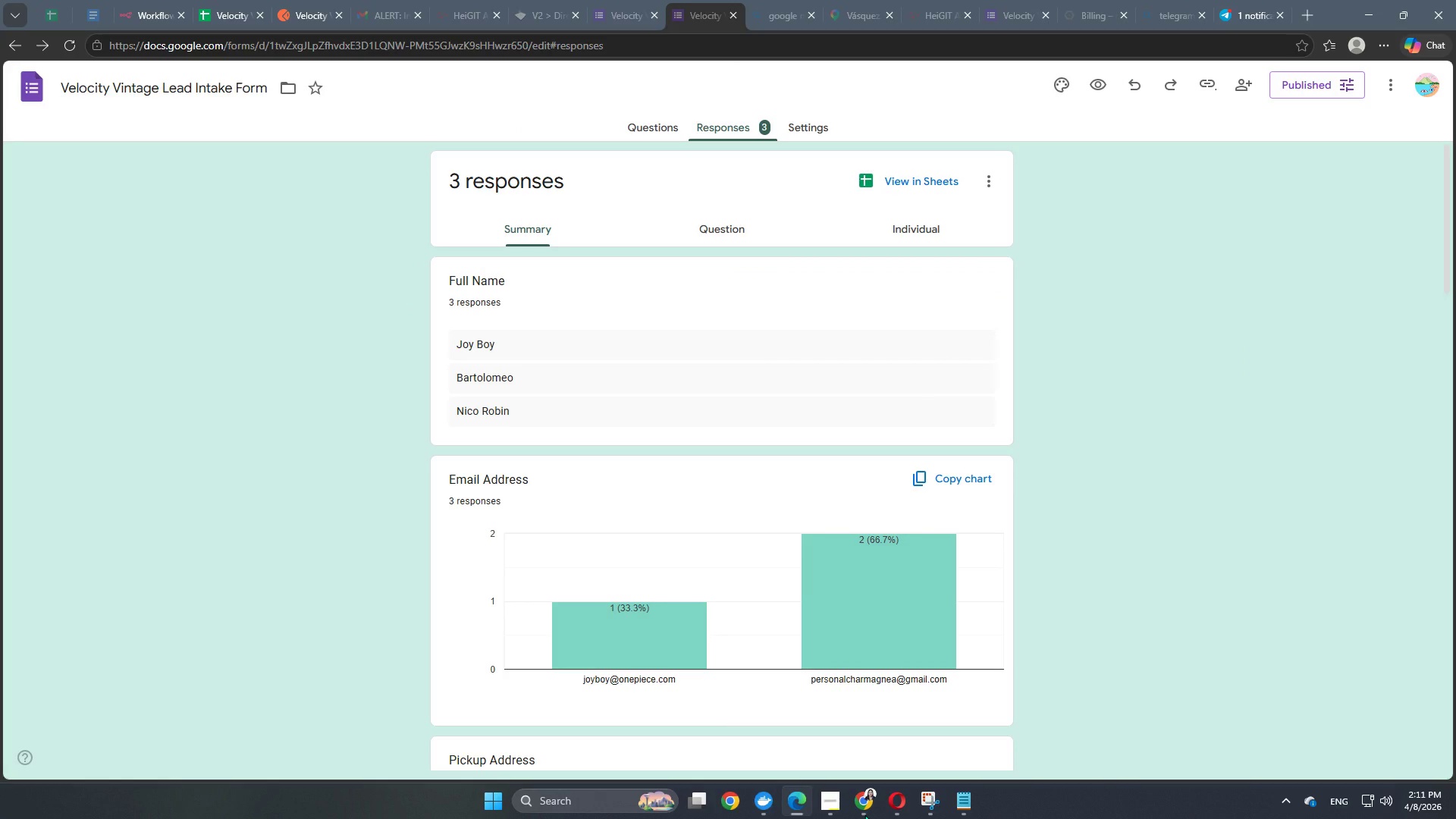 
left_click([864, 814])
 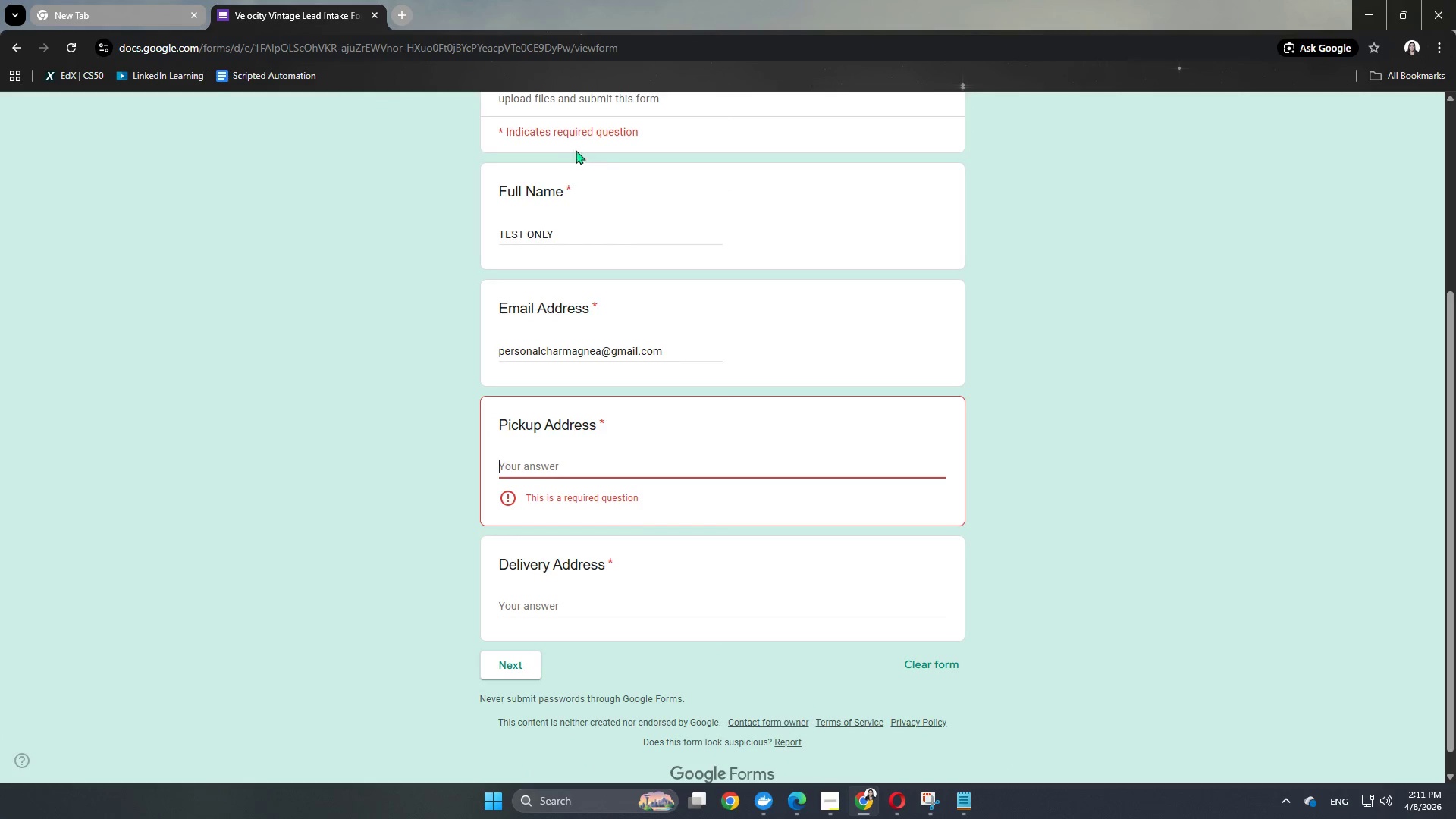 
mouse_move([879, 815])
 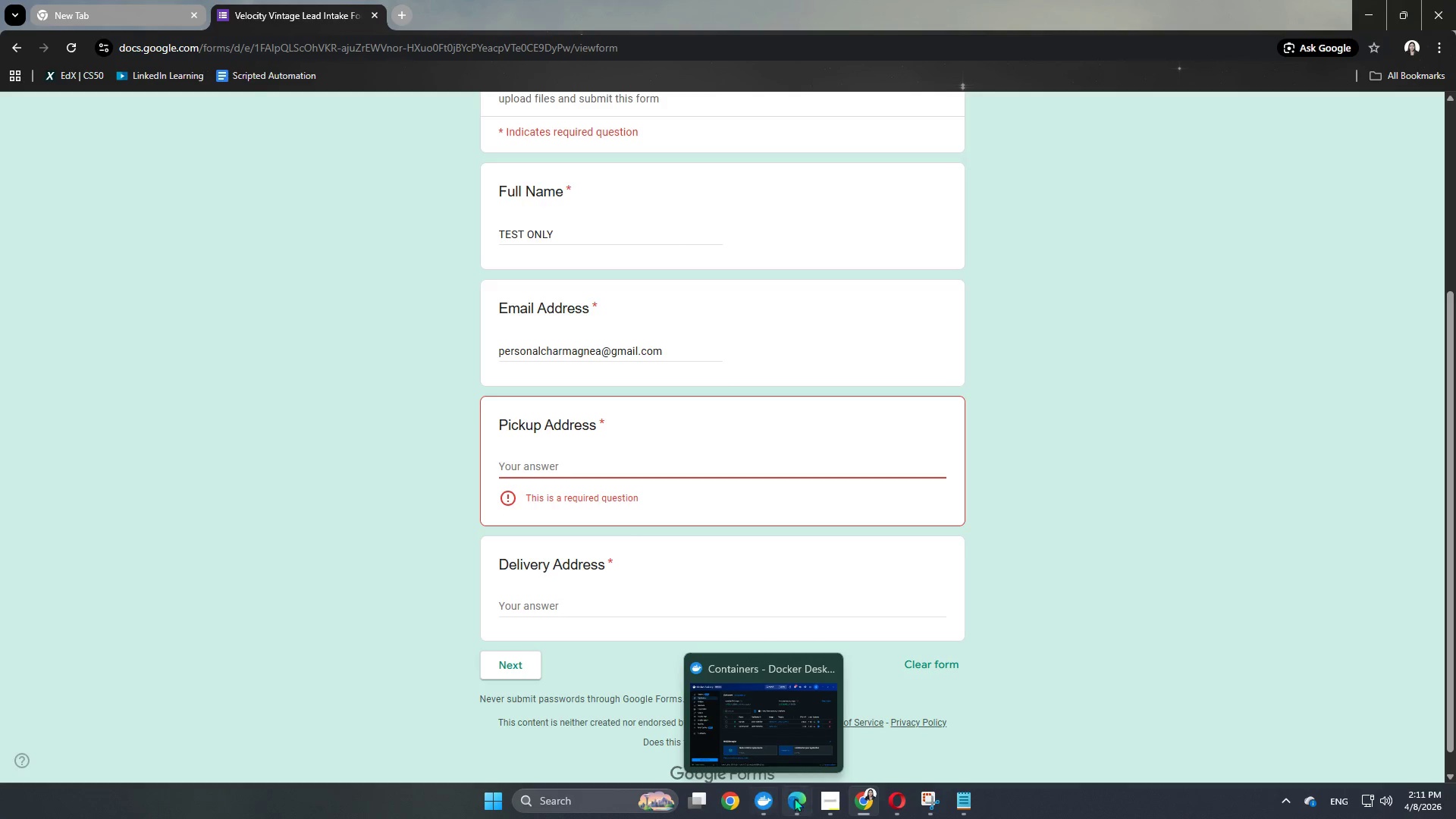 
left_click([795, 802])
 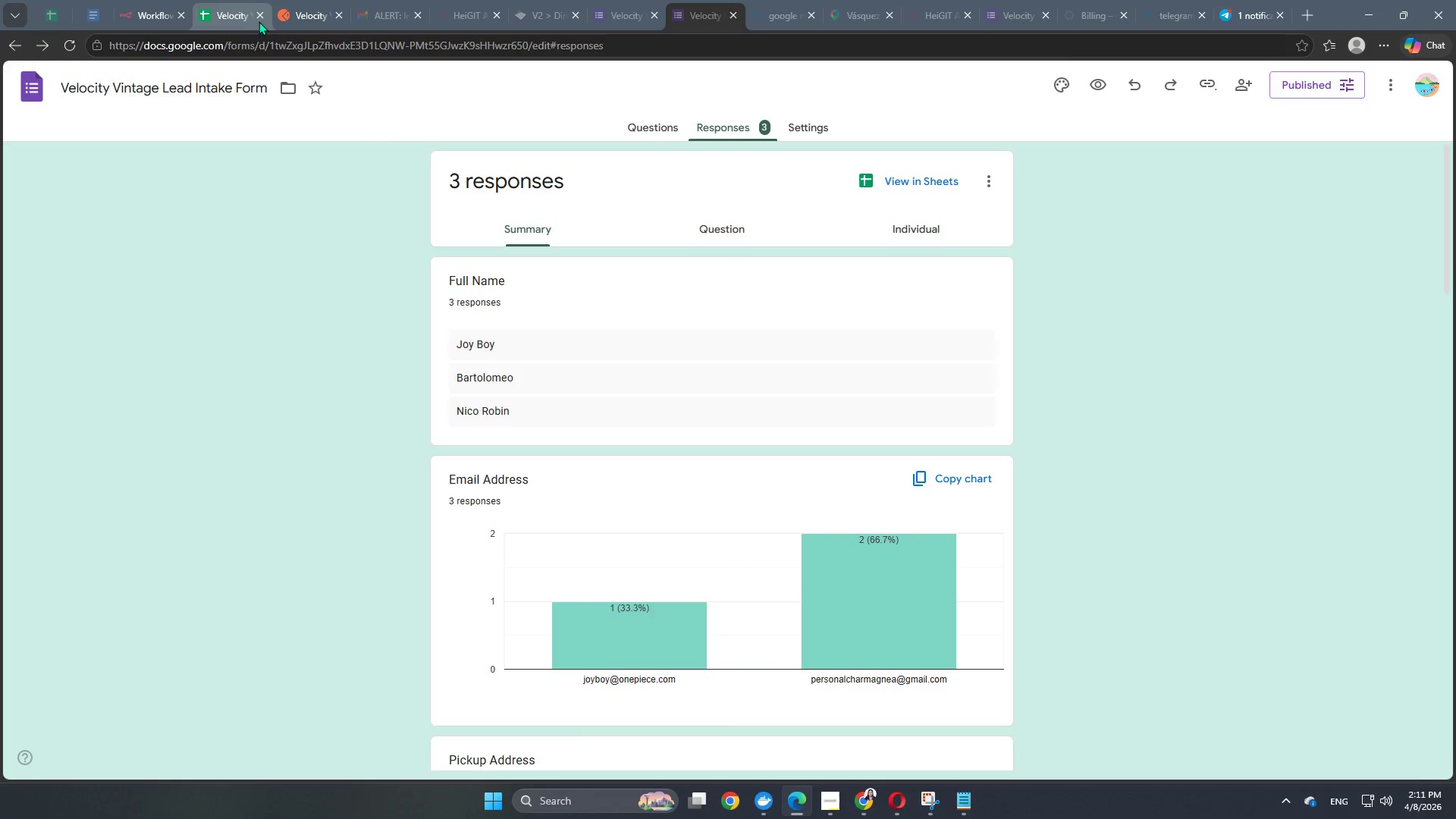 
left_click([234, 16])
 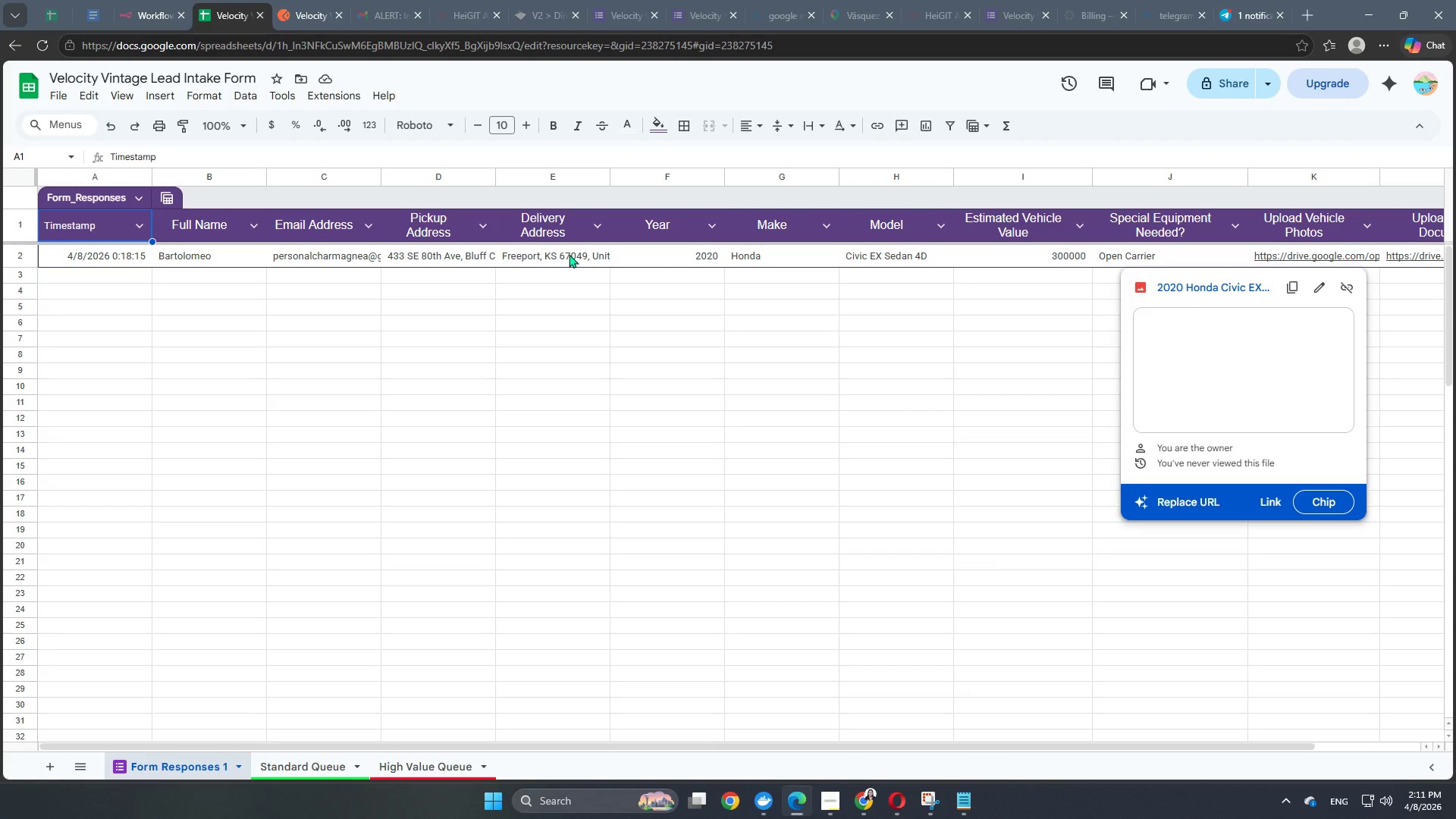 
left_click([449, 255])
 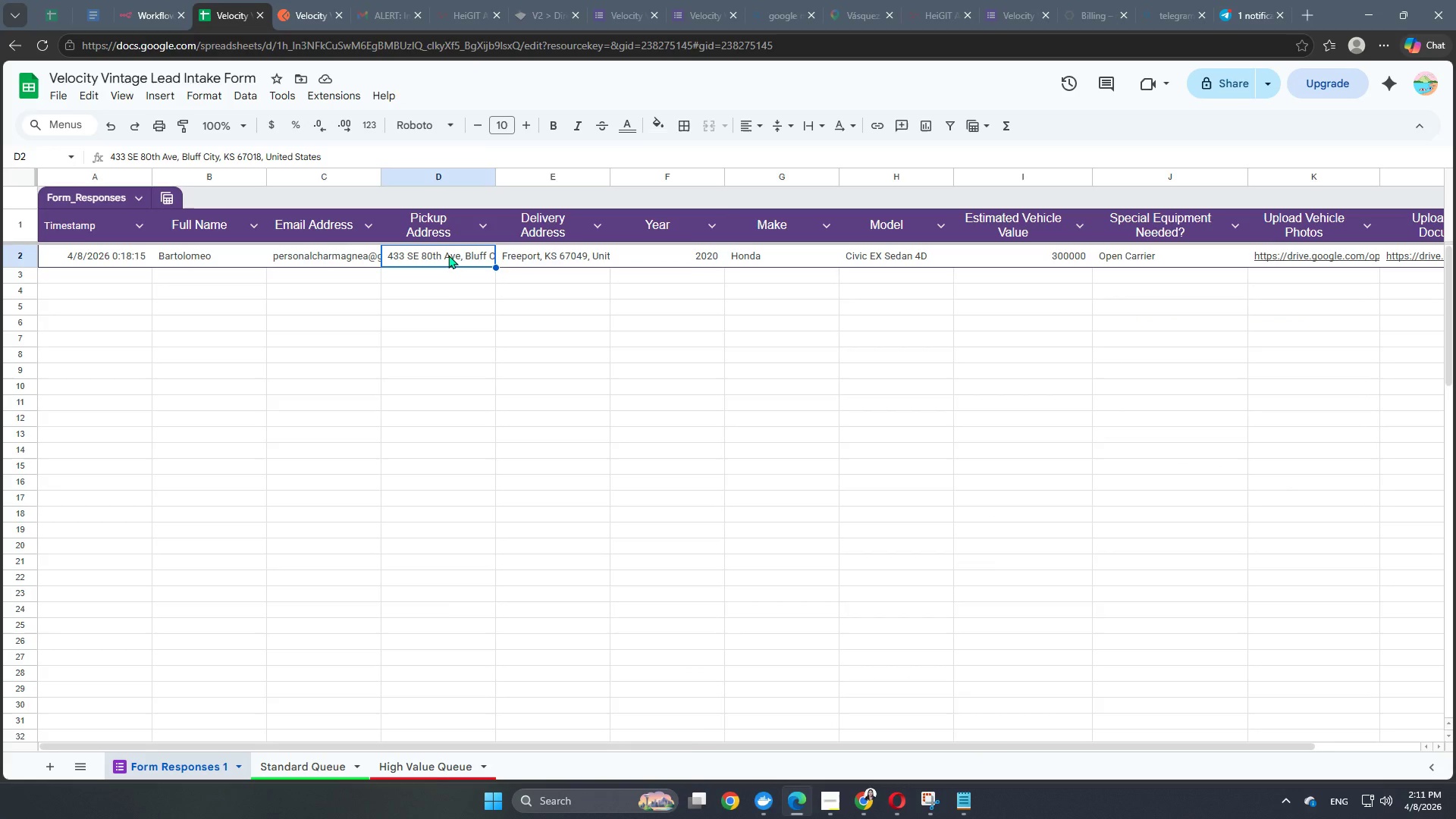 
right_click([448, 255])
 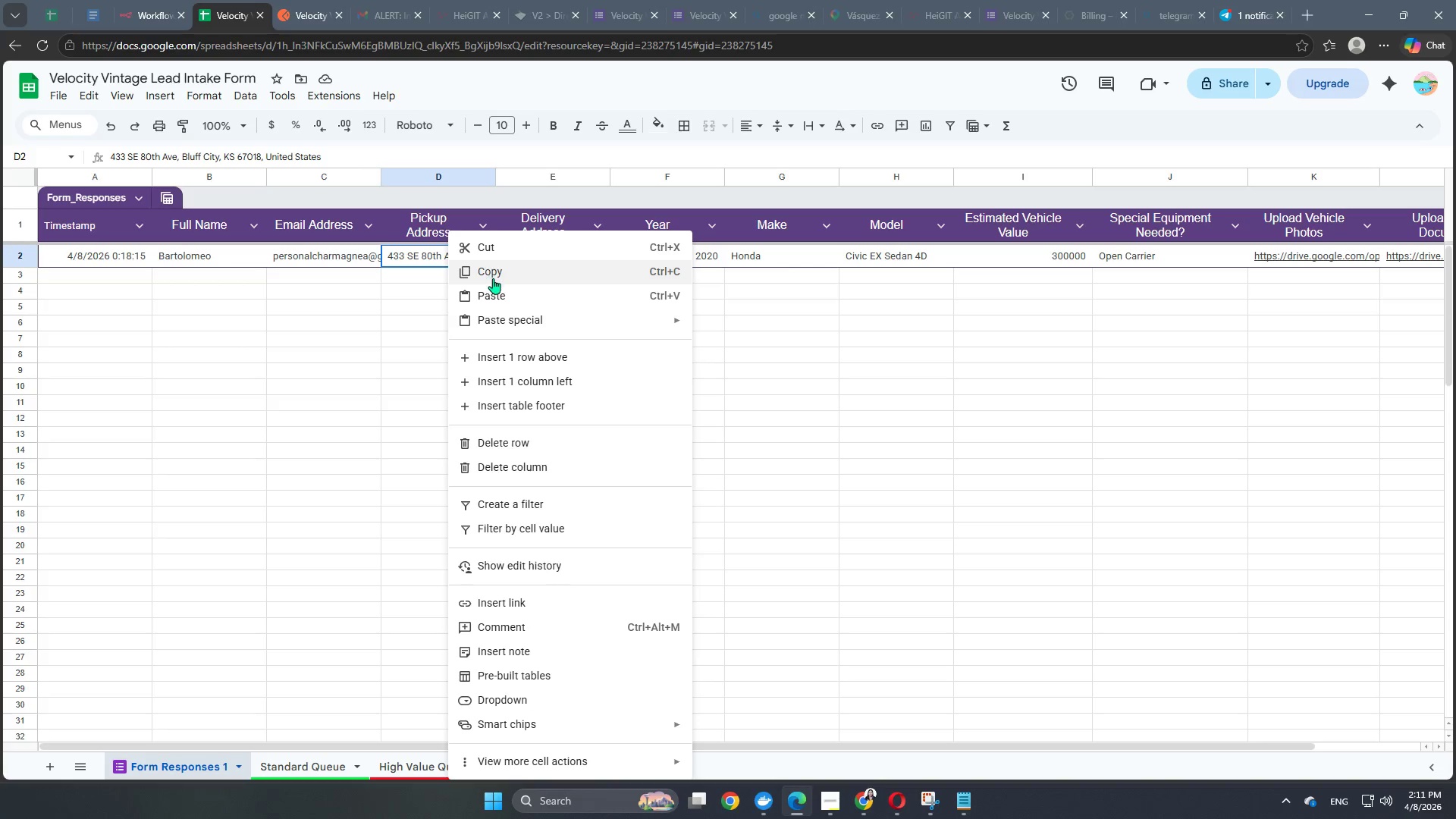 
left_click([493, 278])
 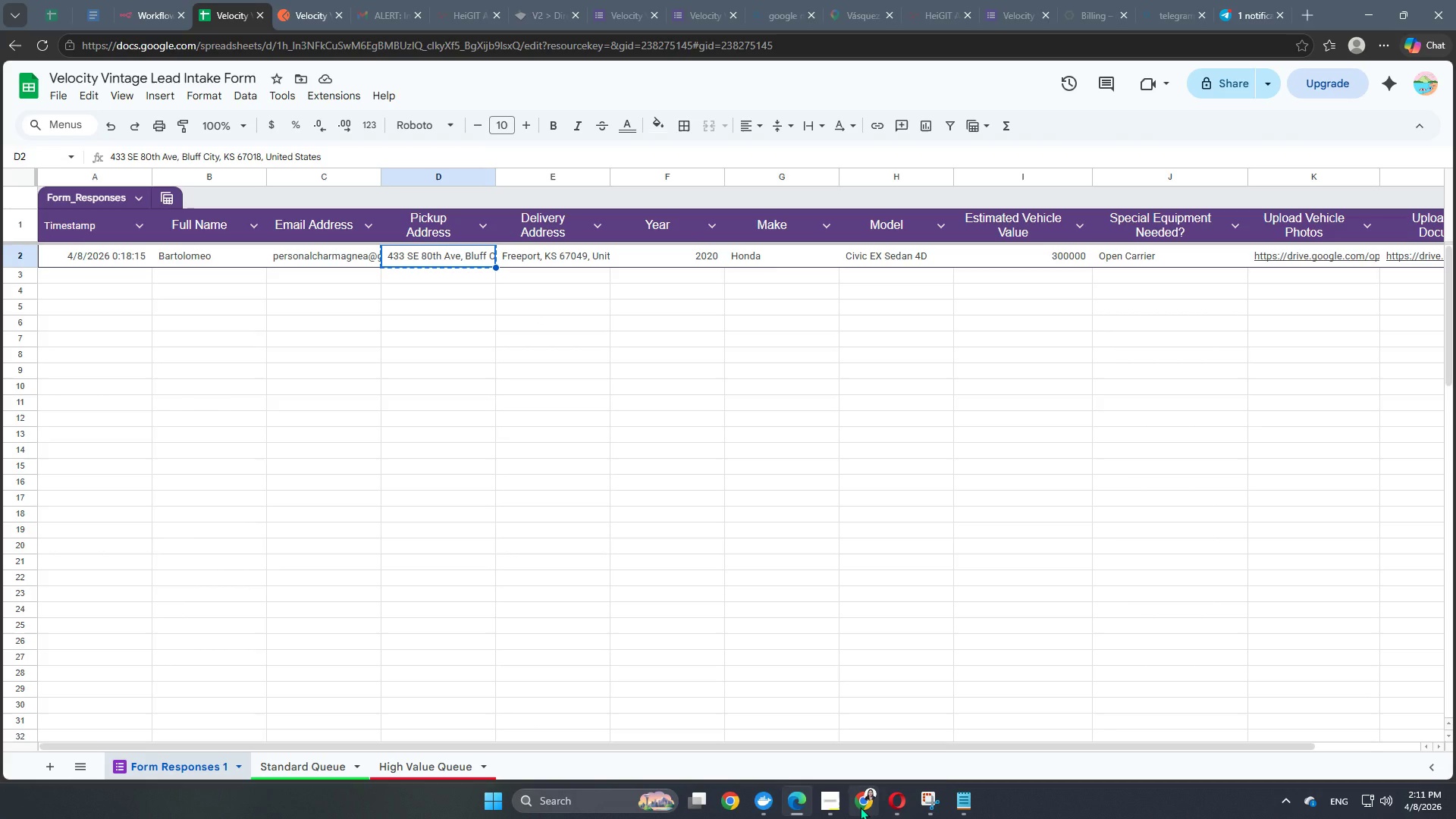 
left_click([860, 807])
 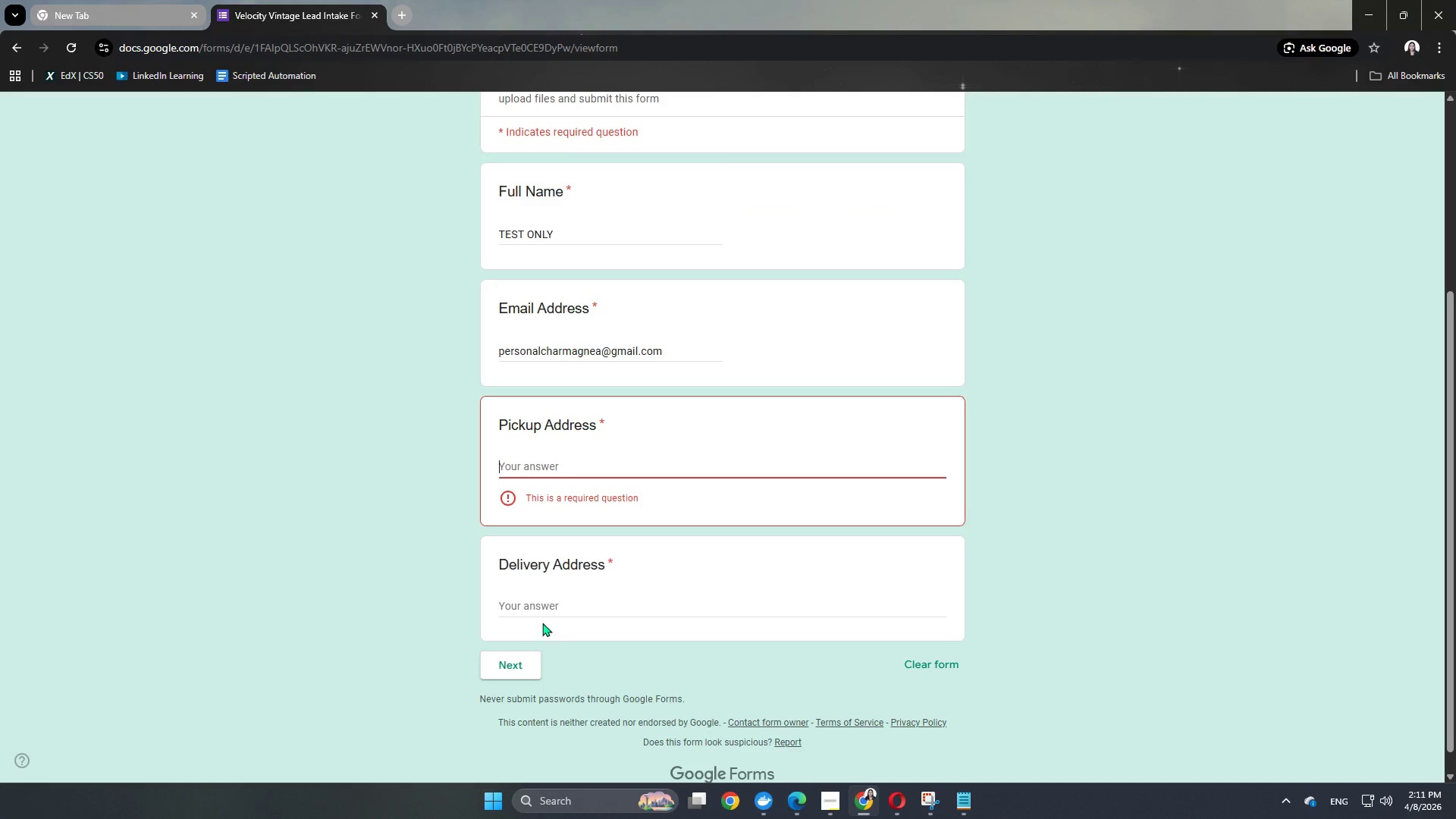 
key(Control+V)
 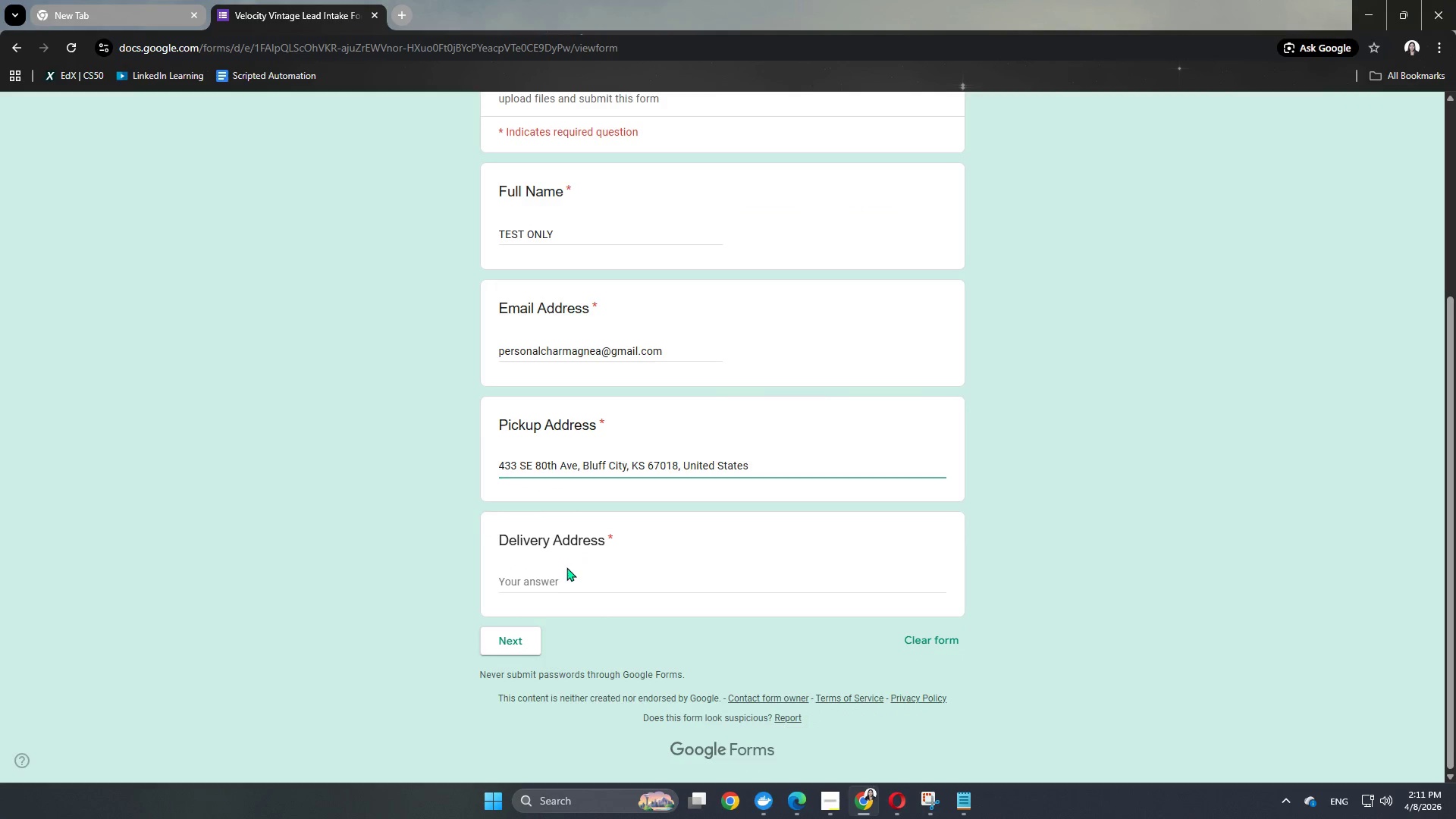 
double_click([565, 589])
 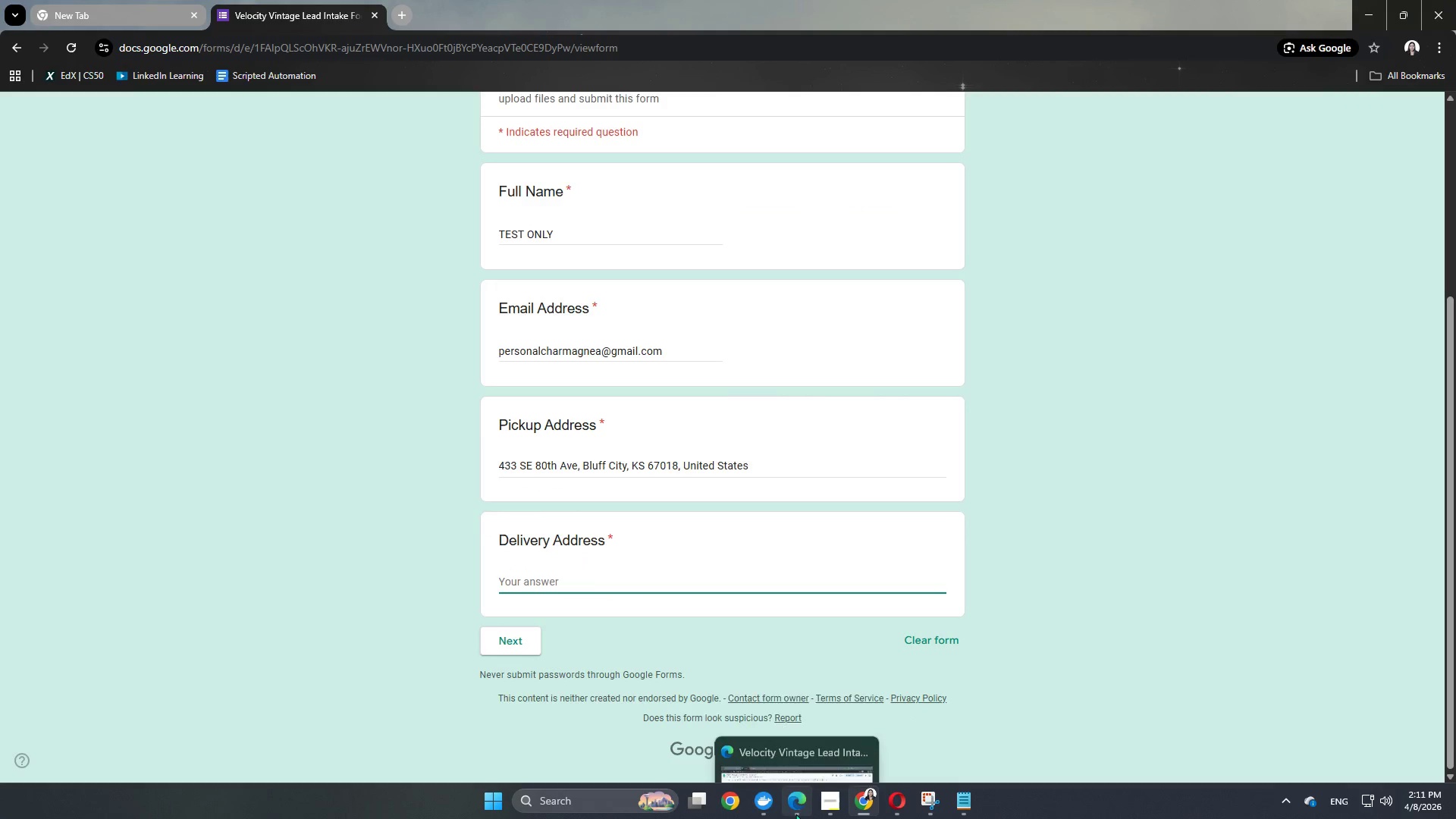 
left_click([795, 814])
 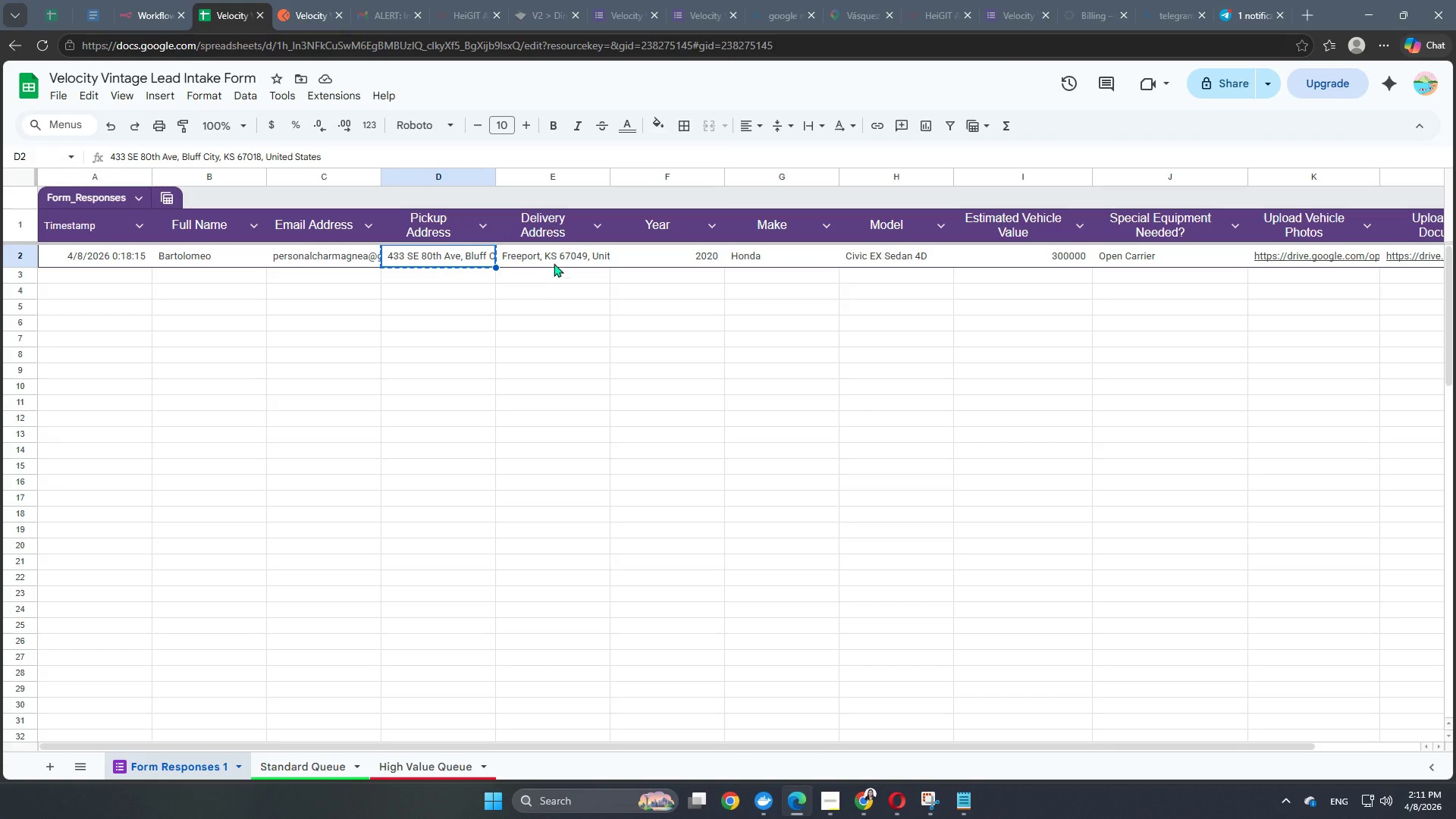 
right_click([554, 262])
 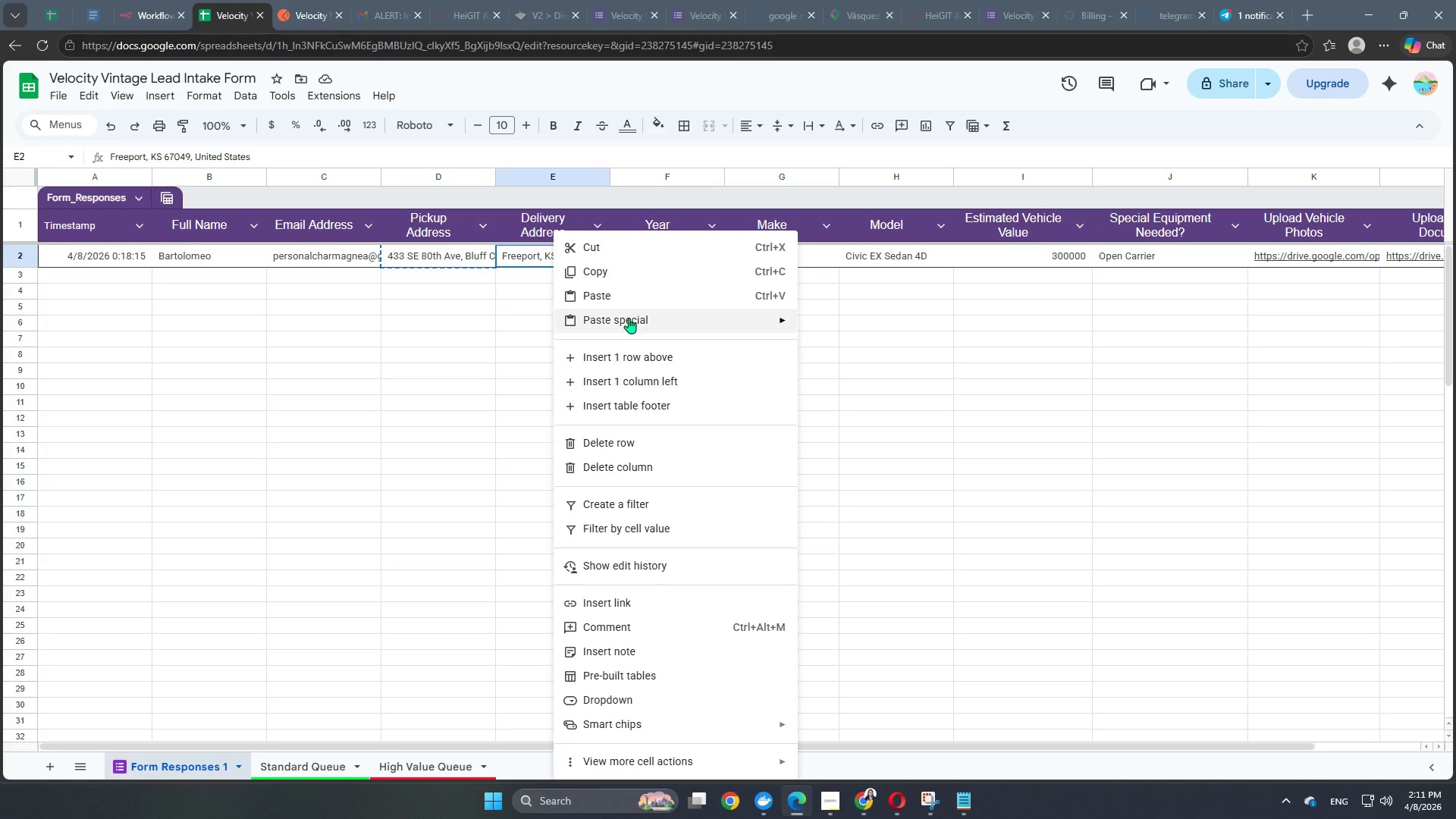 
left_click([620, 279])
 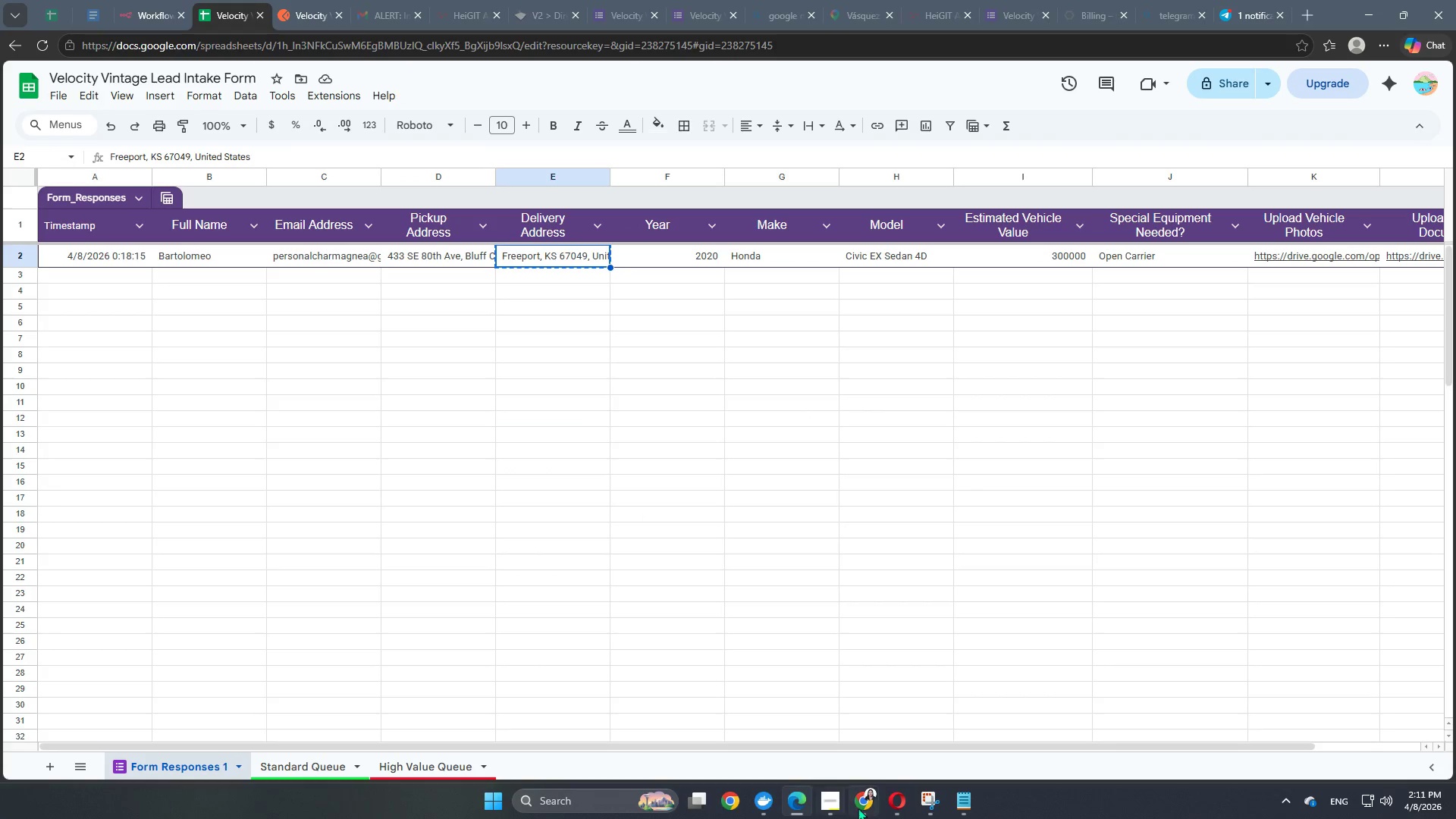 
left_click([860, 808])
 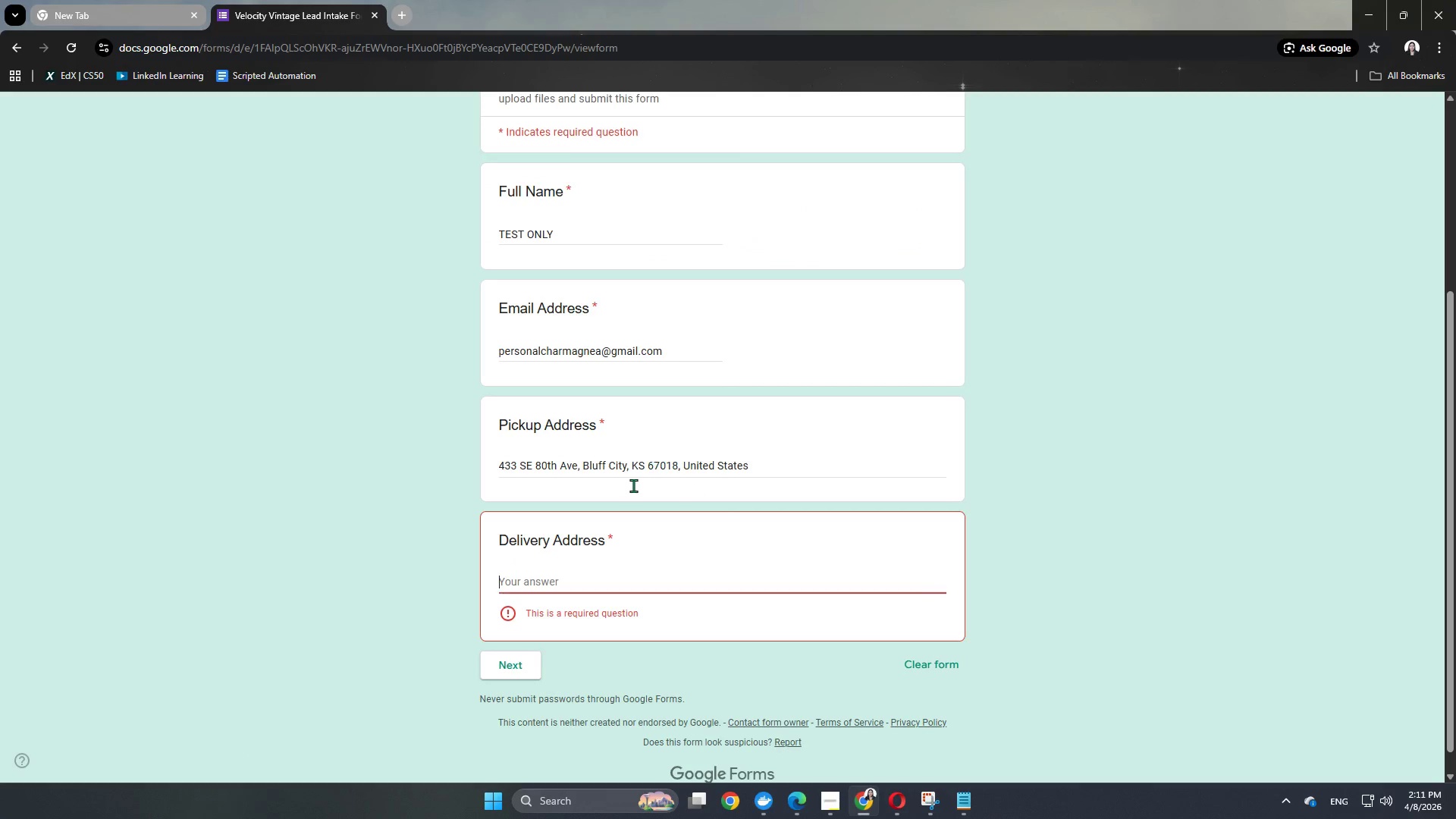 
key(Control+V)
 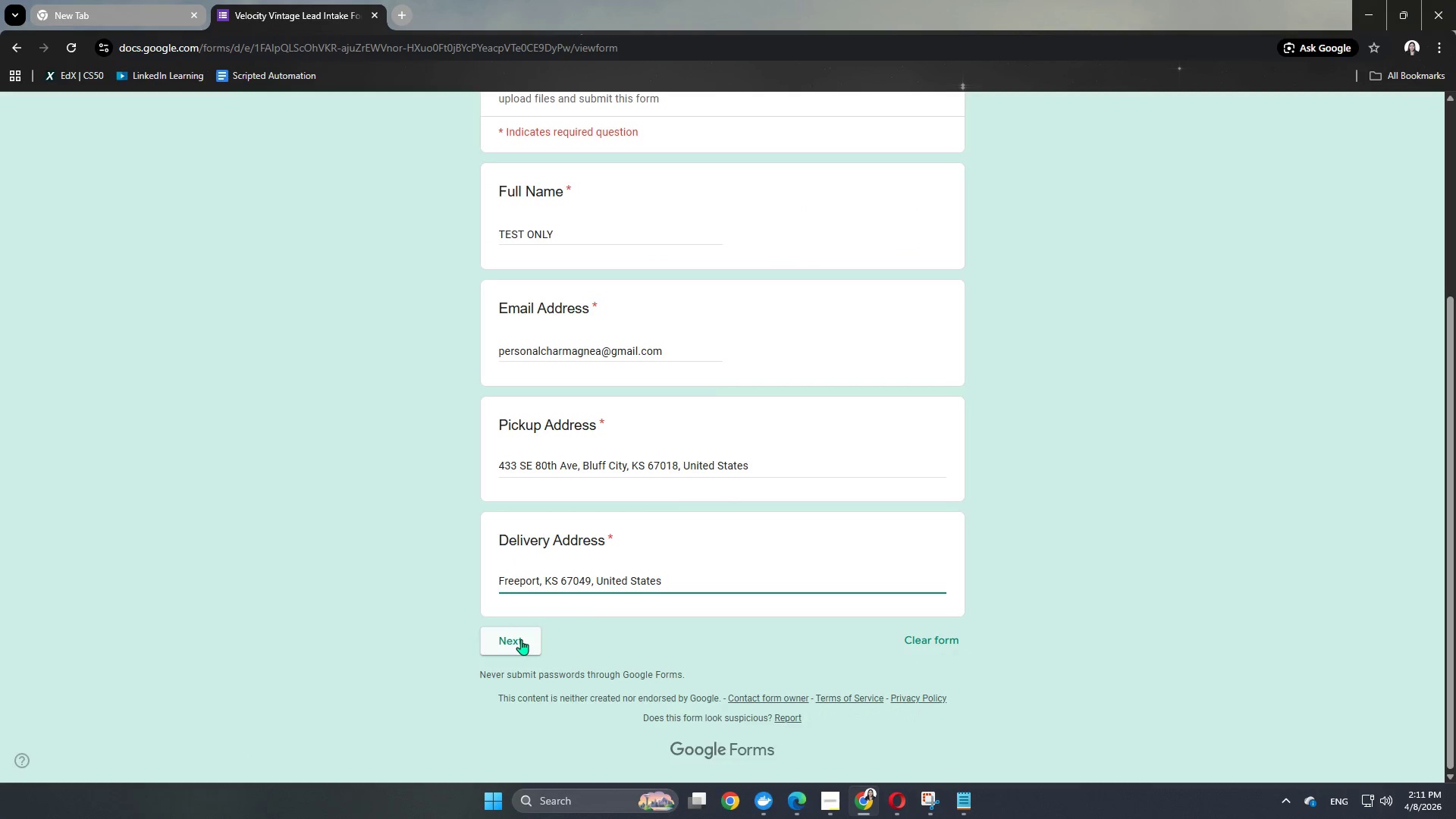 
left_click([521, 639])
 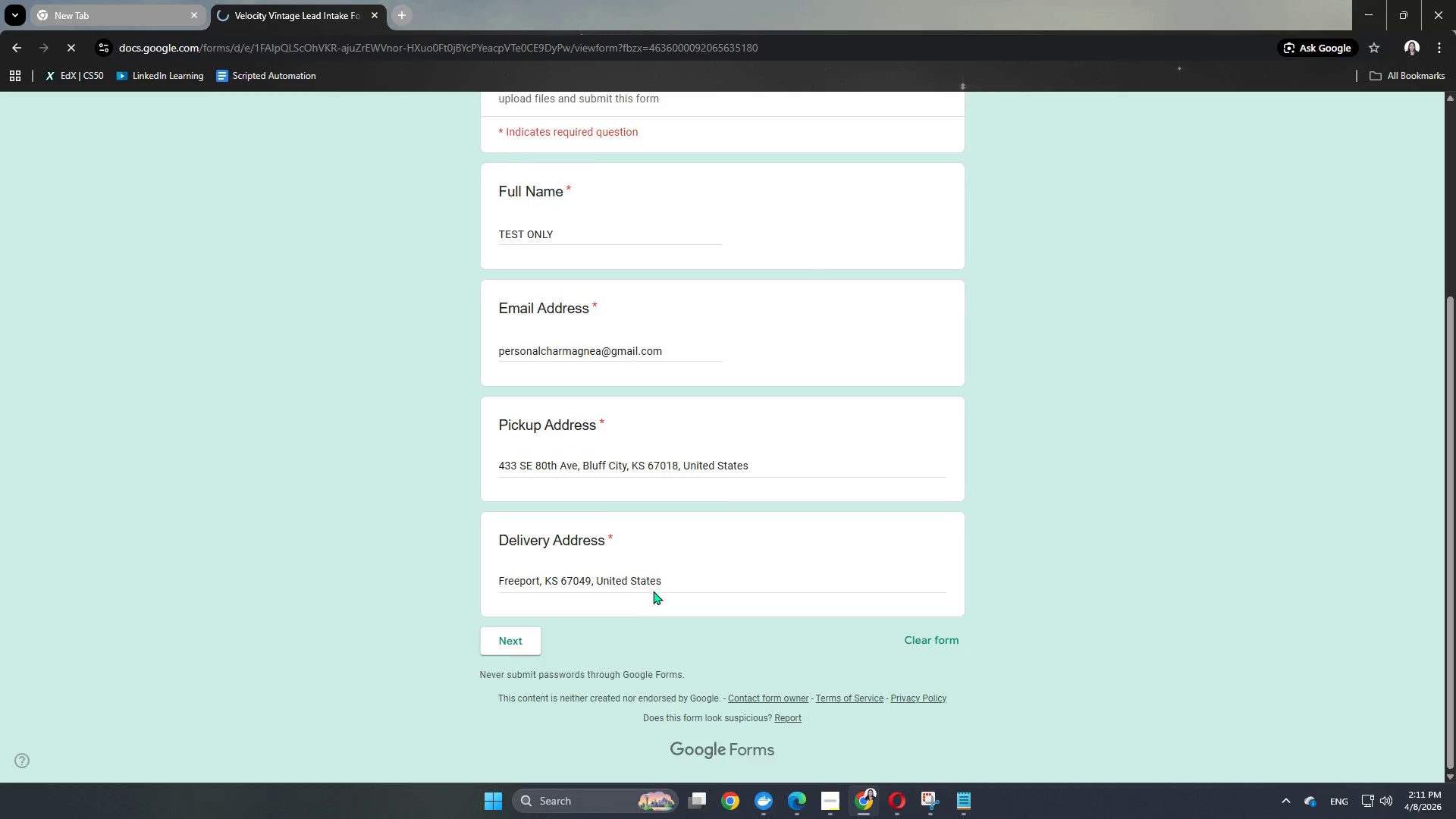 
scroll: coordinate [661, 575], scroll_direction: up, amount: 1.0
 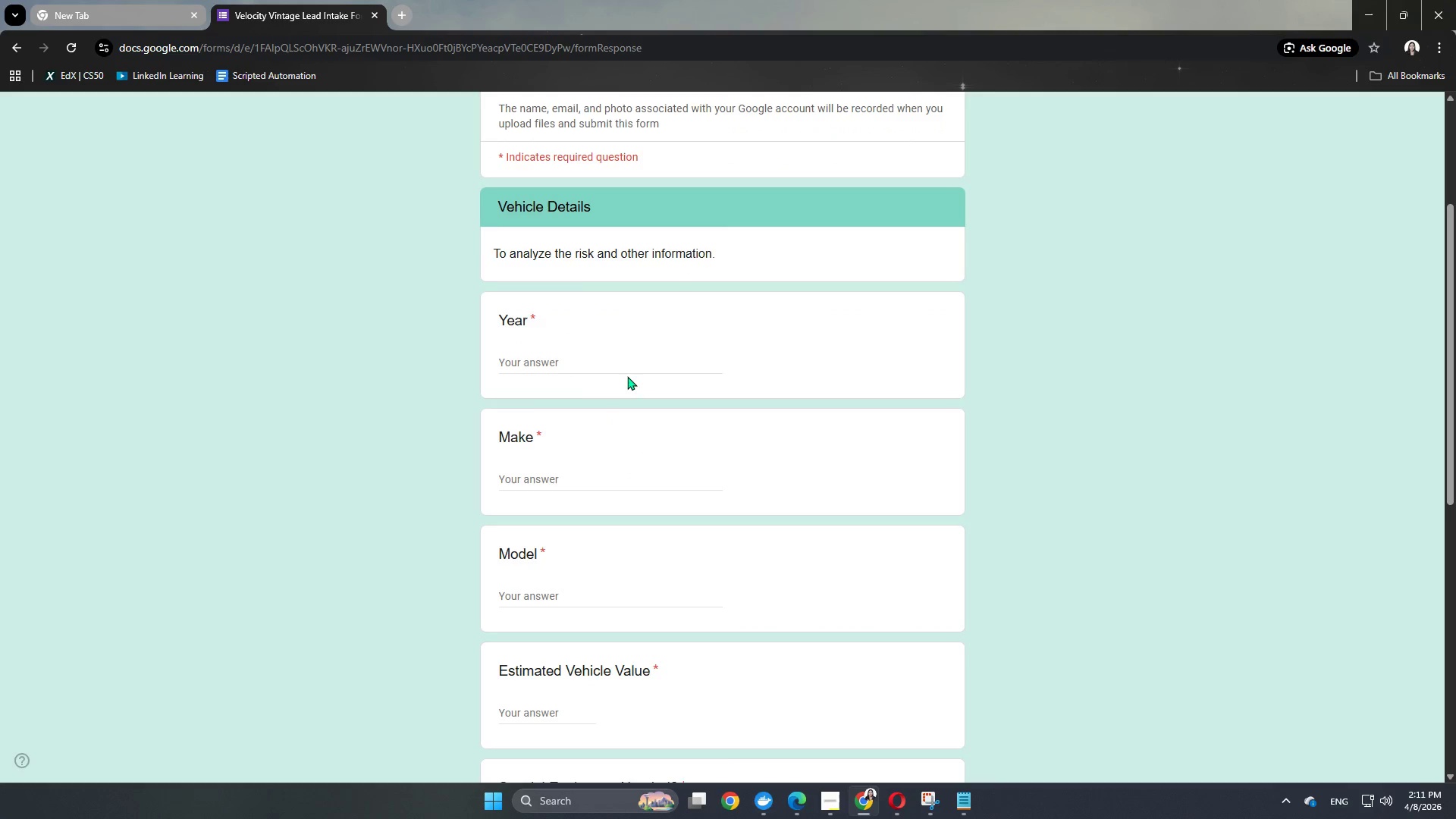 
left_click([630, 369])
 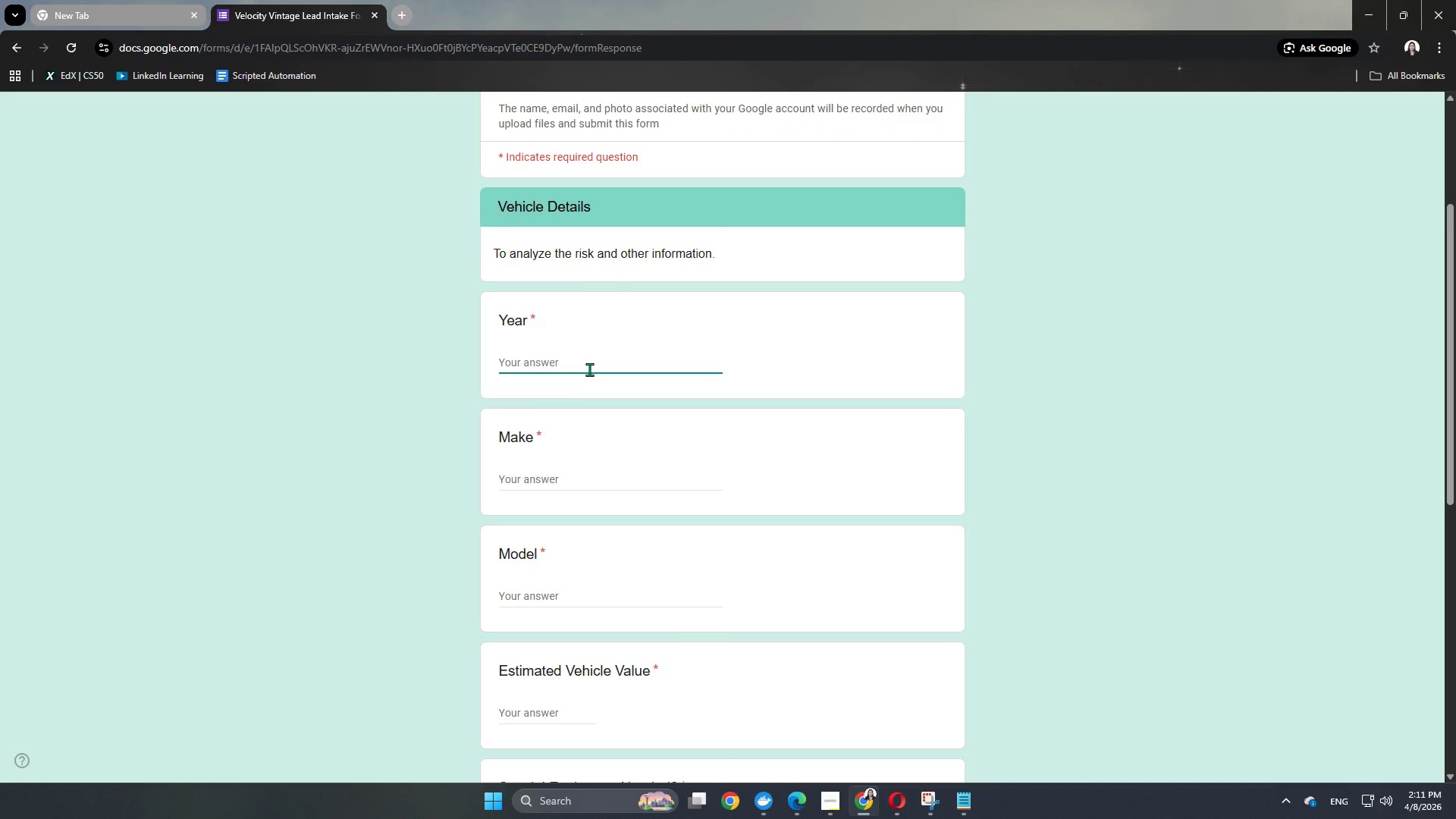 
key(Numpad2)
 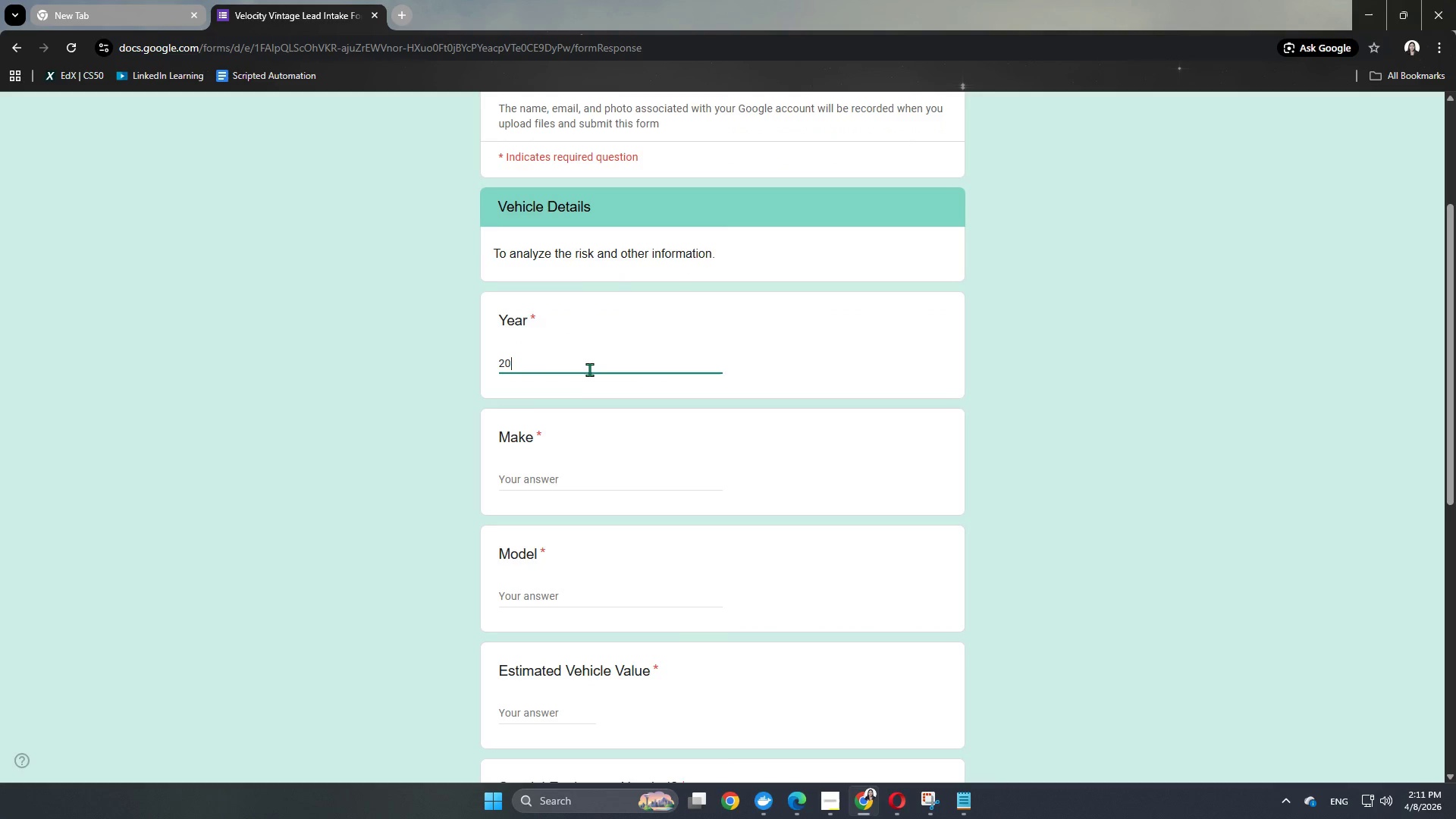 
key(Numpad0)
 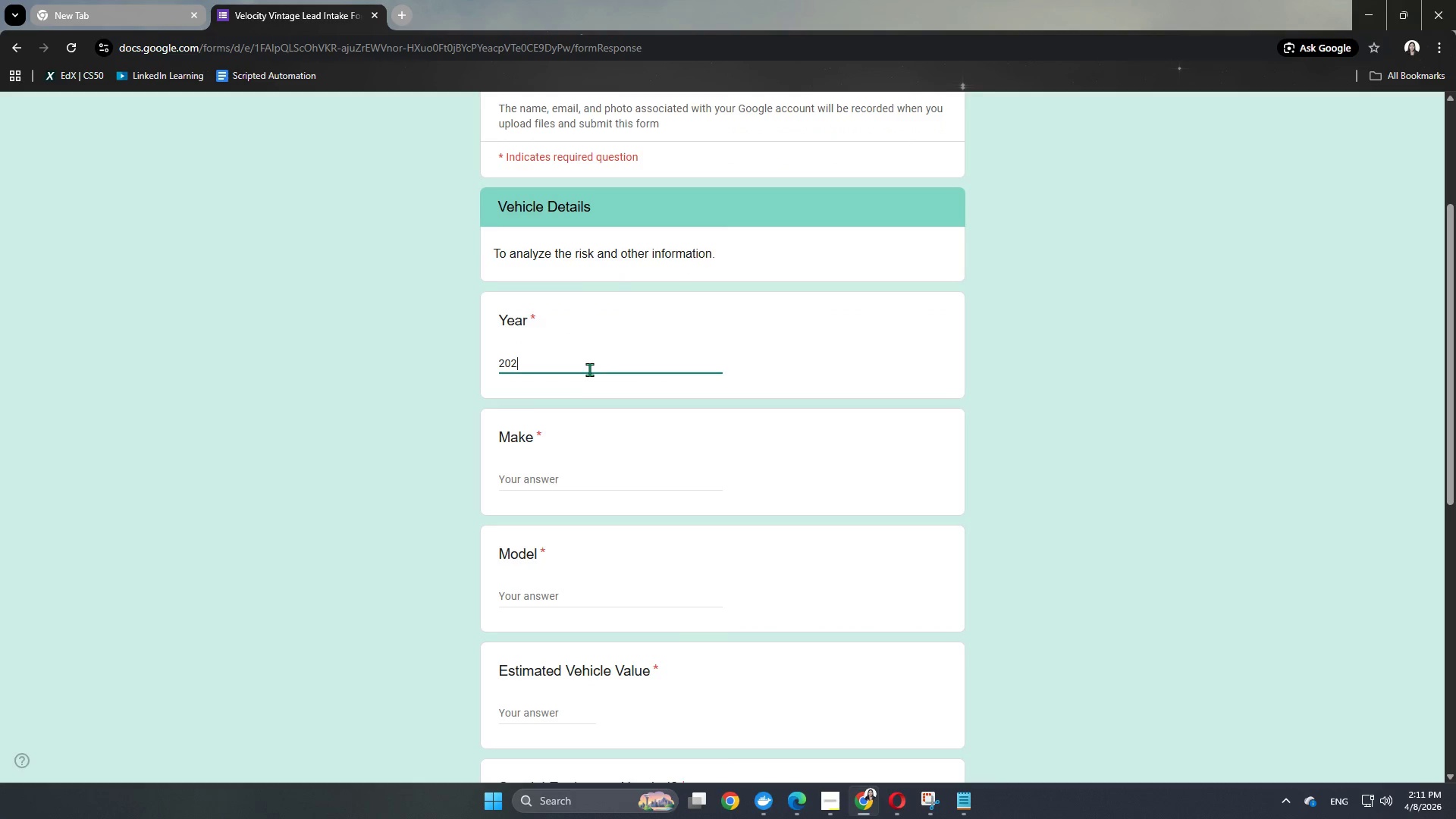 
key(Numpad2)
 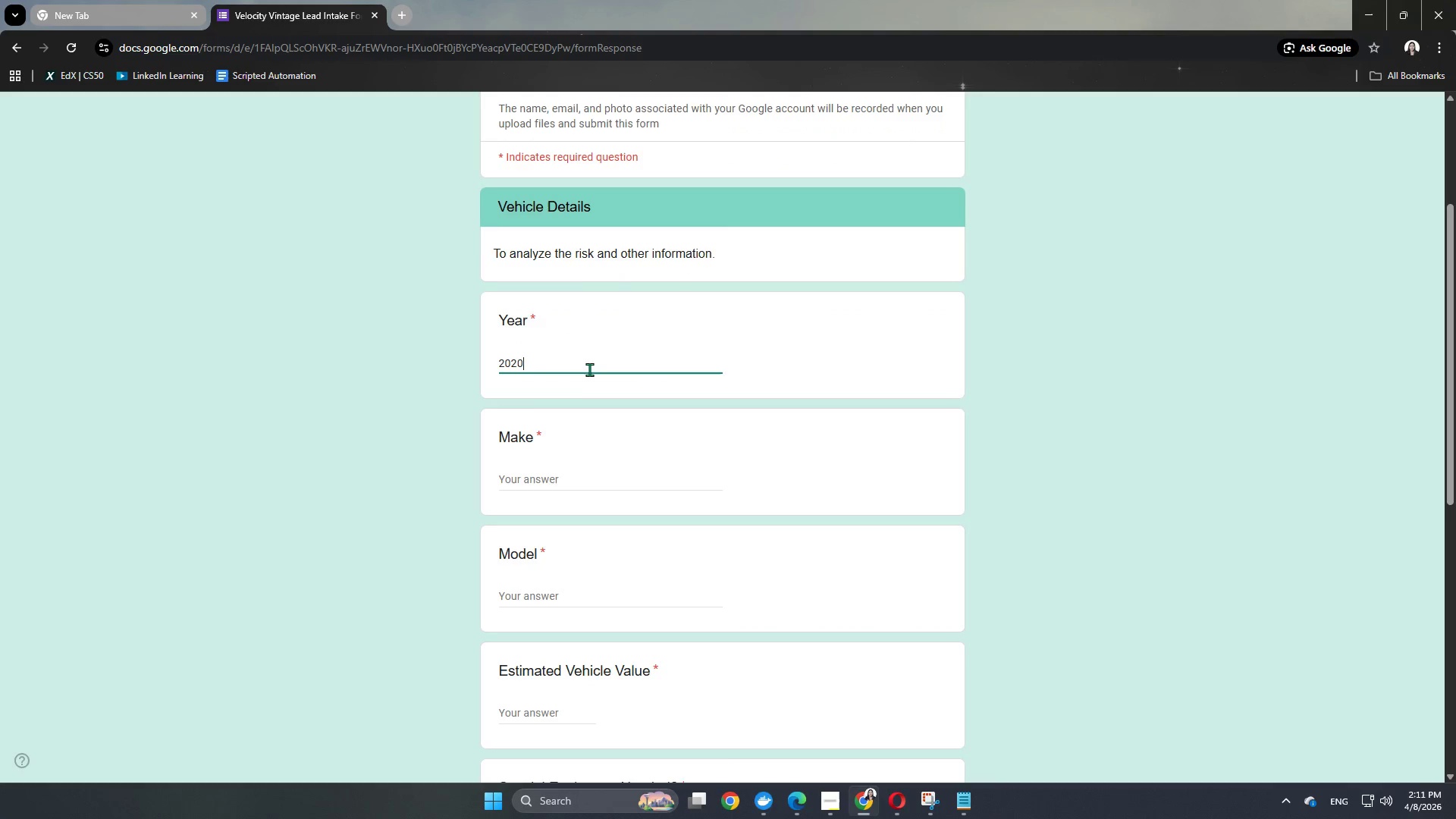 
key(Numpad0)
 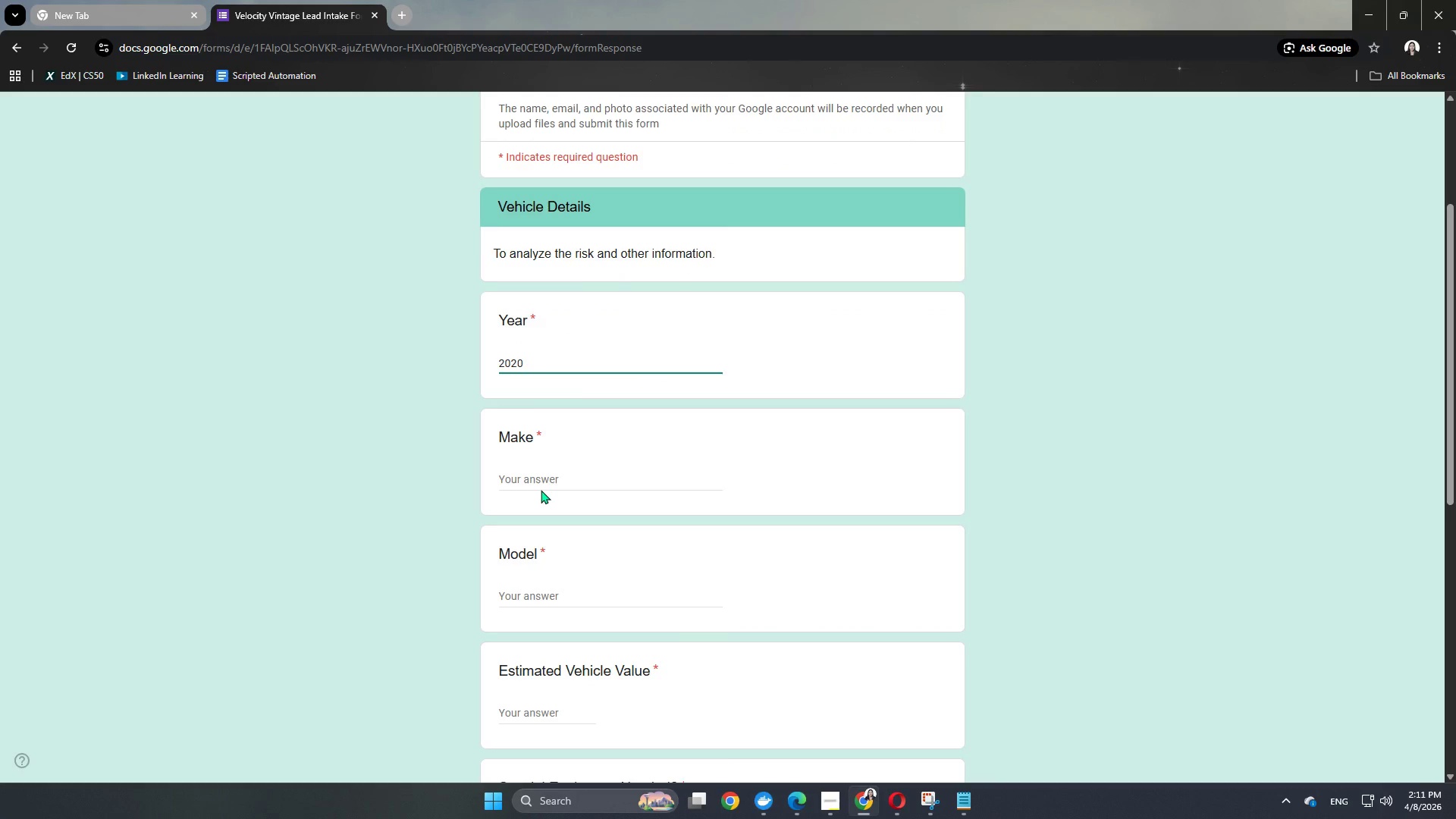 
left_click([550, 480])
 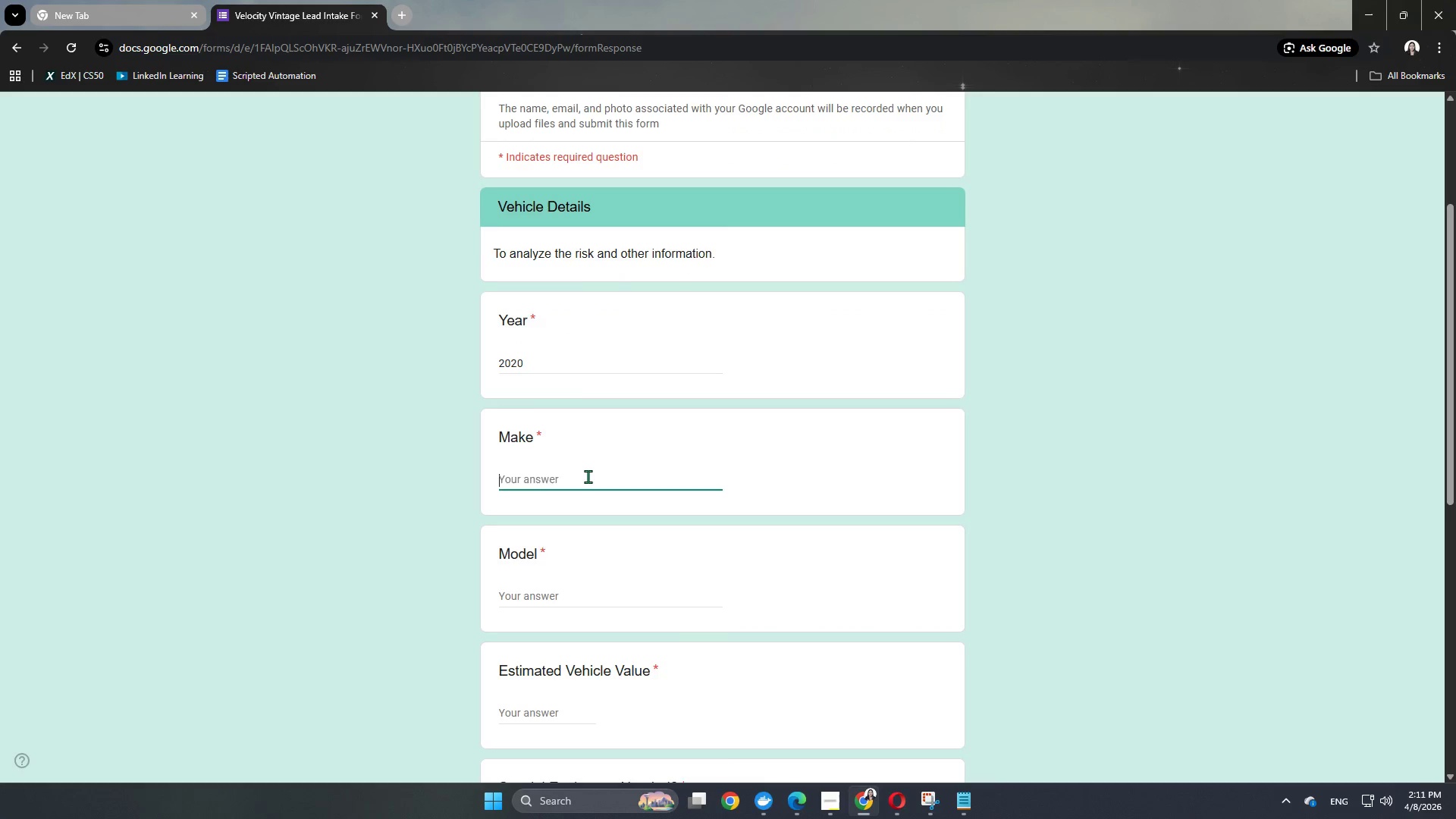 
type(Honda)
 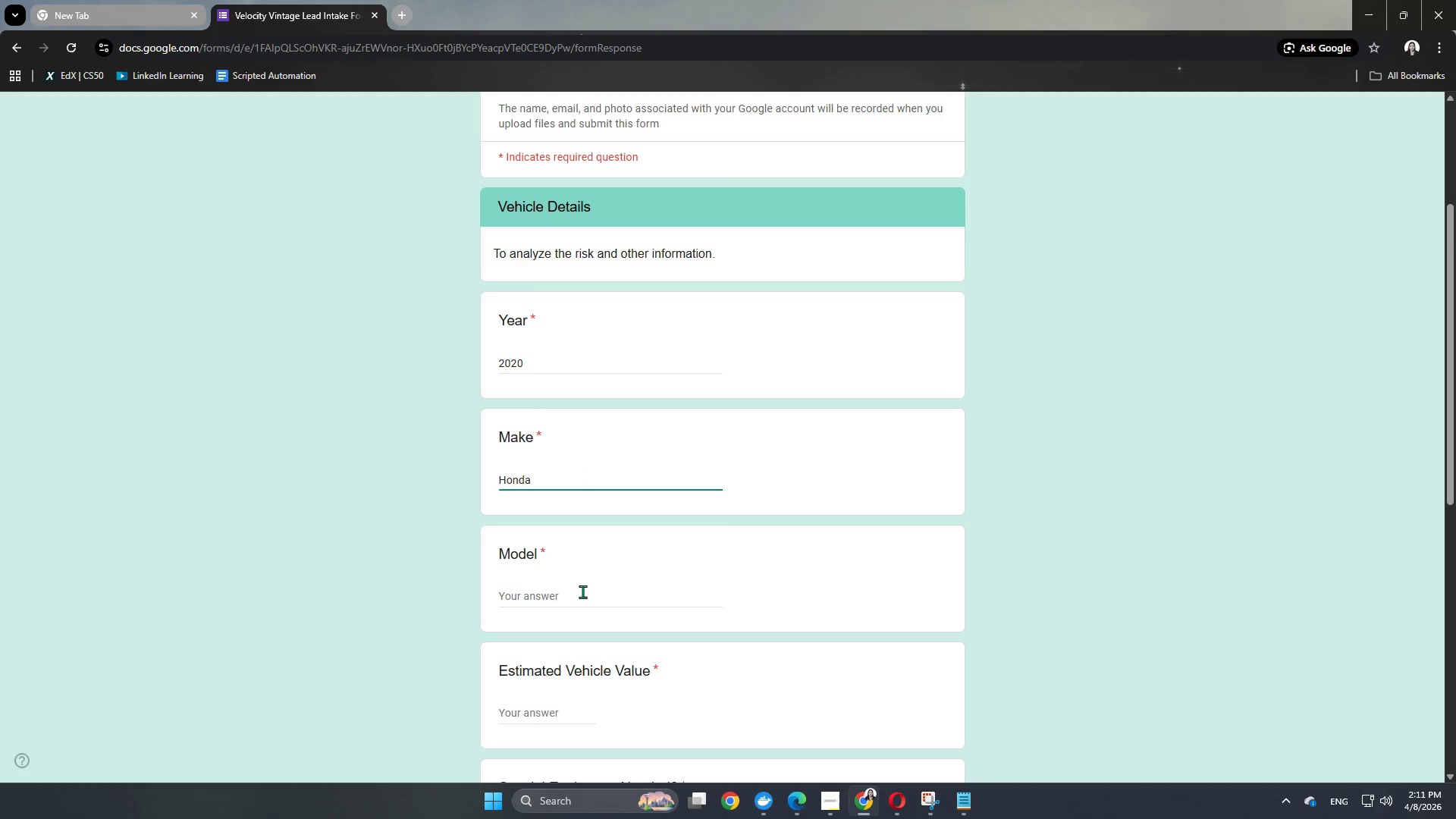 
left_click([579, 591])
 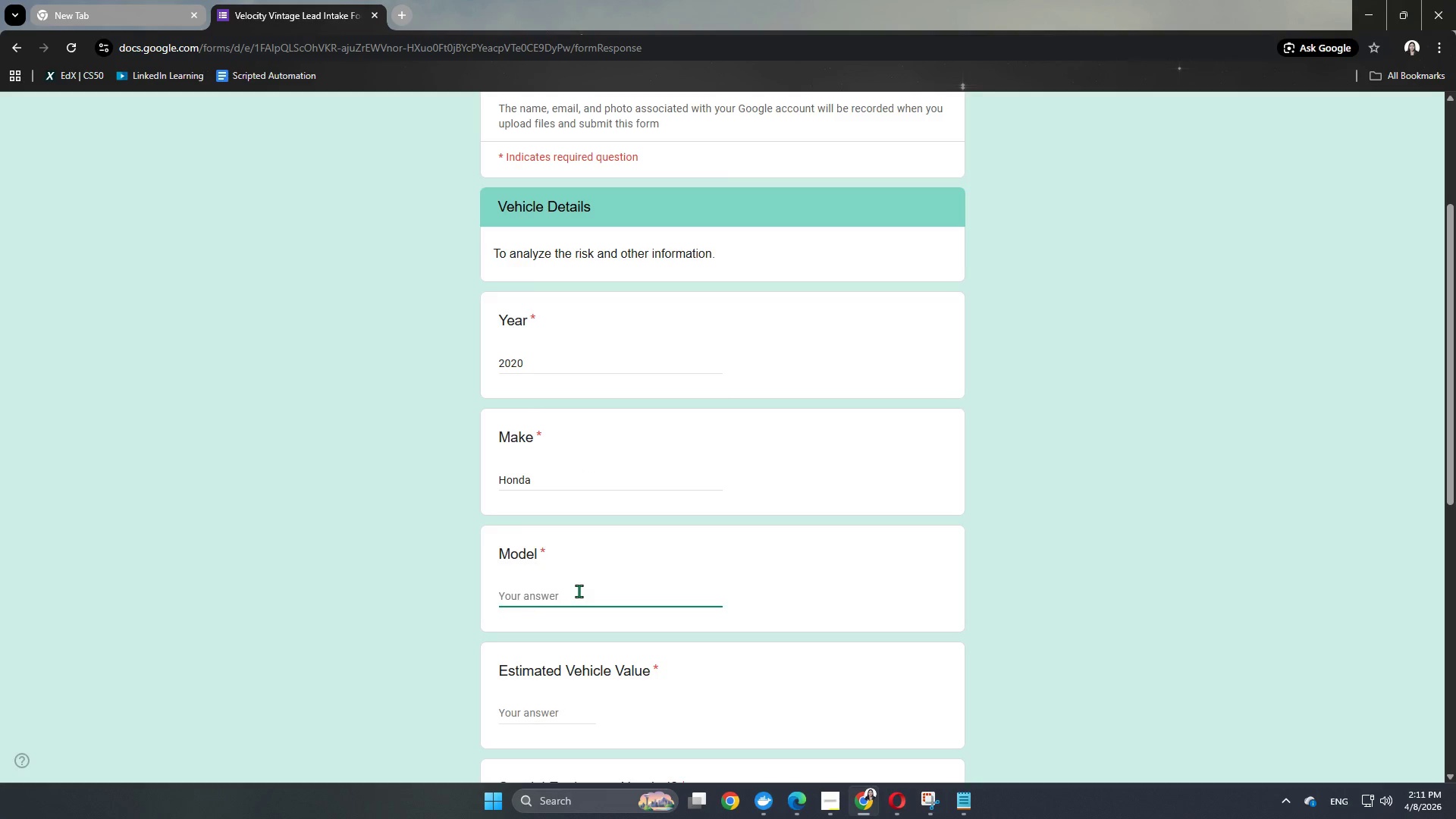 
type(Civic EX Sedan 4D)
 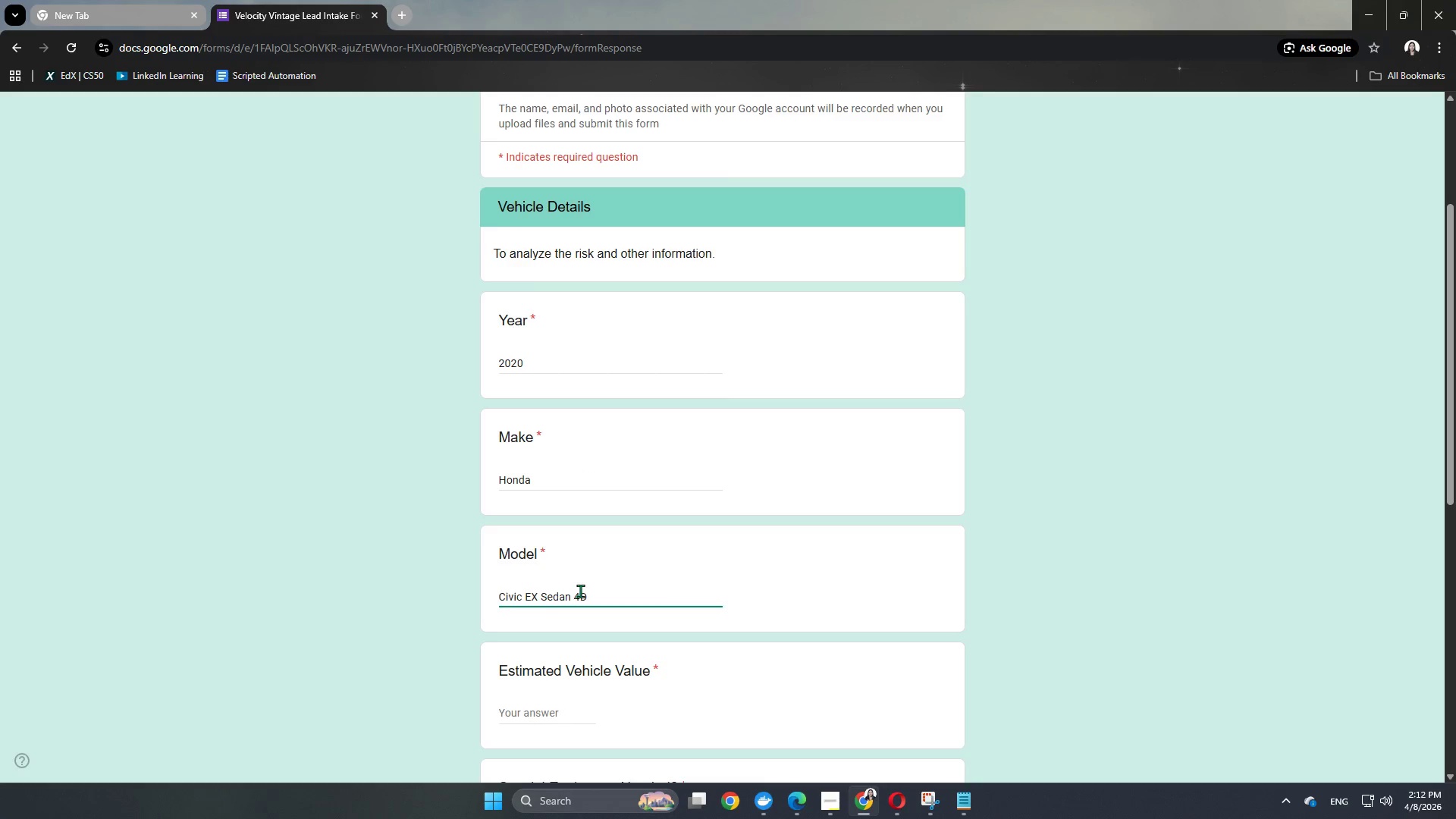 
scroll: coordinate [595, 635], scroll_direction: down, amount: 3.0
 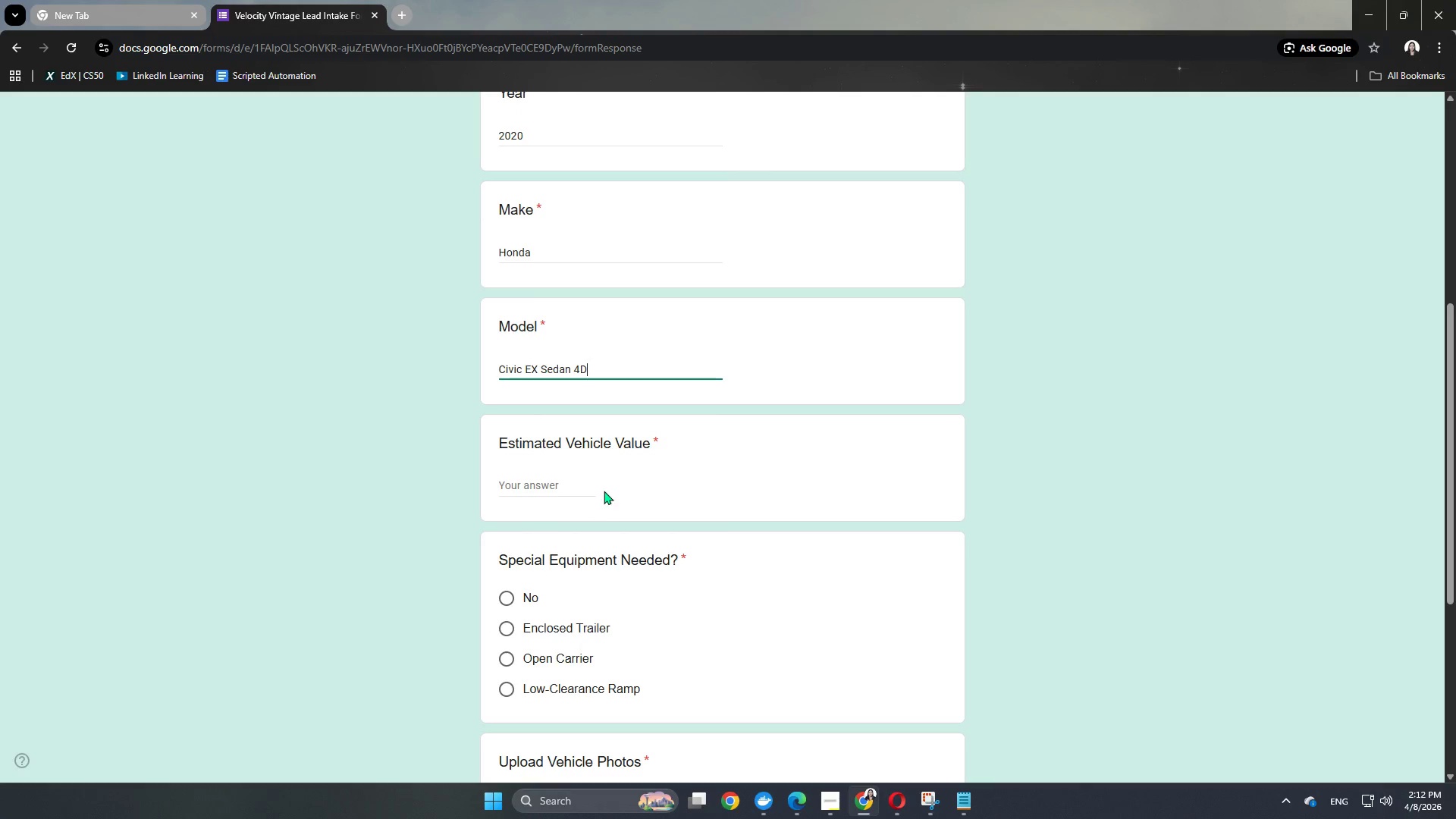 
left_click([606, 485])
 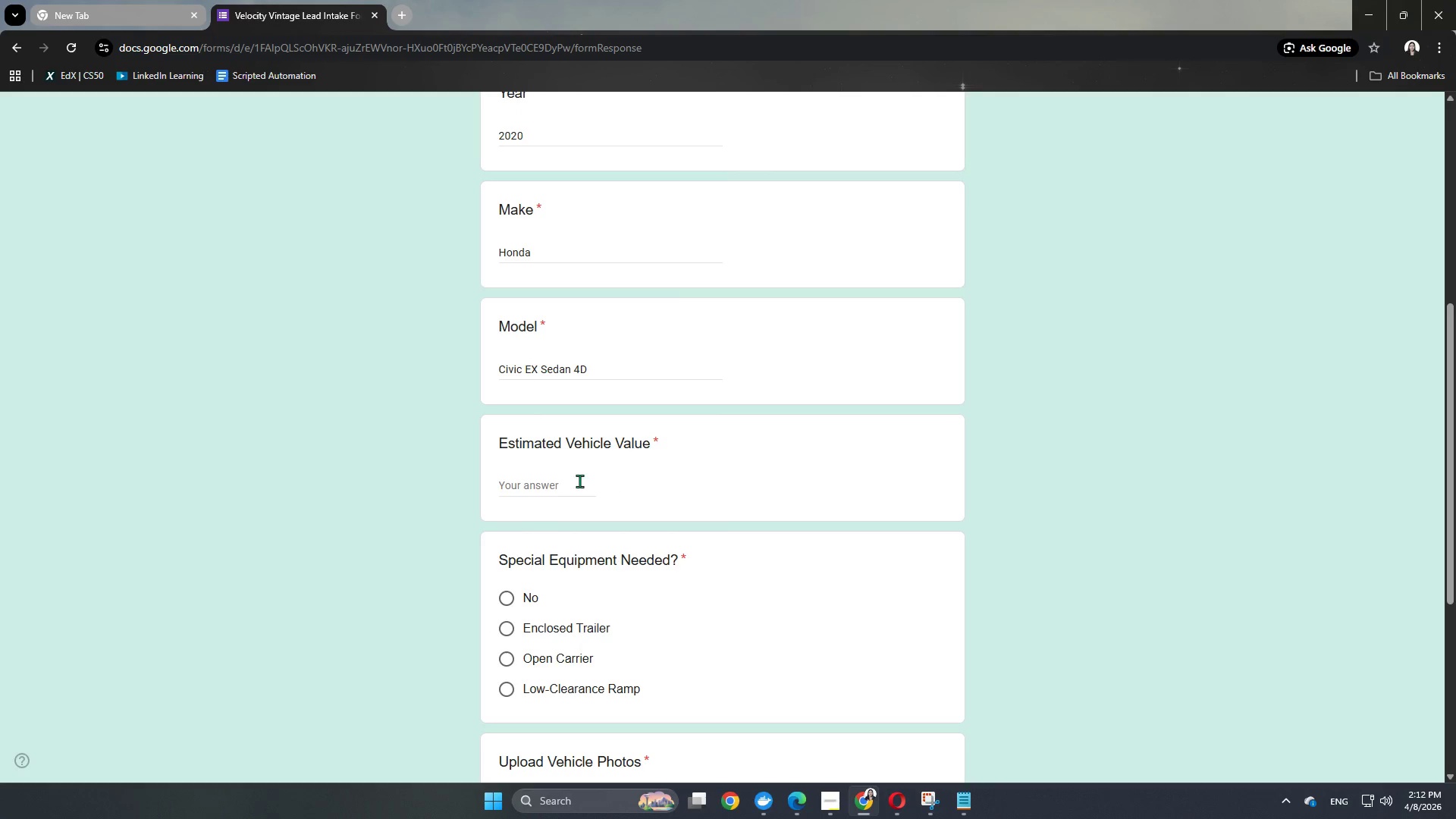 
left_click([576, 481])
 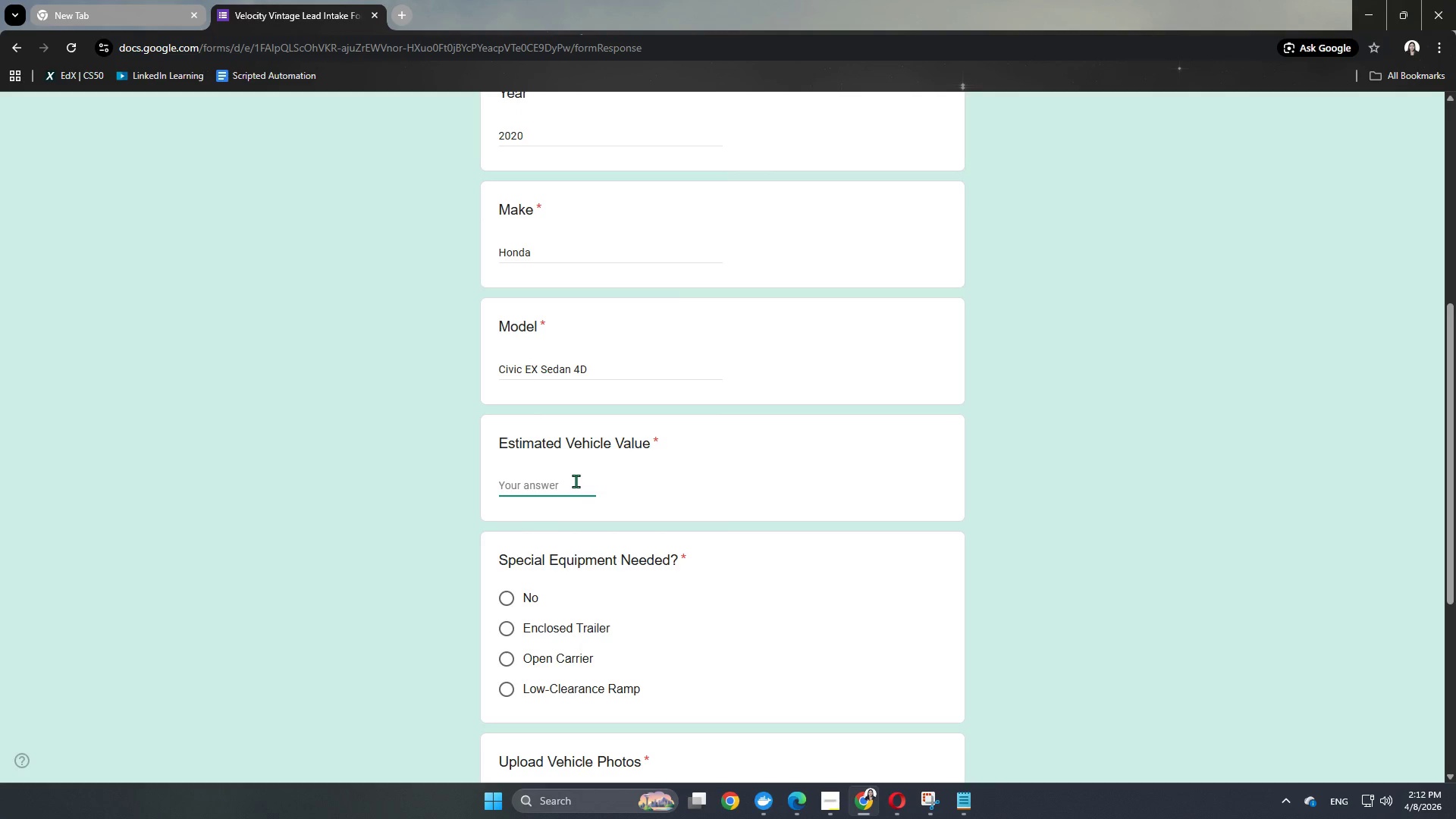 
key(Numpad3)
 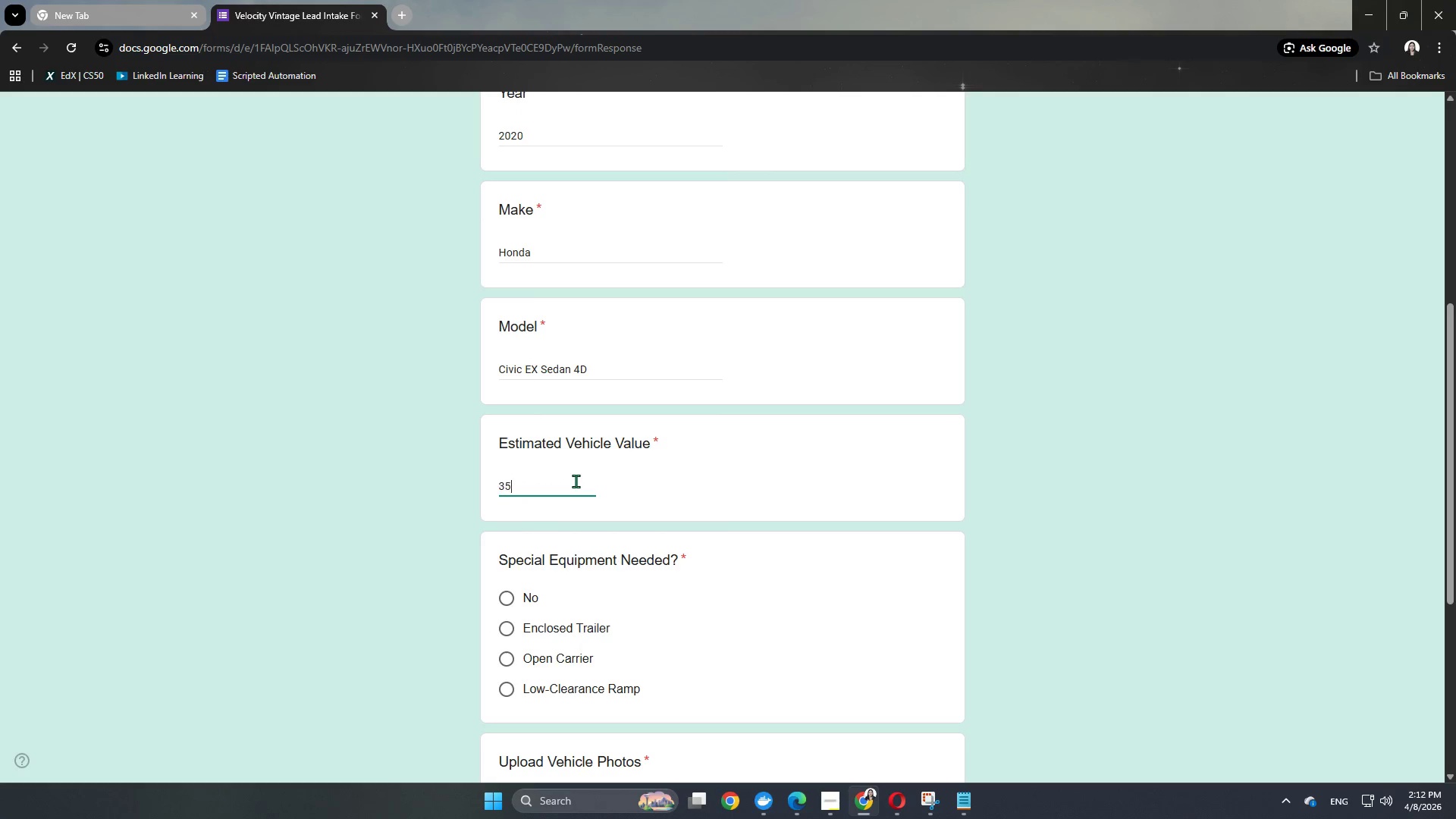 
key(Numpad5)
 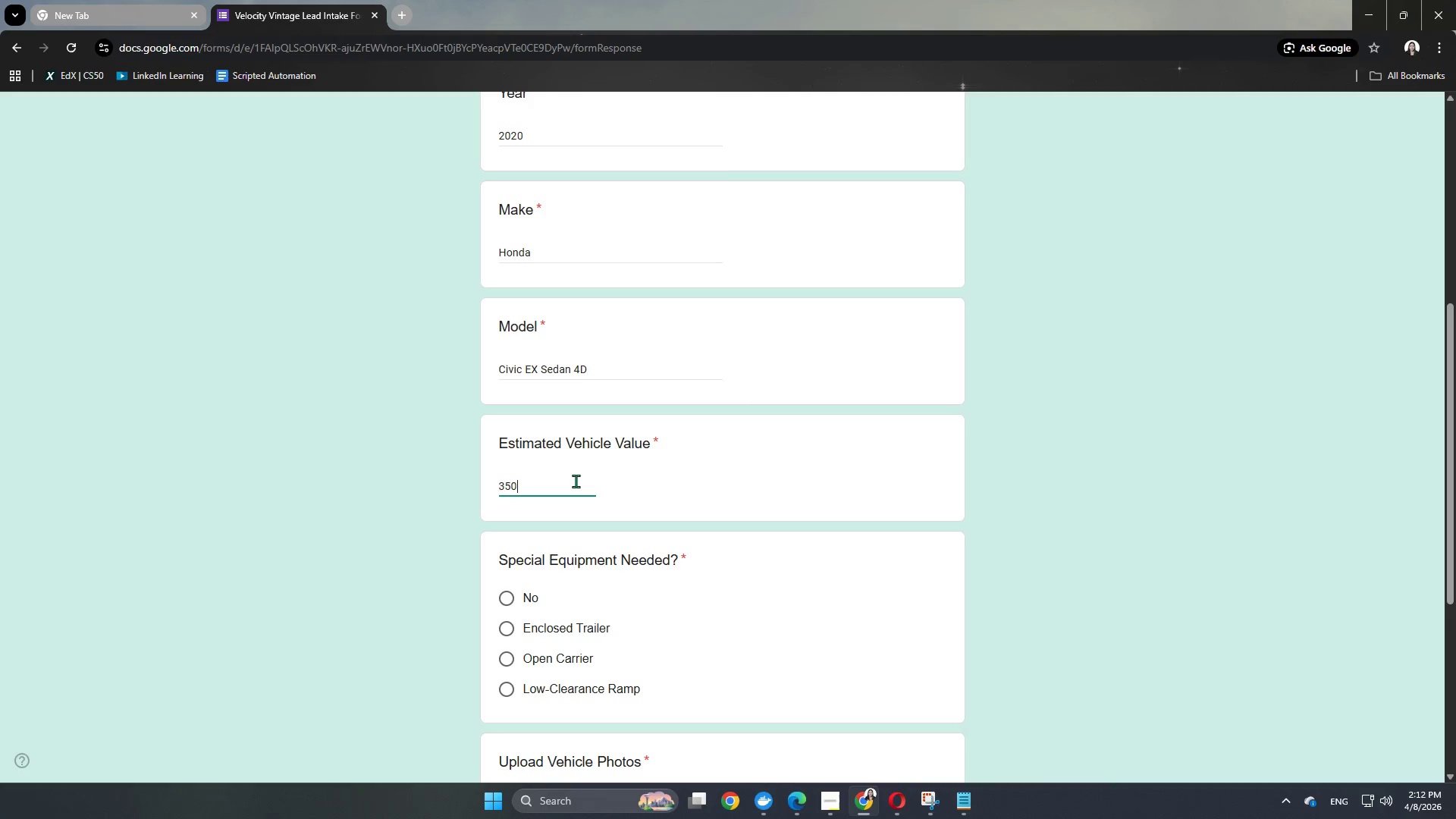 
key(Numpad0)
 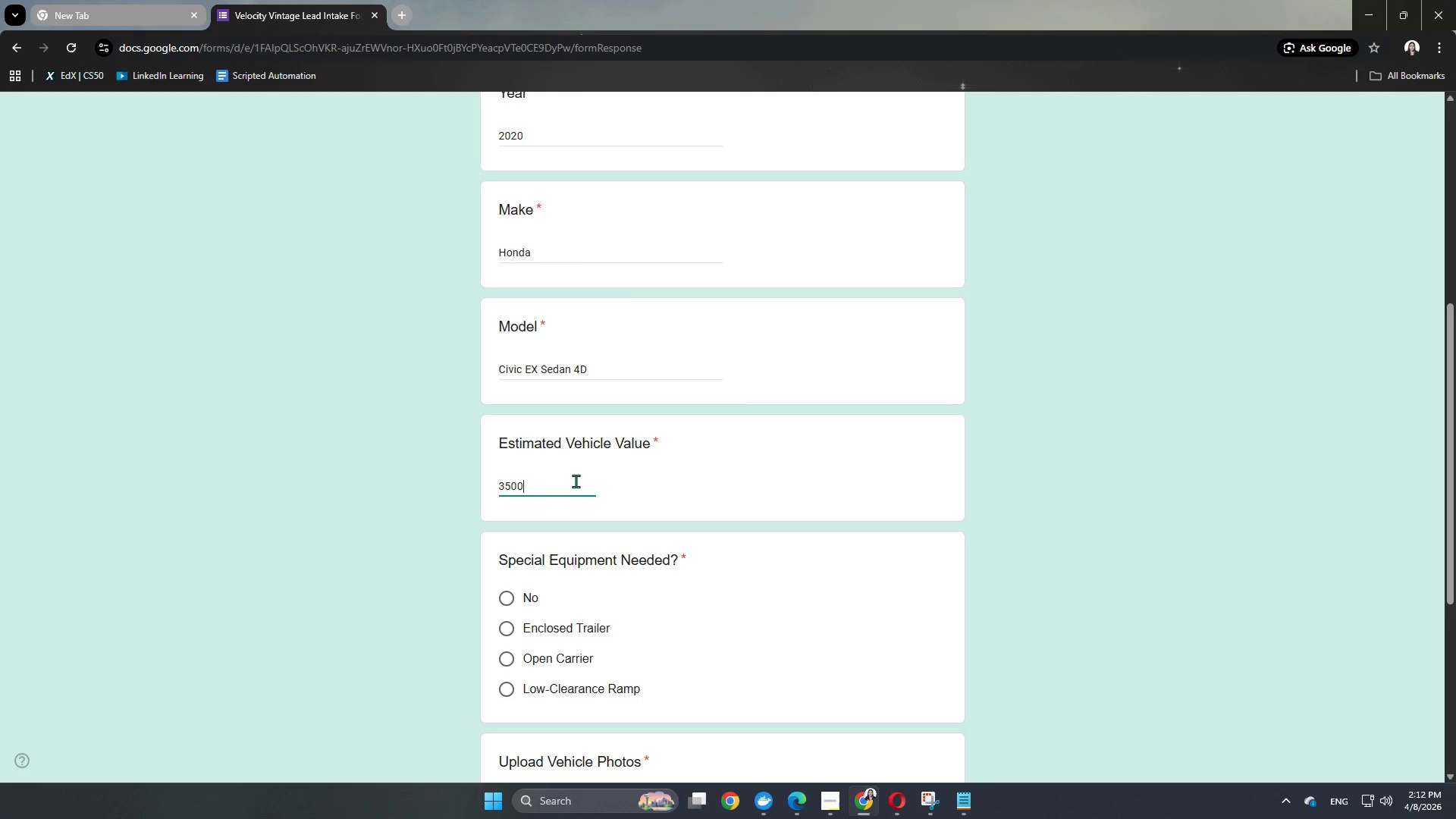 
key(Numpad0)
 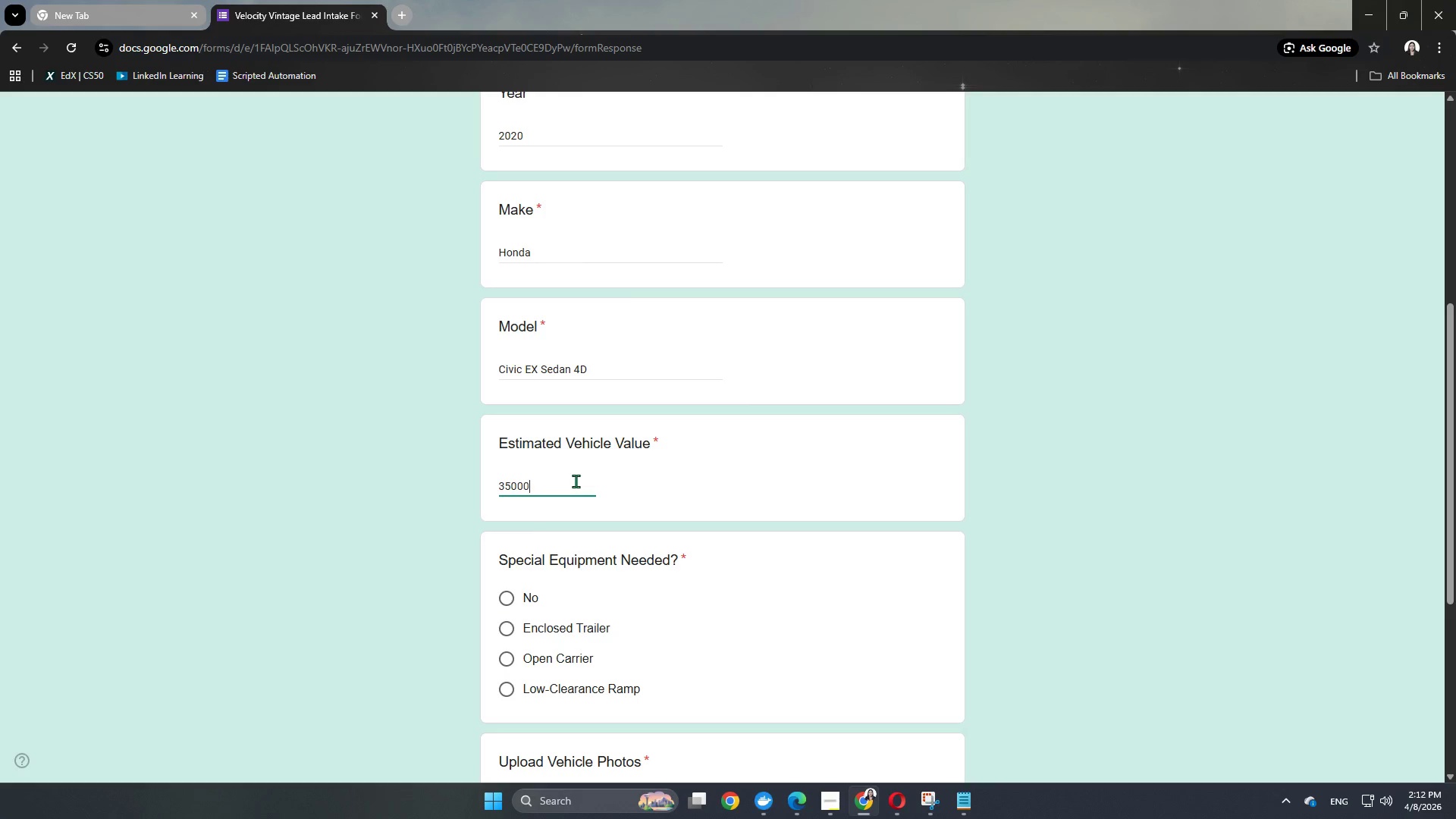 
key(Numpad0)
 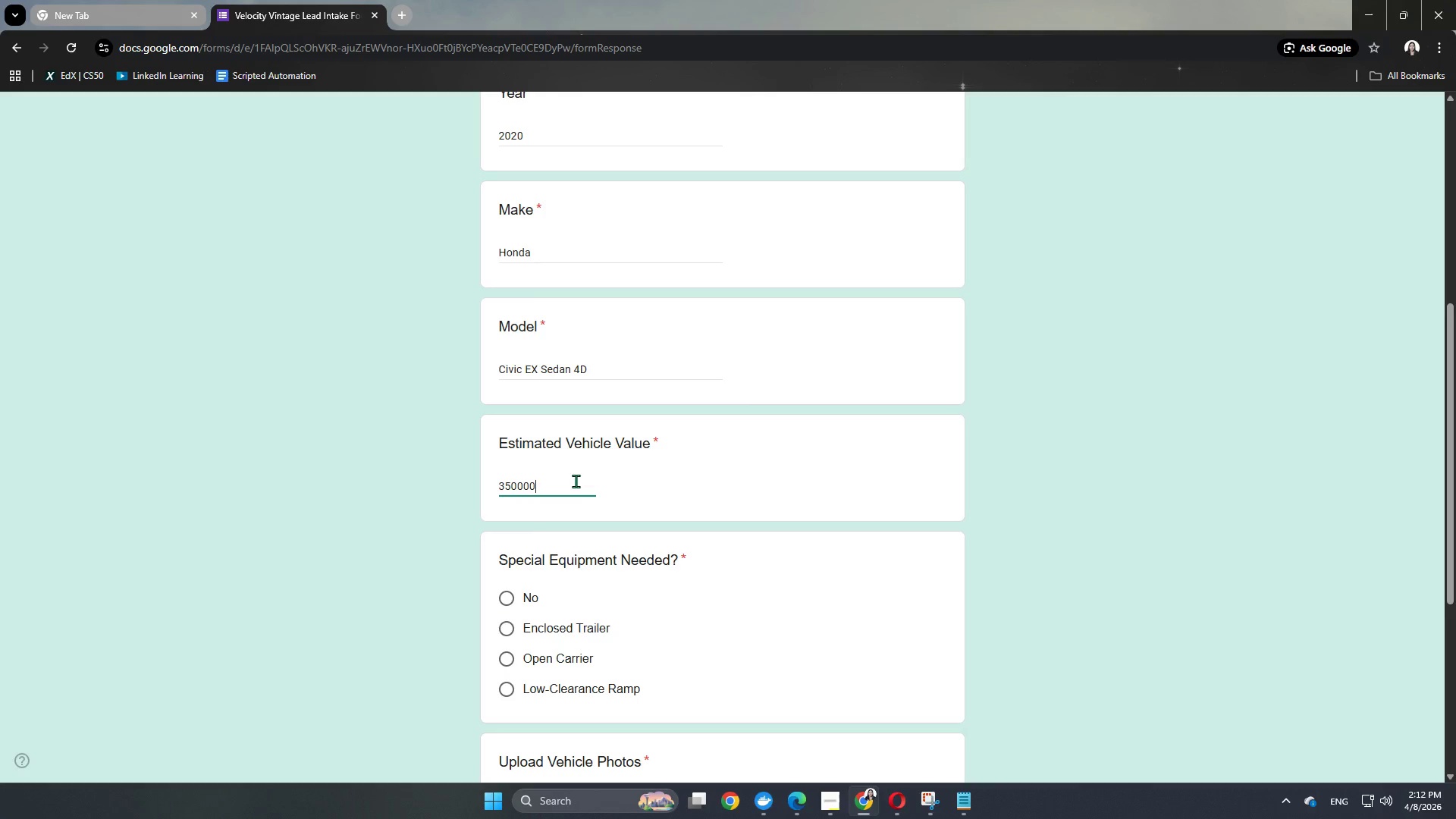 
key(Numpad0)
 